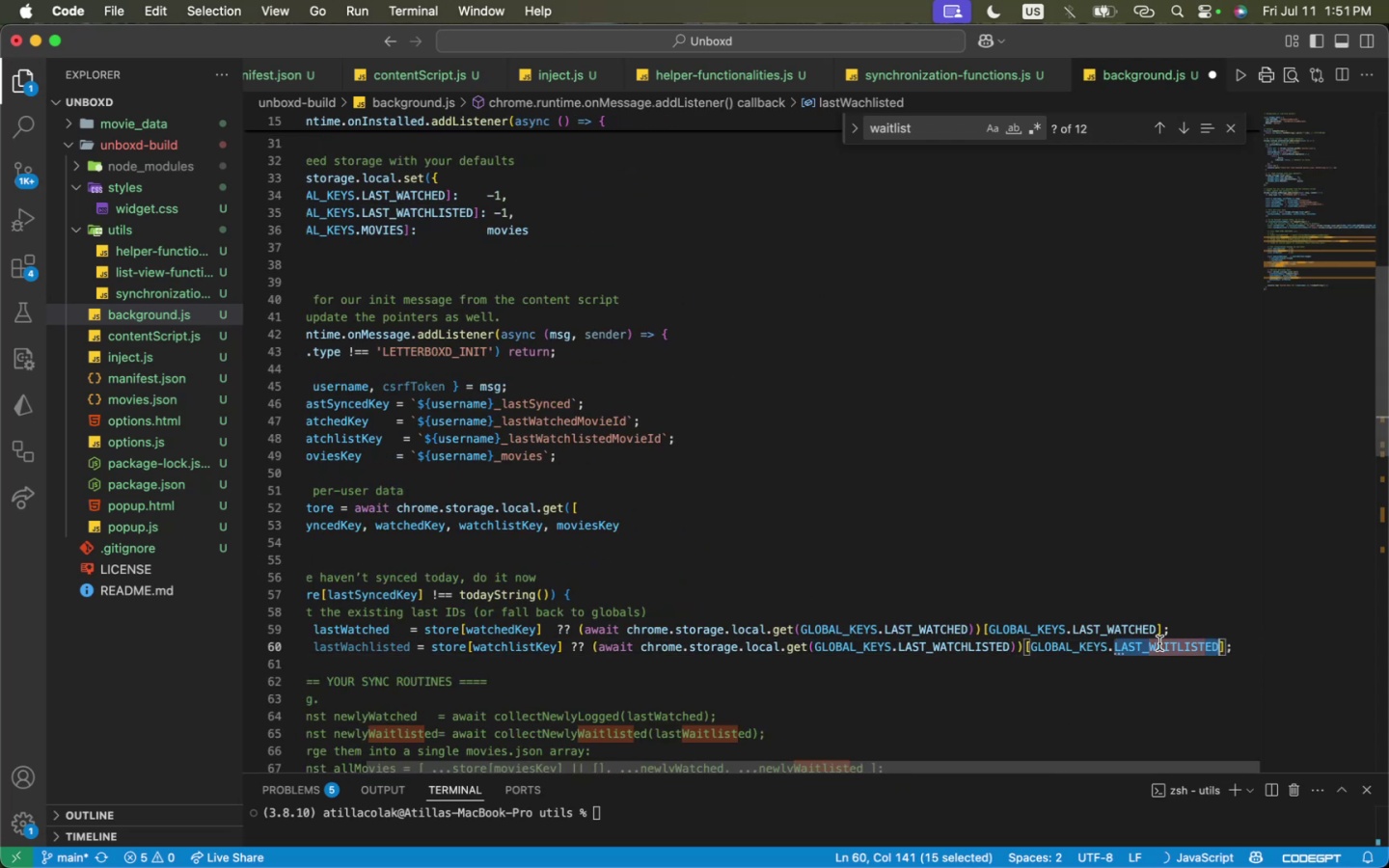 
key(Meta+CommandLeft)
 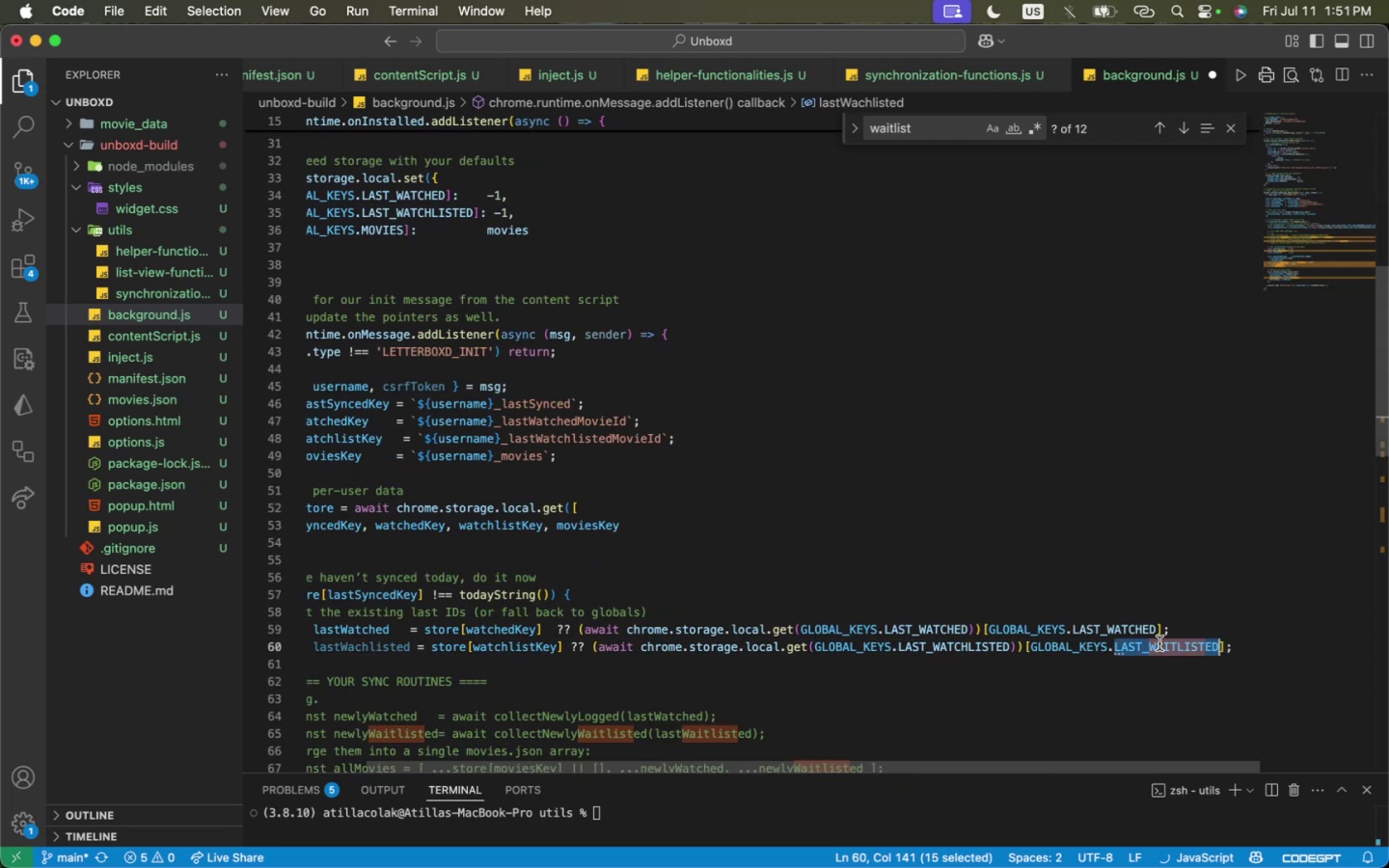 
key(Meta+V)
 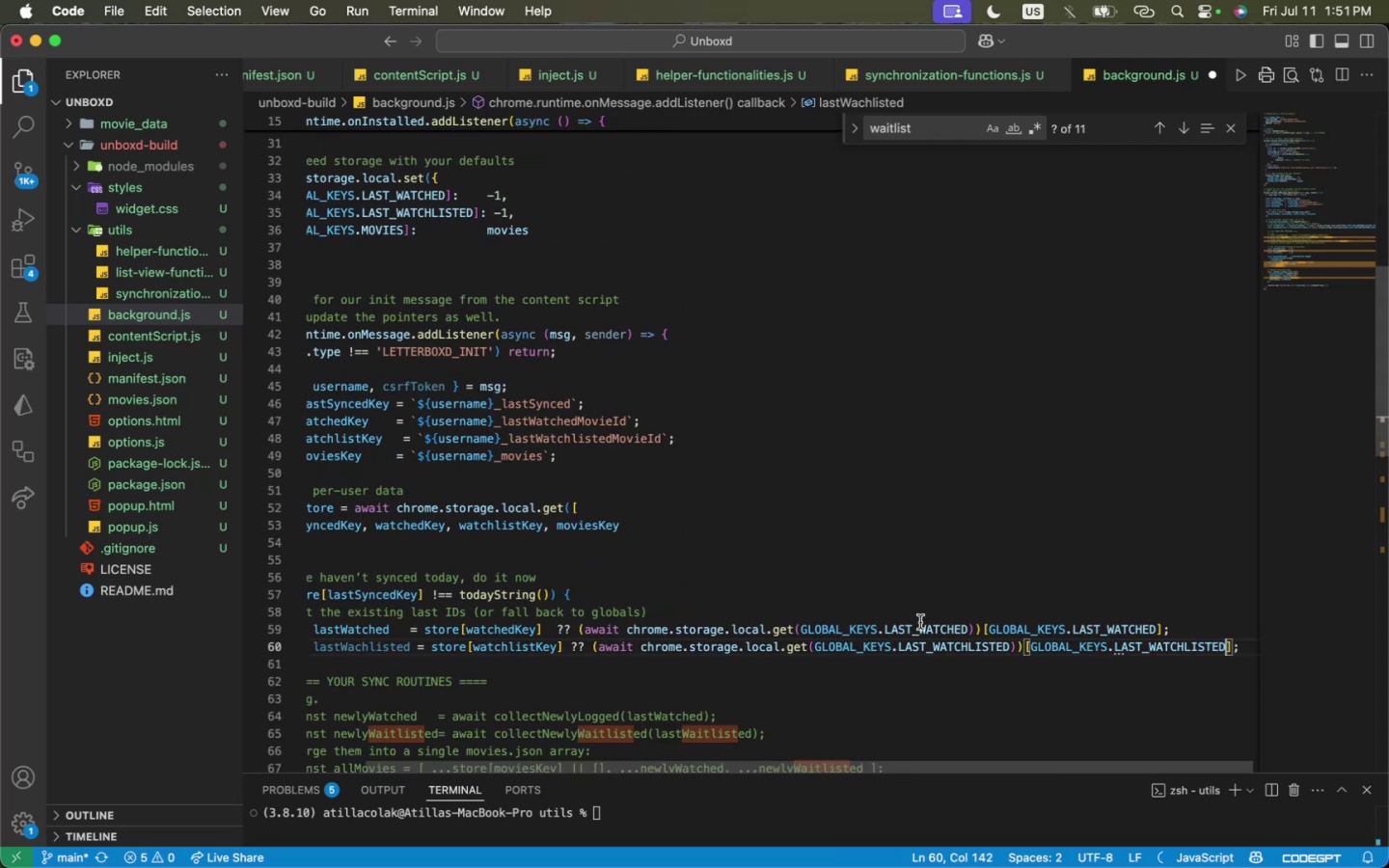 
key(Meta+CommandLeft)
 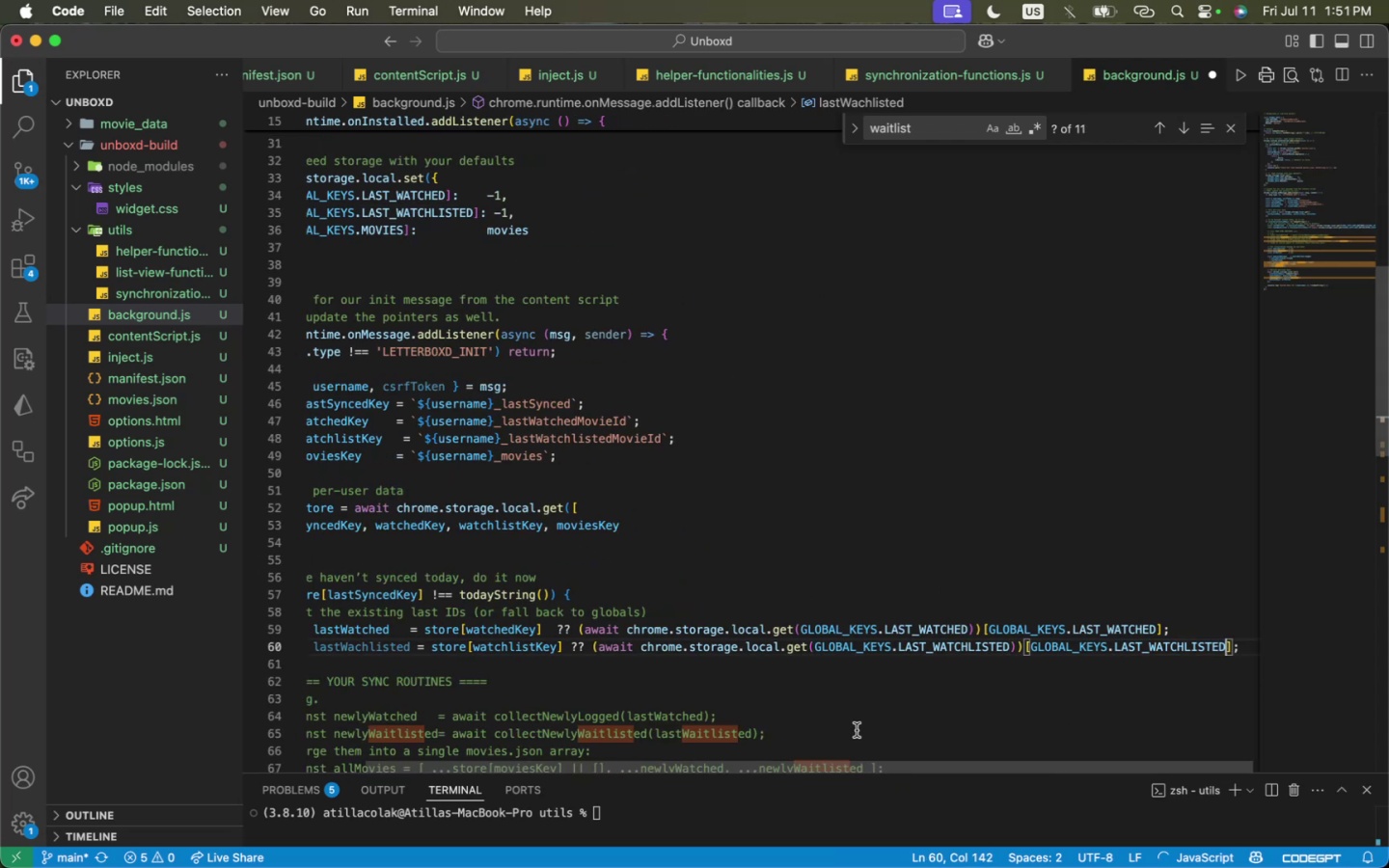 
key(Meta+S)
 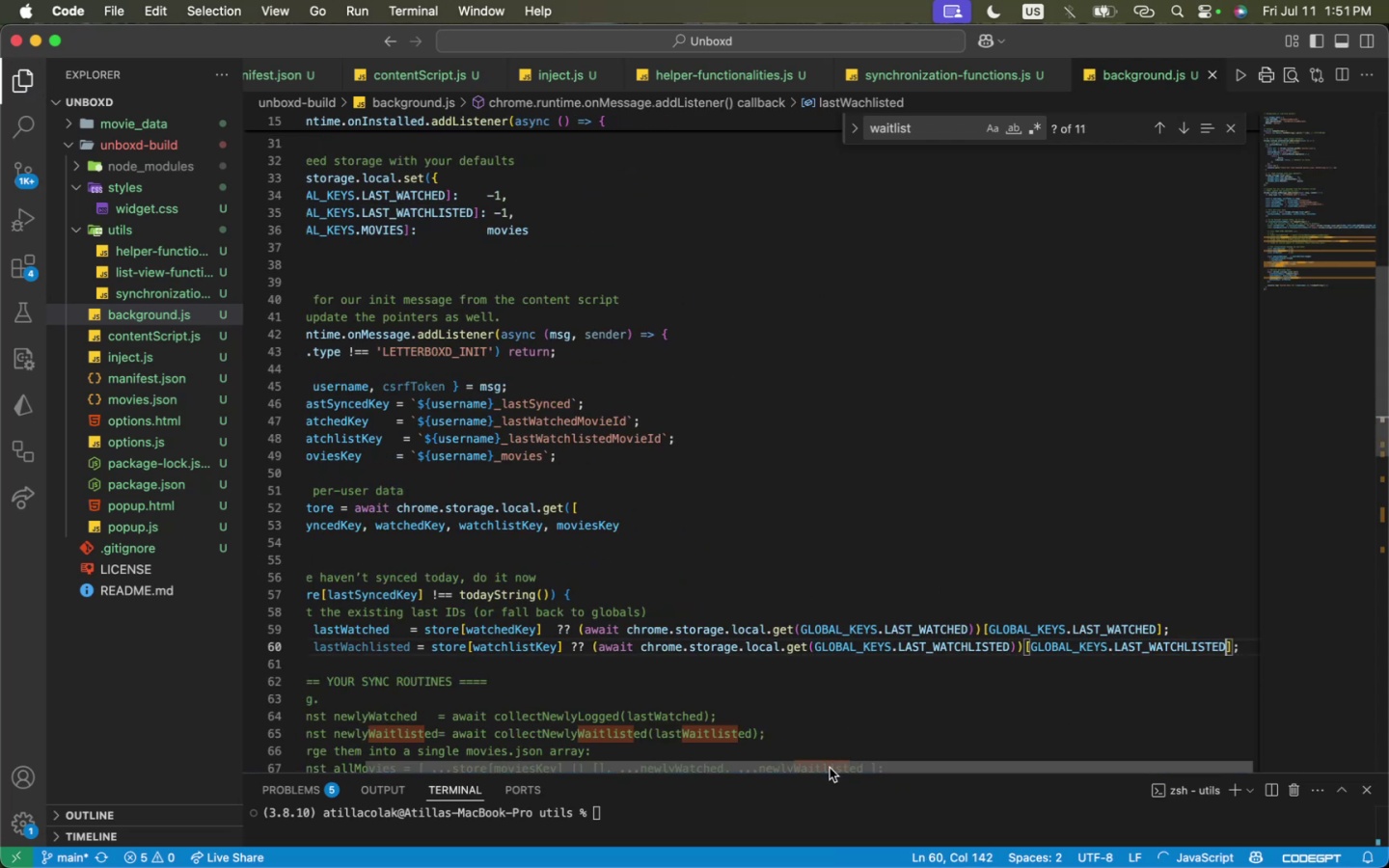 
left_click_drag(start_coordinate=[830, 766], to_coordinate=[587, 784])
 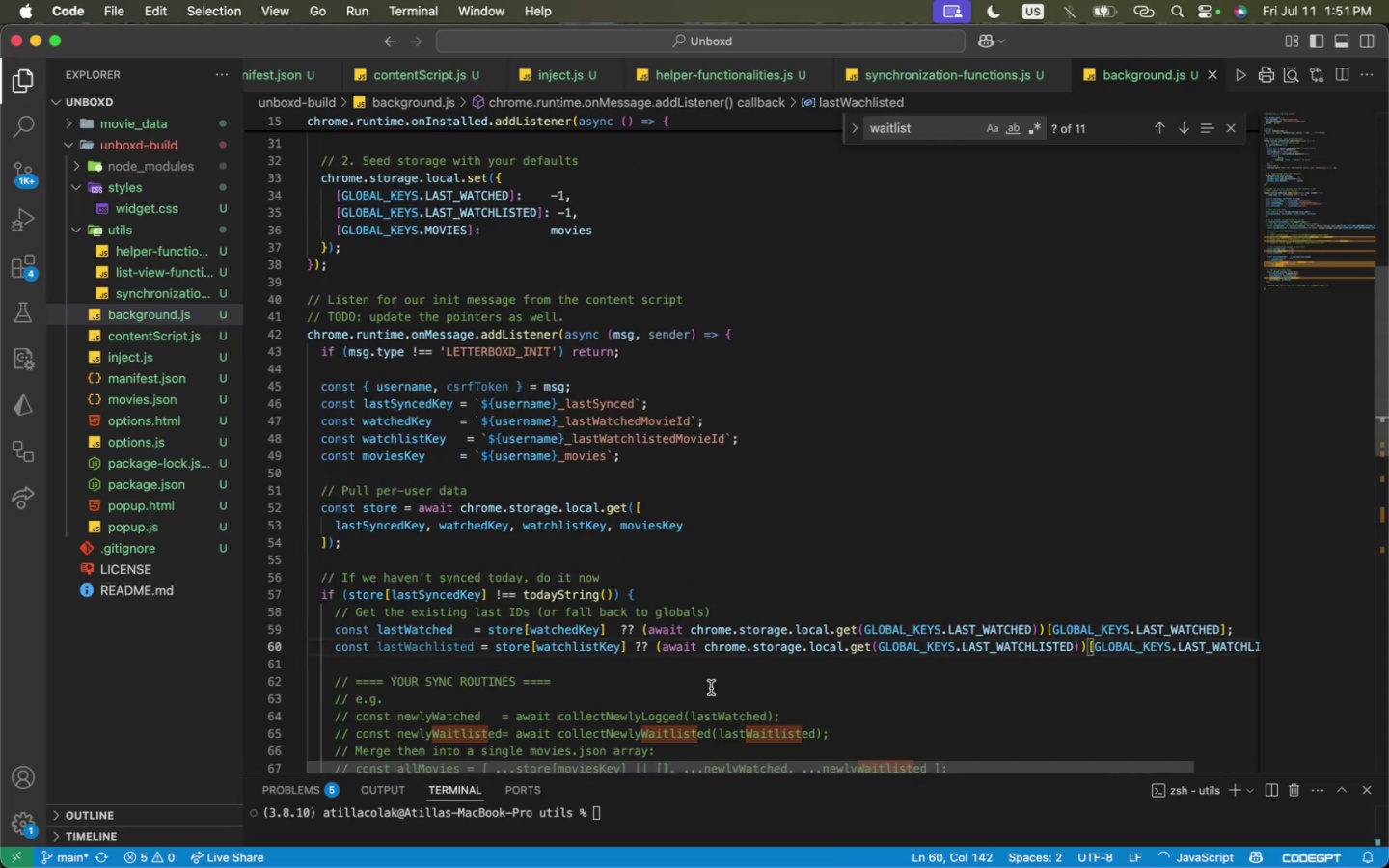 
left_click([708, 688])
 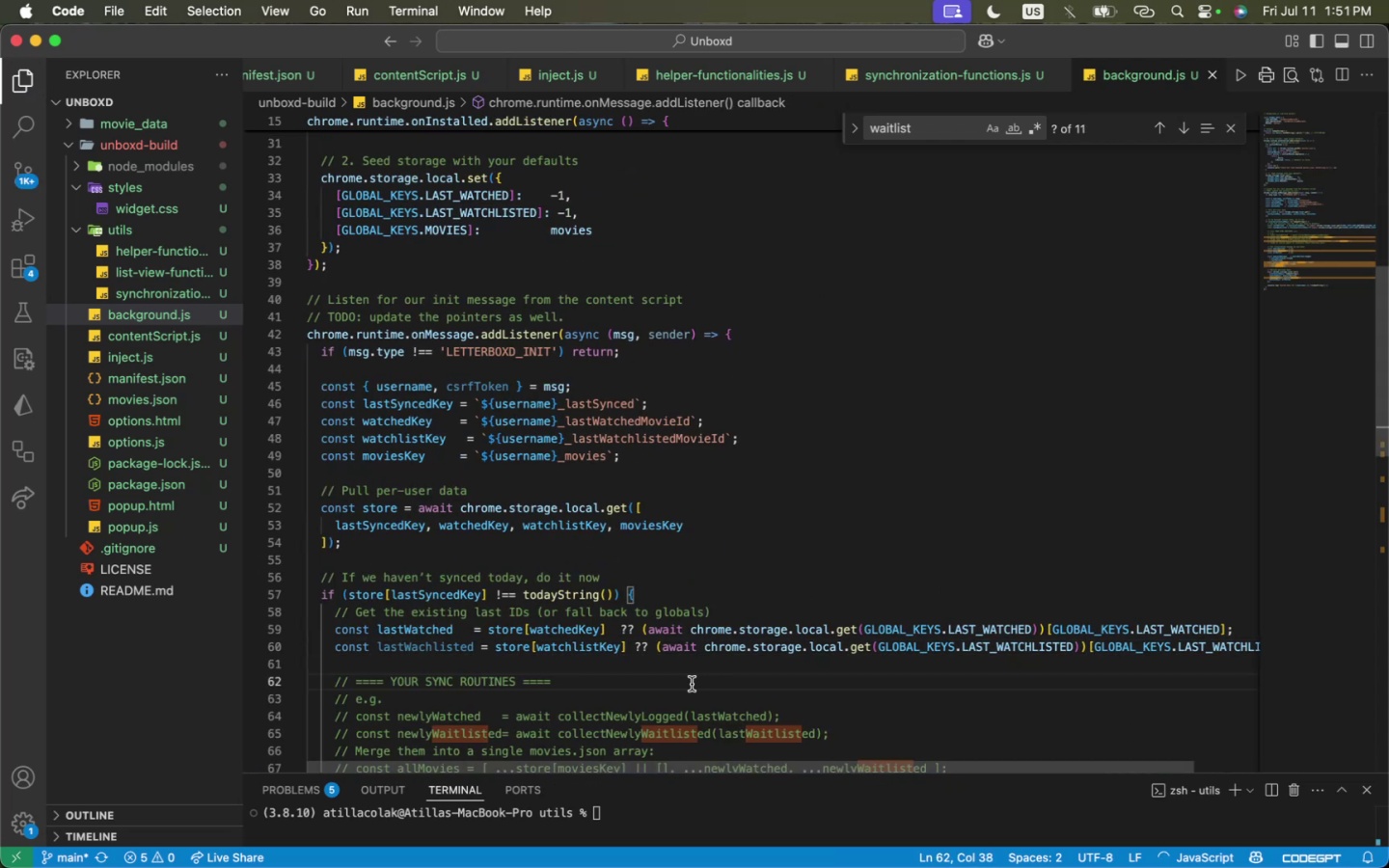 
double_click([688, 673])
 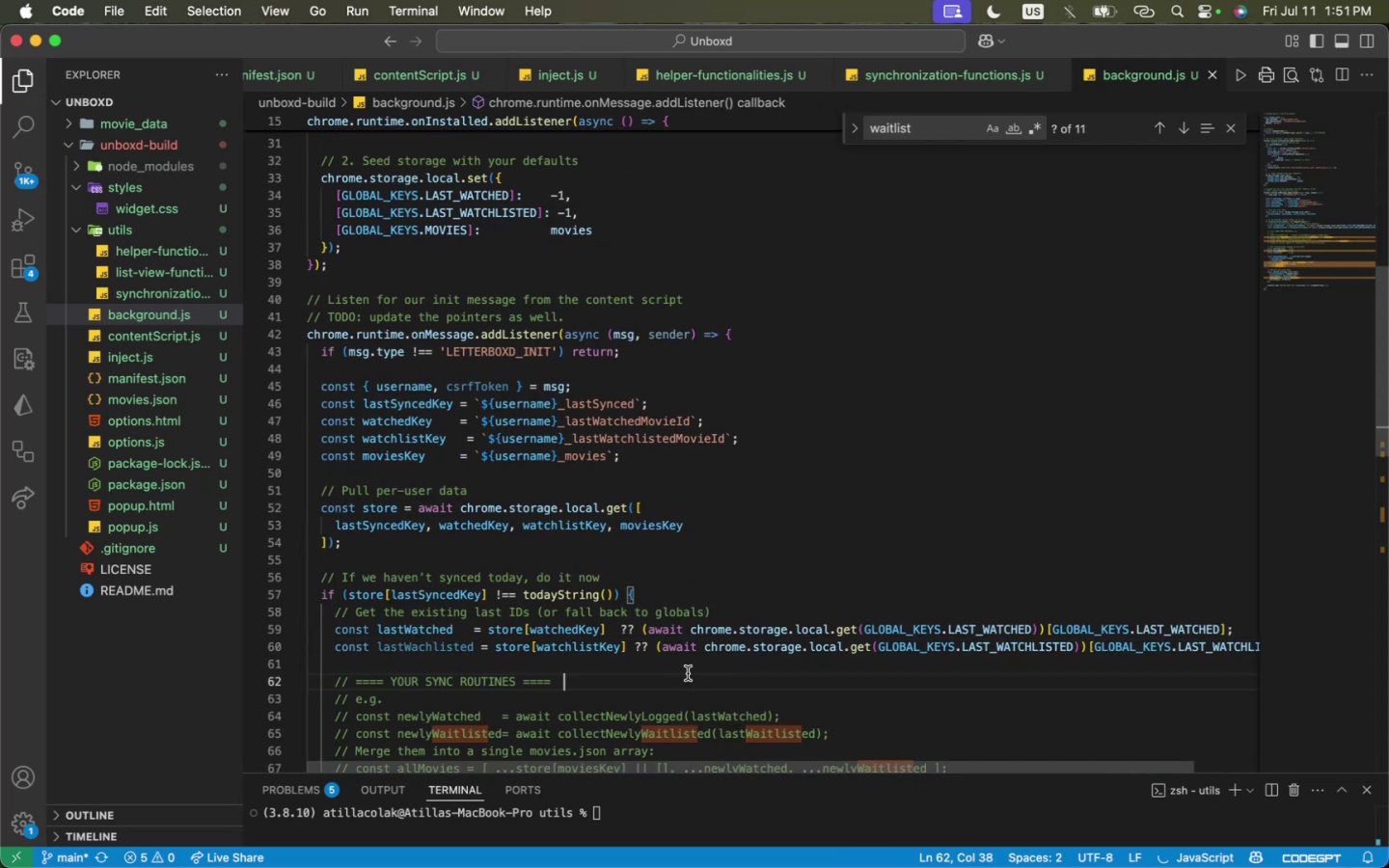 
triple_click([685, 668])
 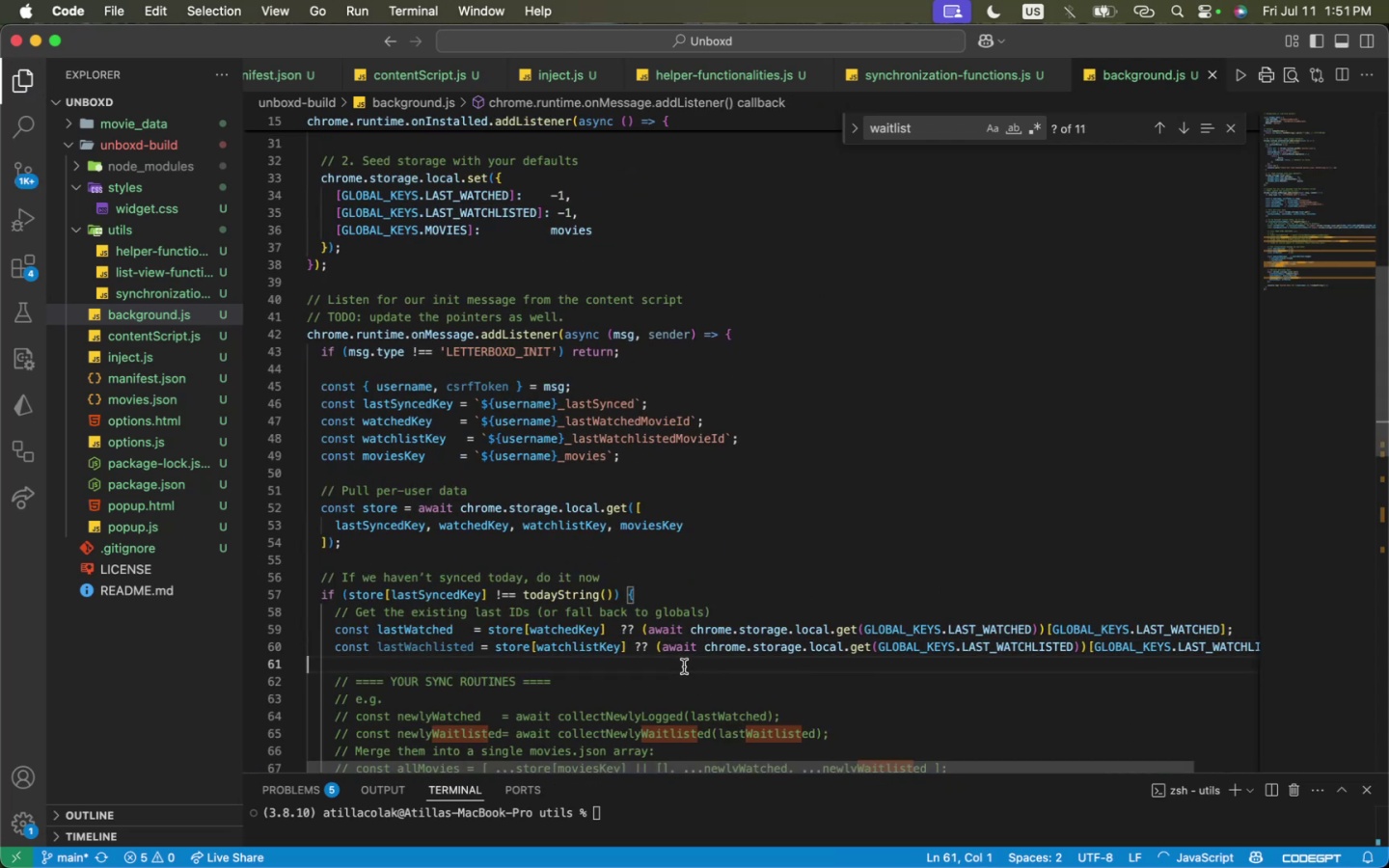 
scroll: coordinate [685, 686], scroll_direction: down, amount: 3.0
 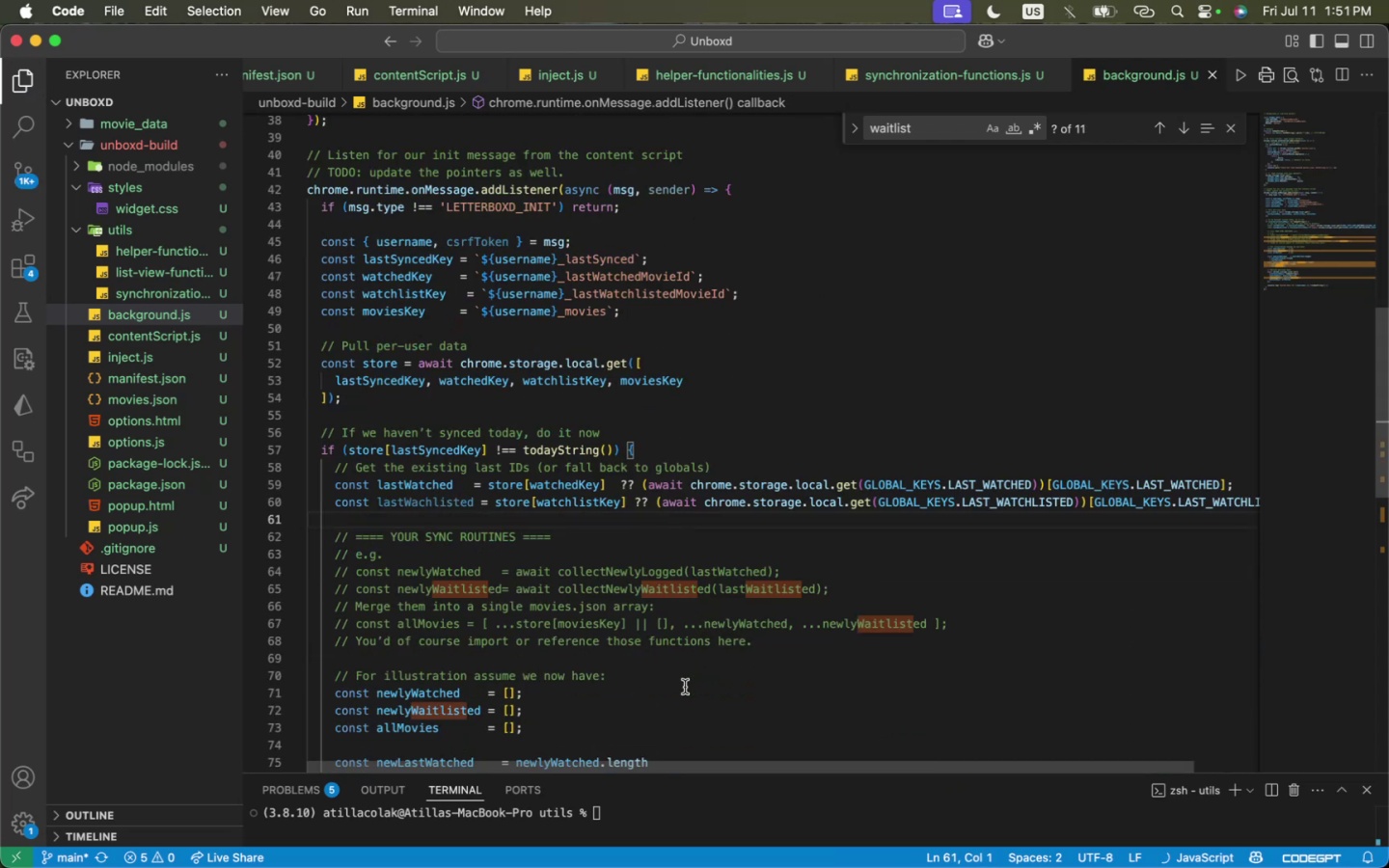 
left_click([685, 687])
 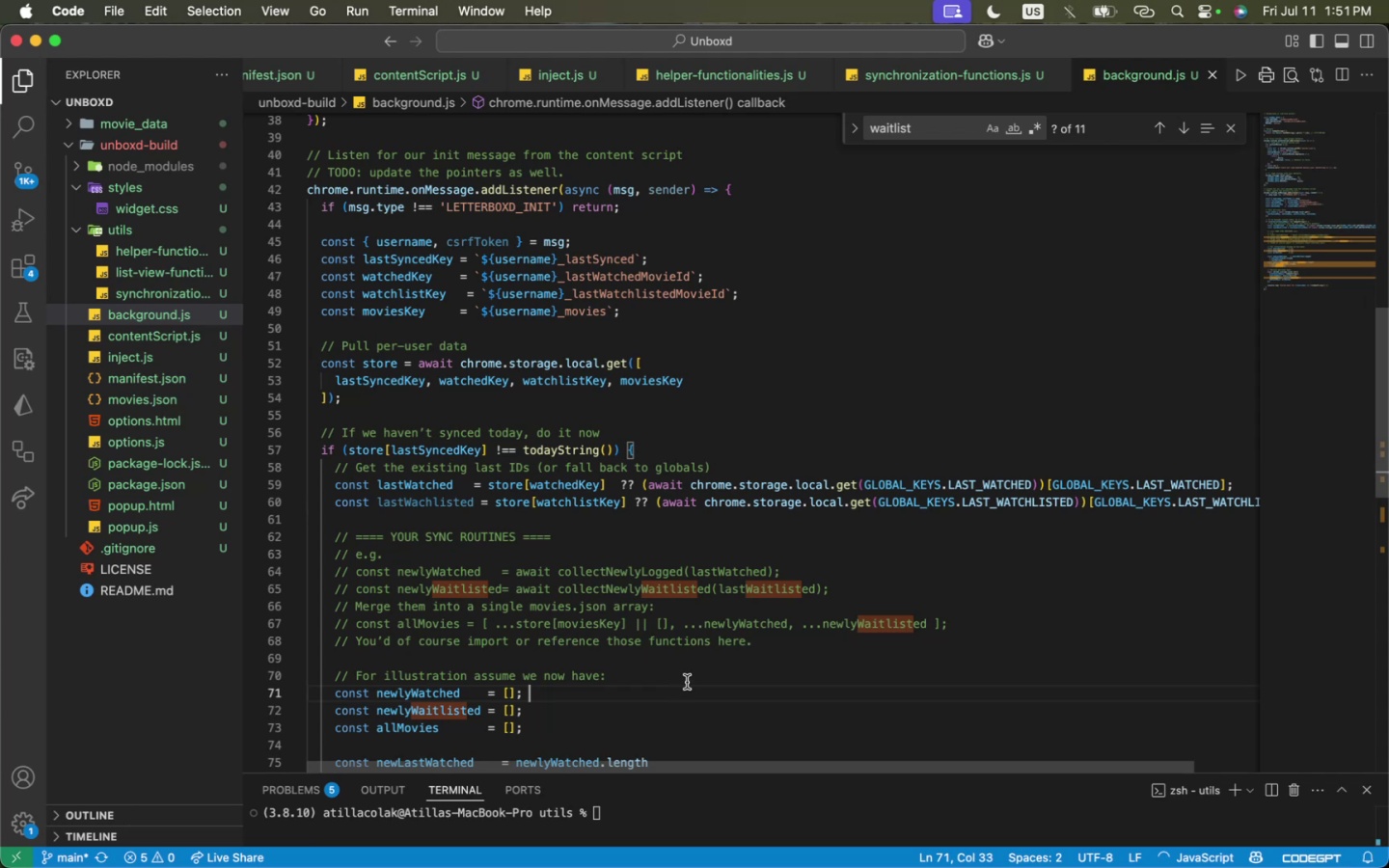 
left_click([691, 672])
 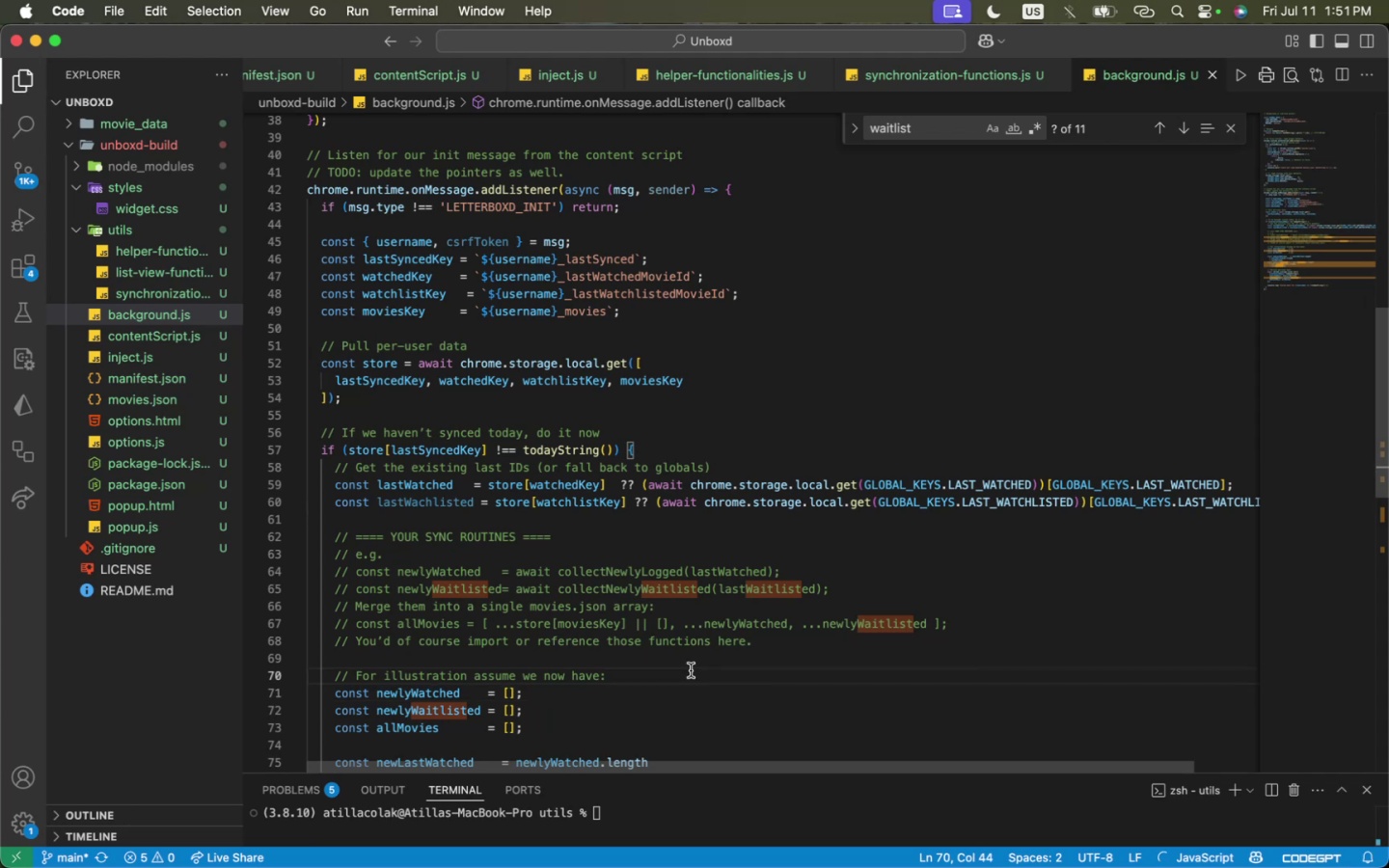 
left_click([694, 661])
 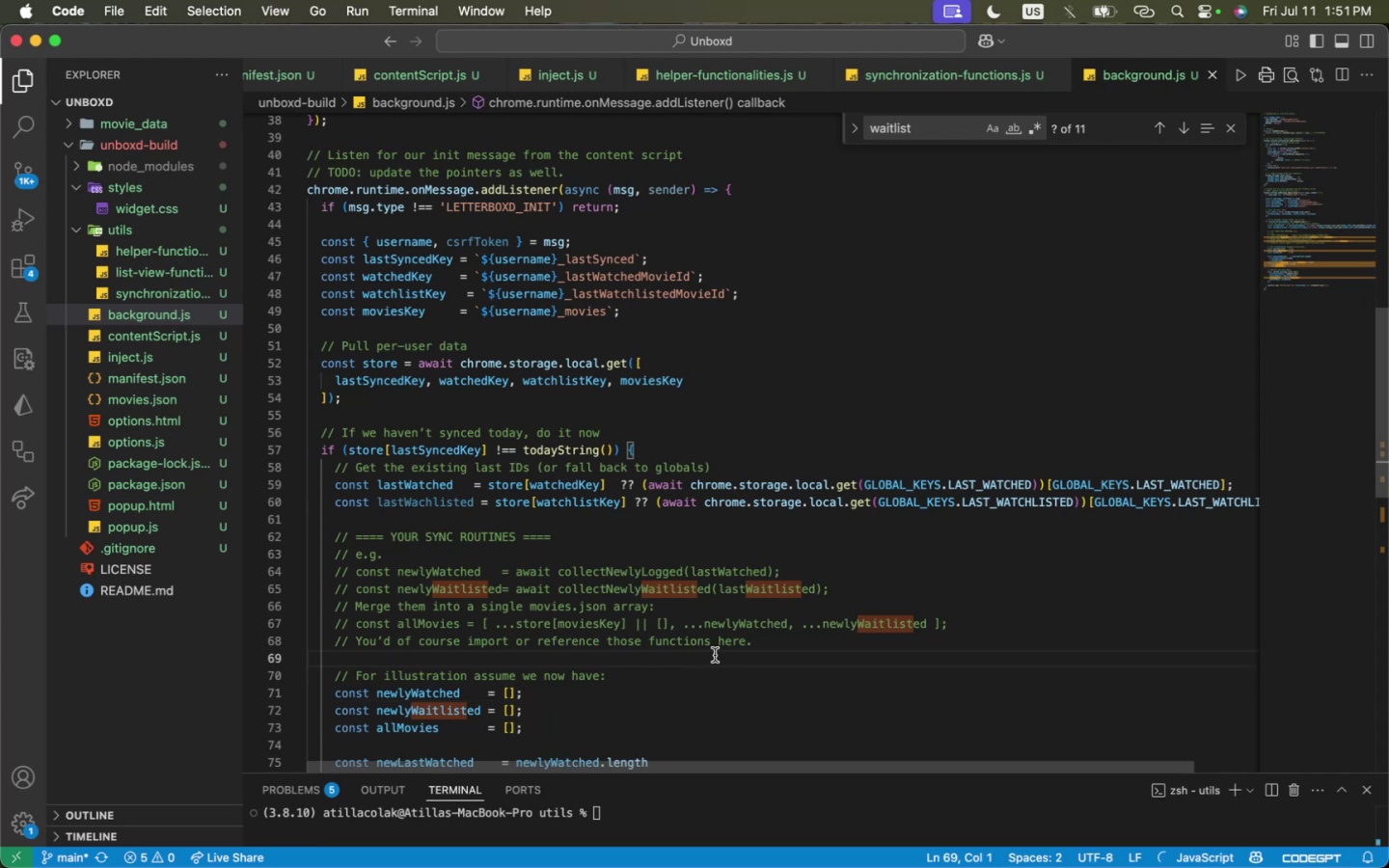 
scroll: coordinate [718, 660], scroll_direction: down, amount: 8.0
 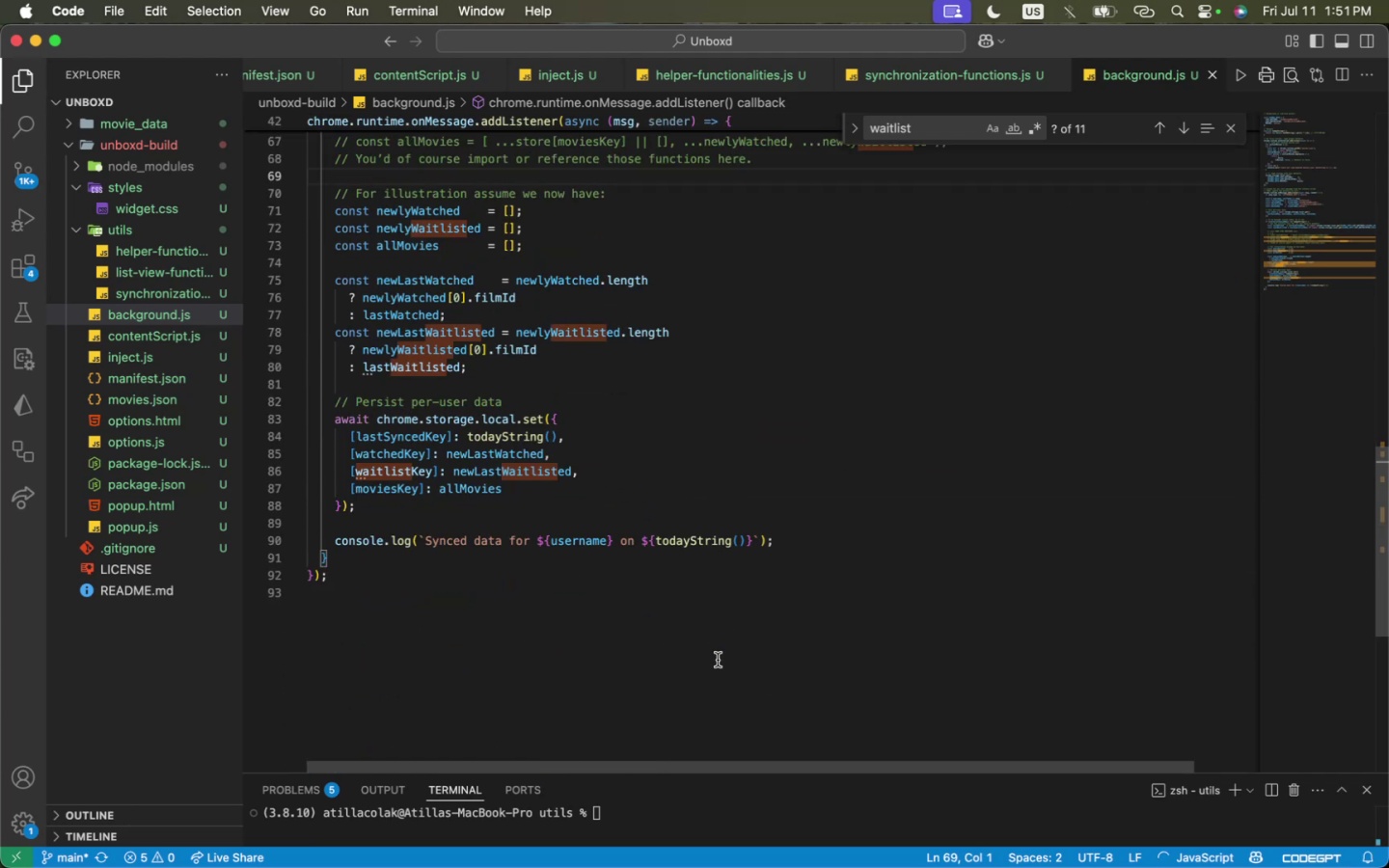 
scroll: coordinate [718, 660], scroll_direction: up, amount: 1.0
 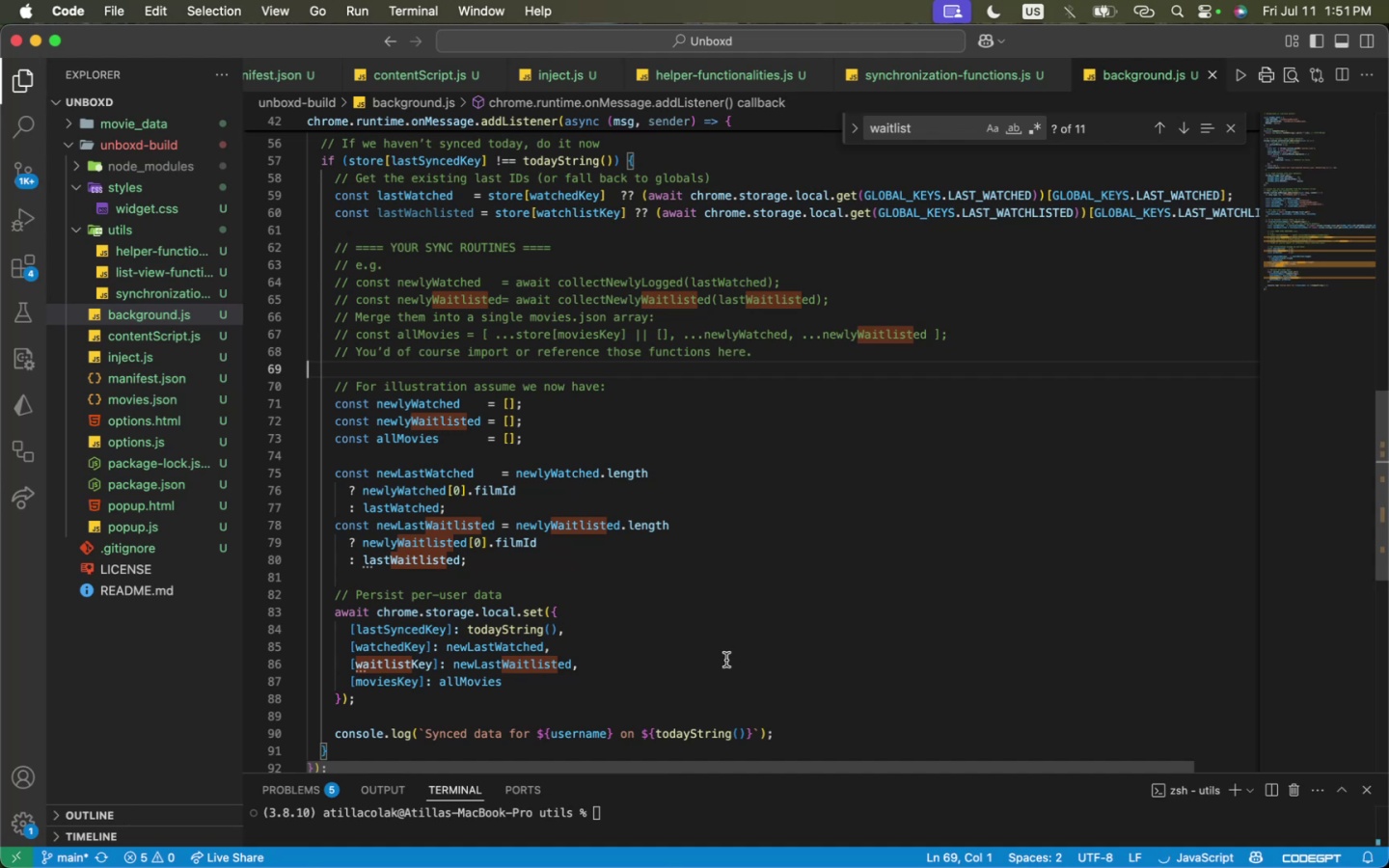 
wait(7.14)
 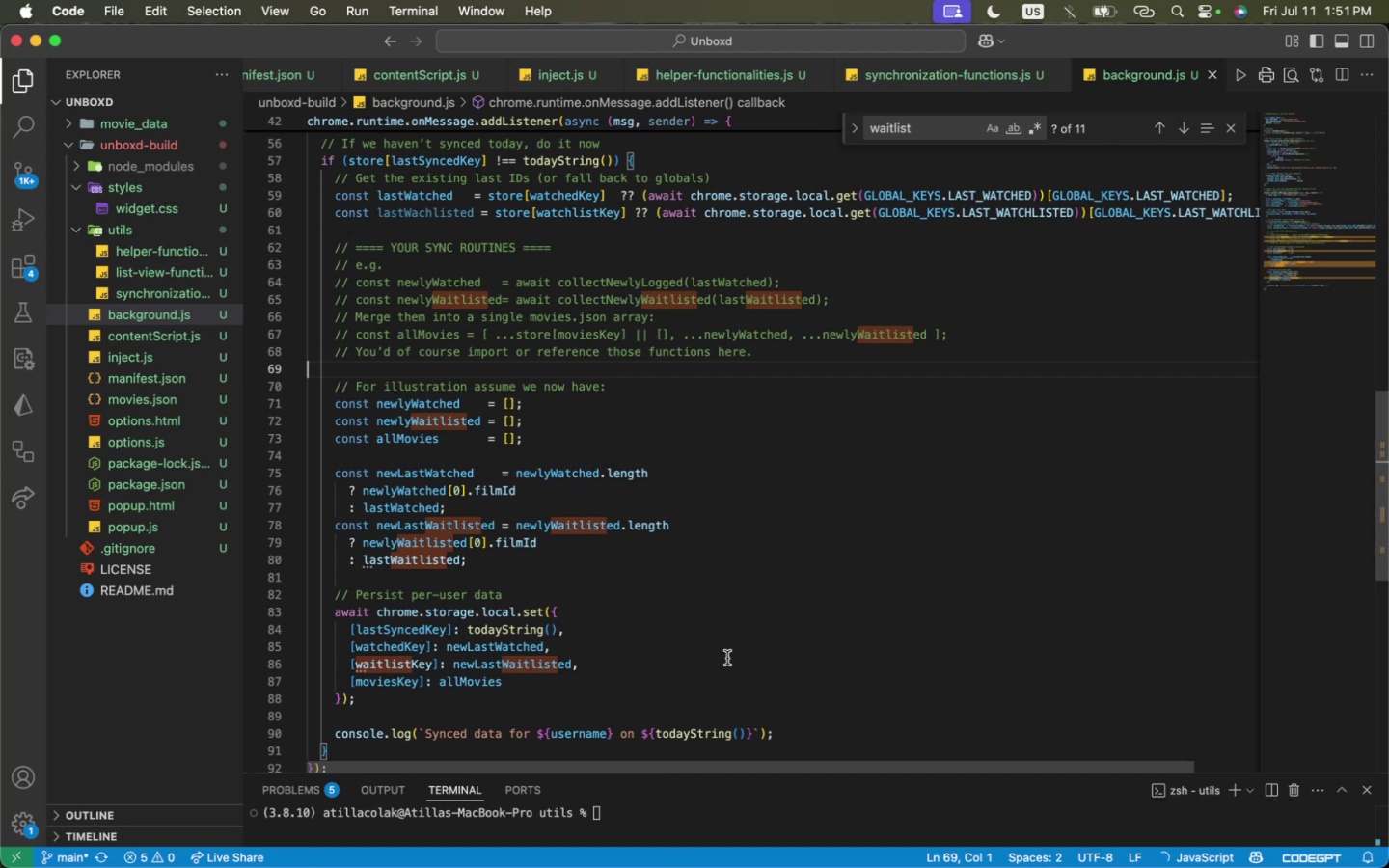 
scroll: coordinate [553, 675], scroll_direction: up, amount: 2.0
 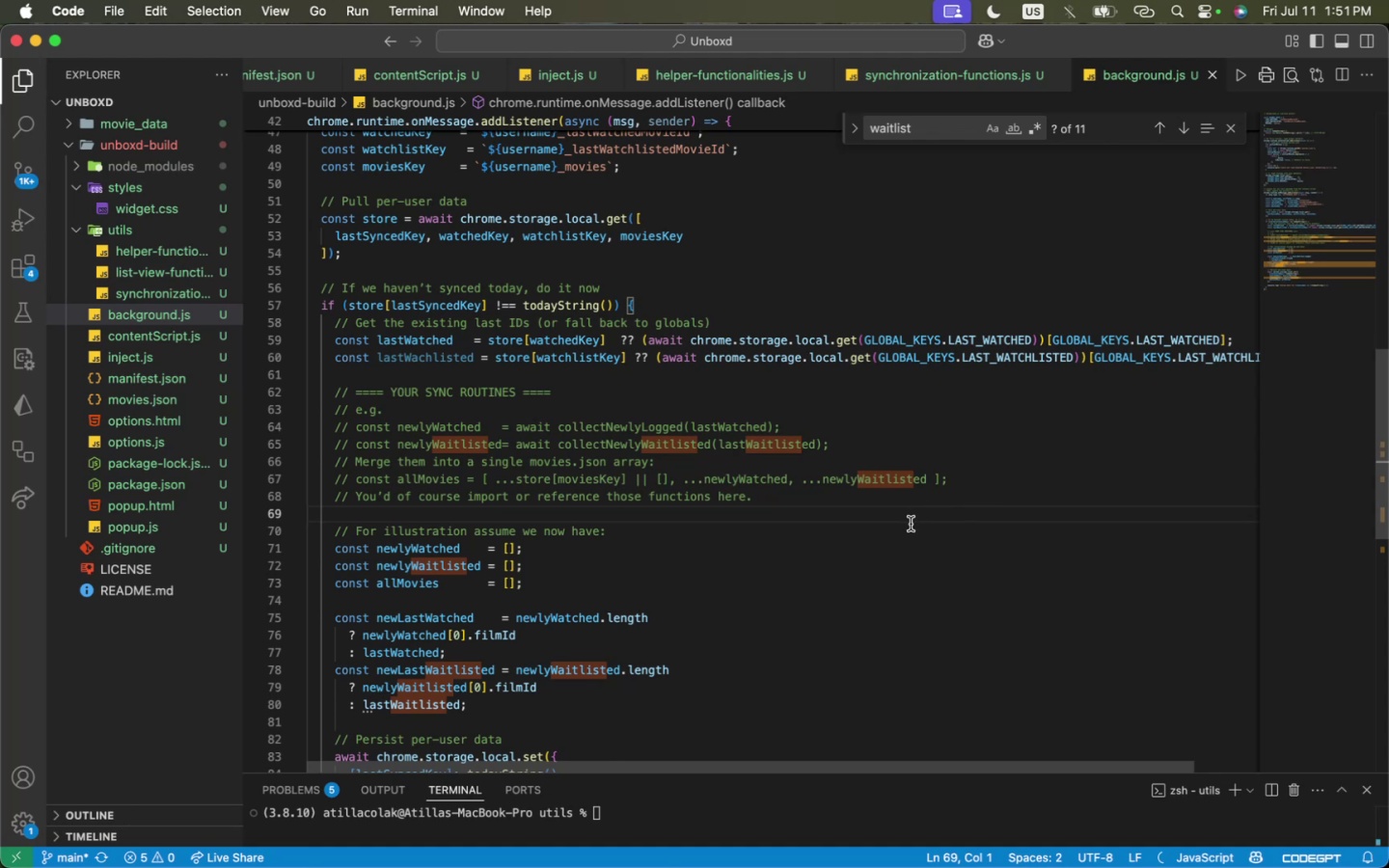 
wait(7.5)
 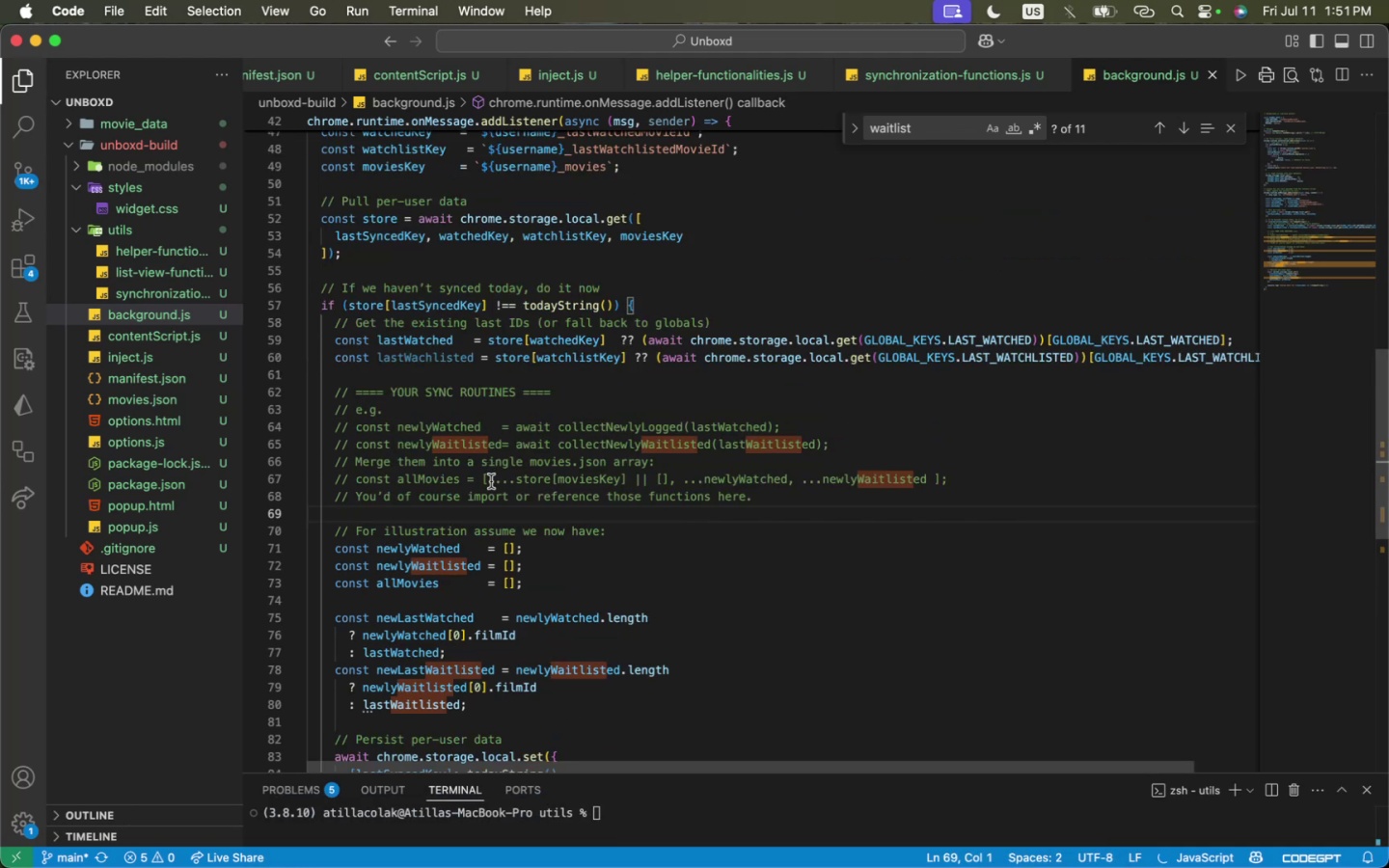 
scroll: coordinate [842, 623], scroll_direction: up, amount: 61.0
 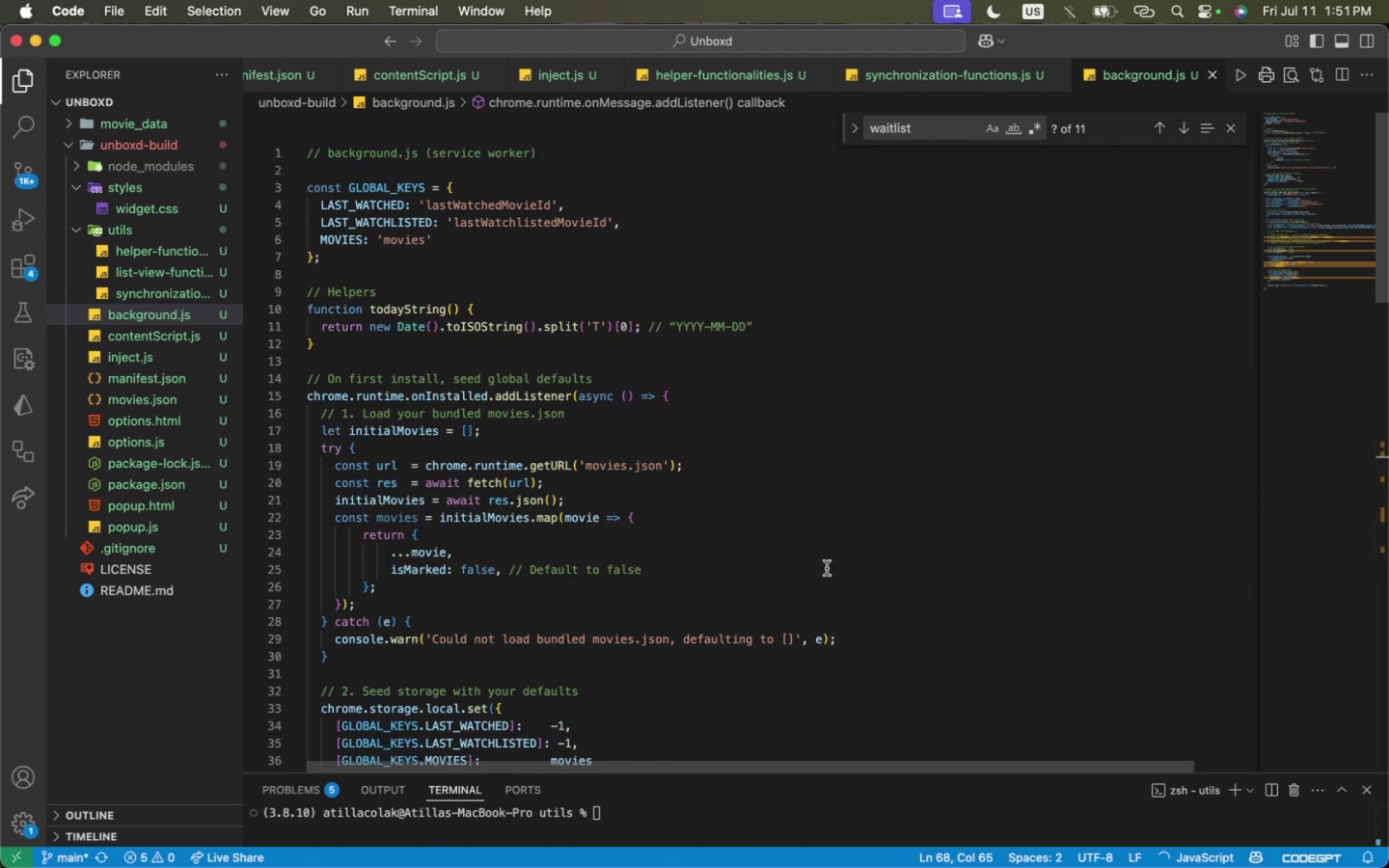 
left_click_drag(start_coordinate=[827, 568], to_coordinate=[304, 122])
 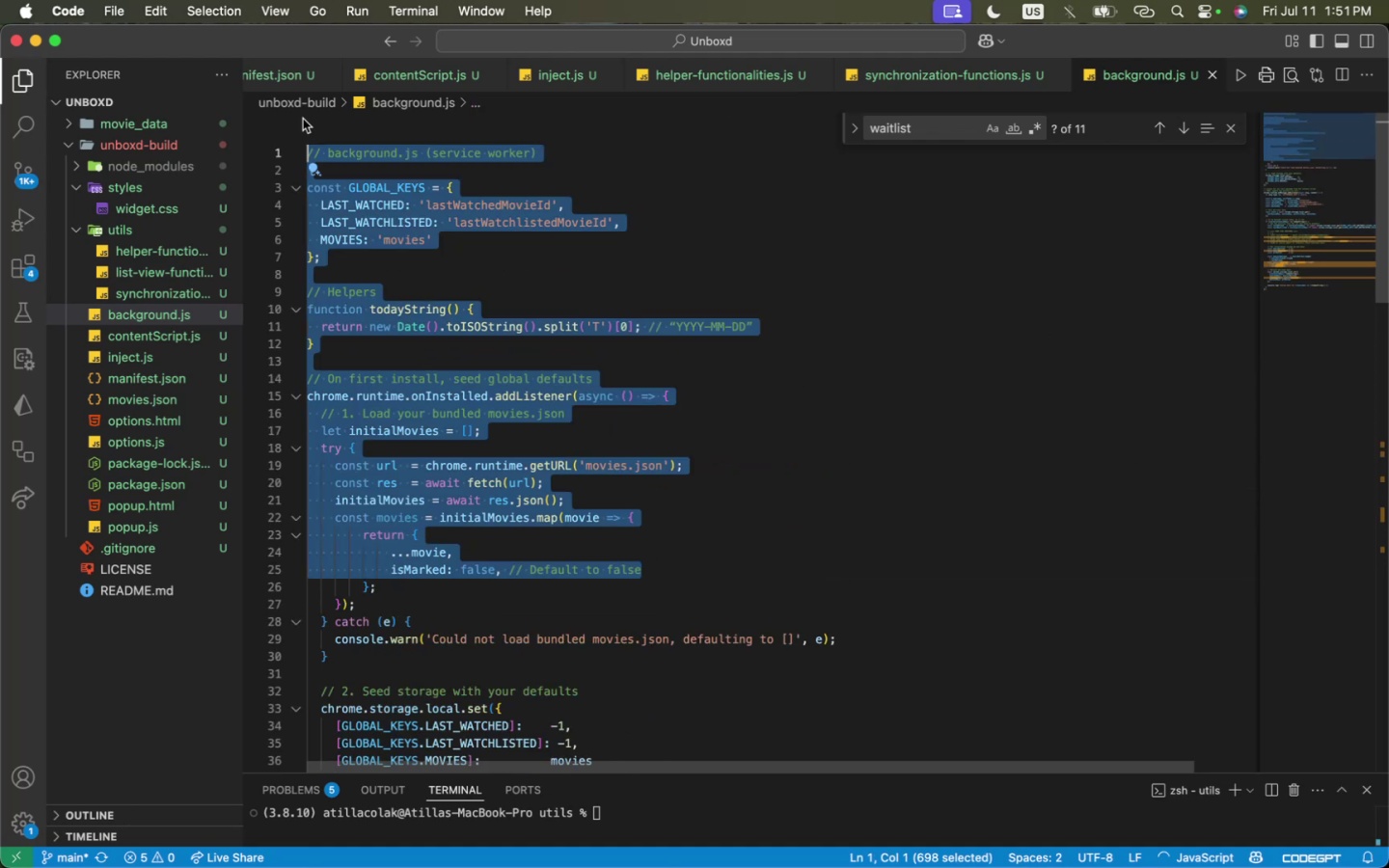 
key(ArrowUp)
 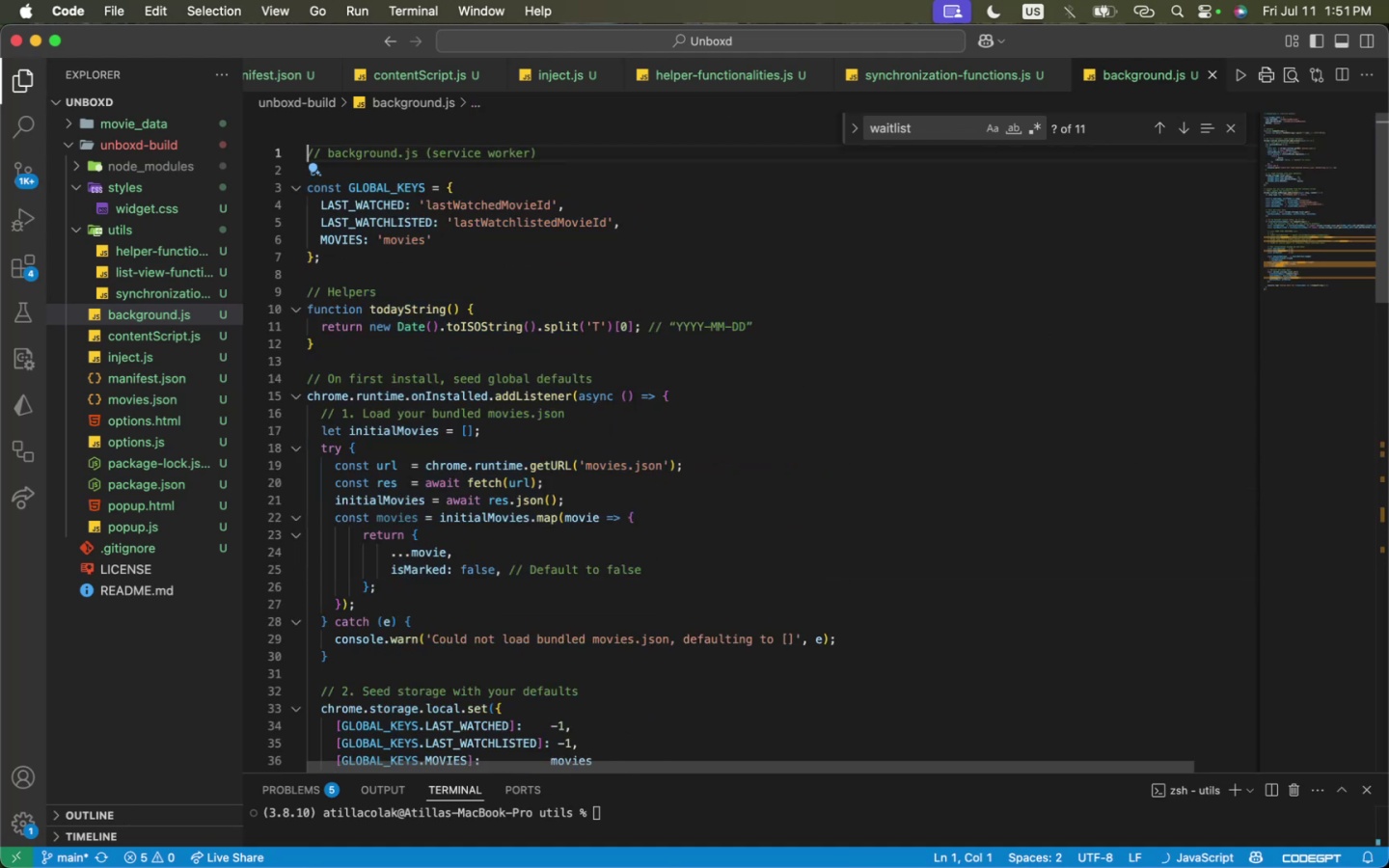 
key(Enter)
 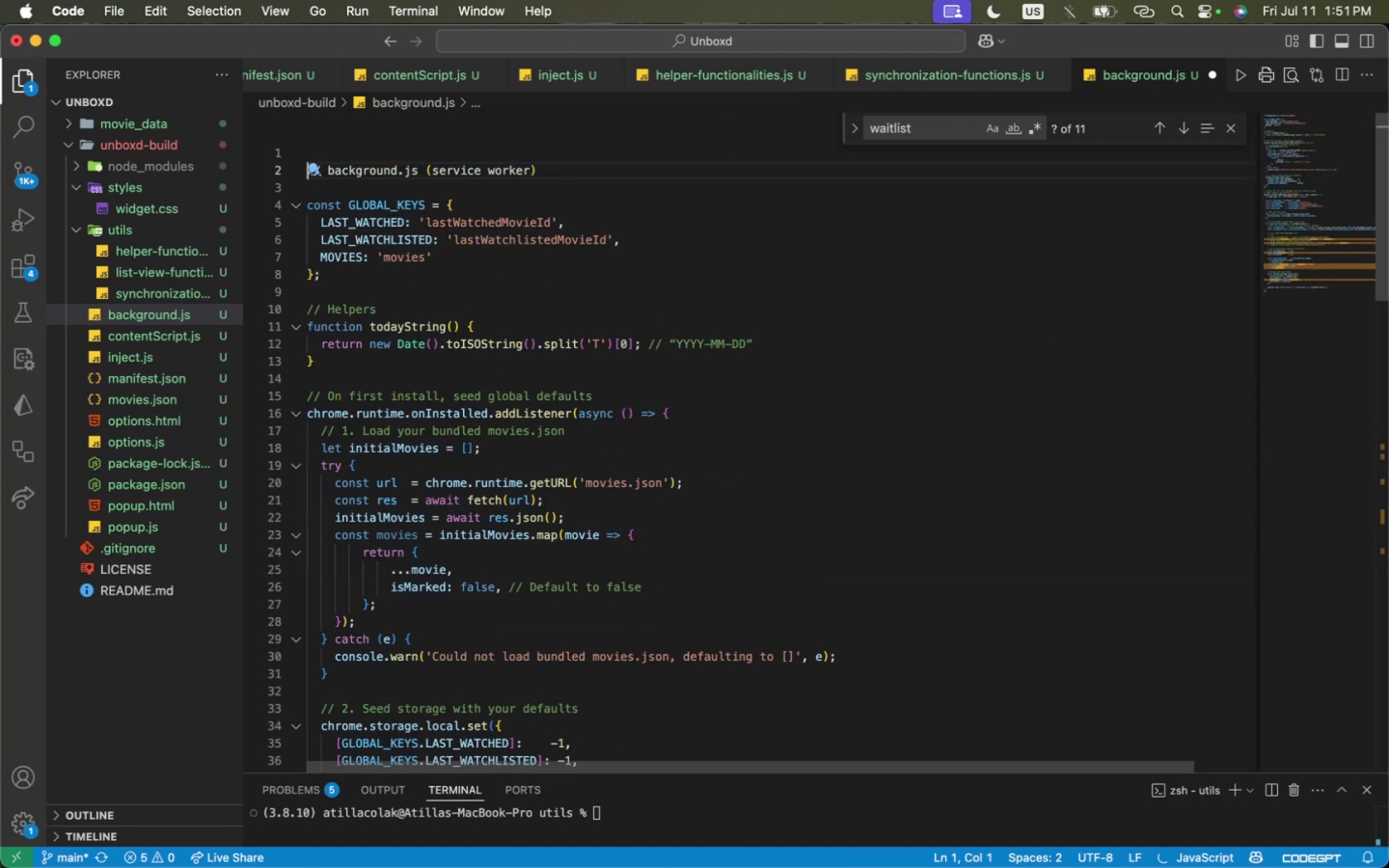 
key(ArrowUp)
 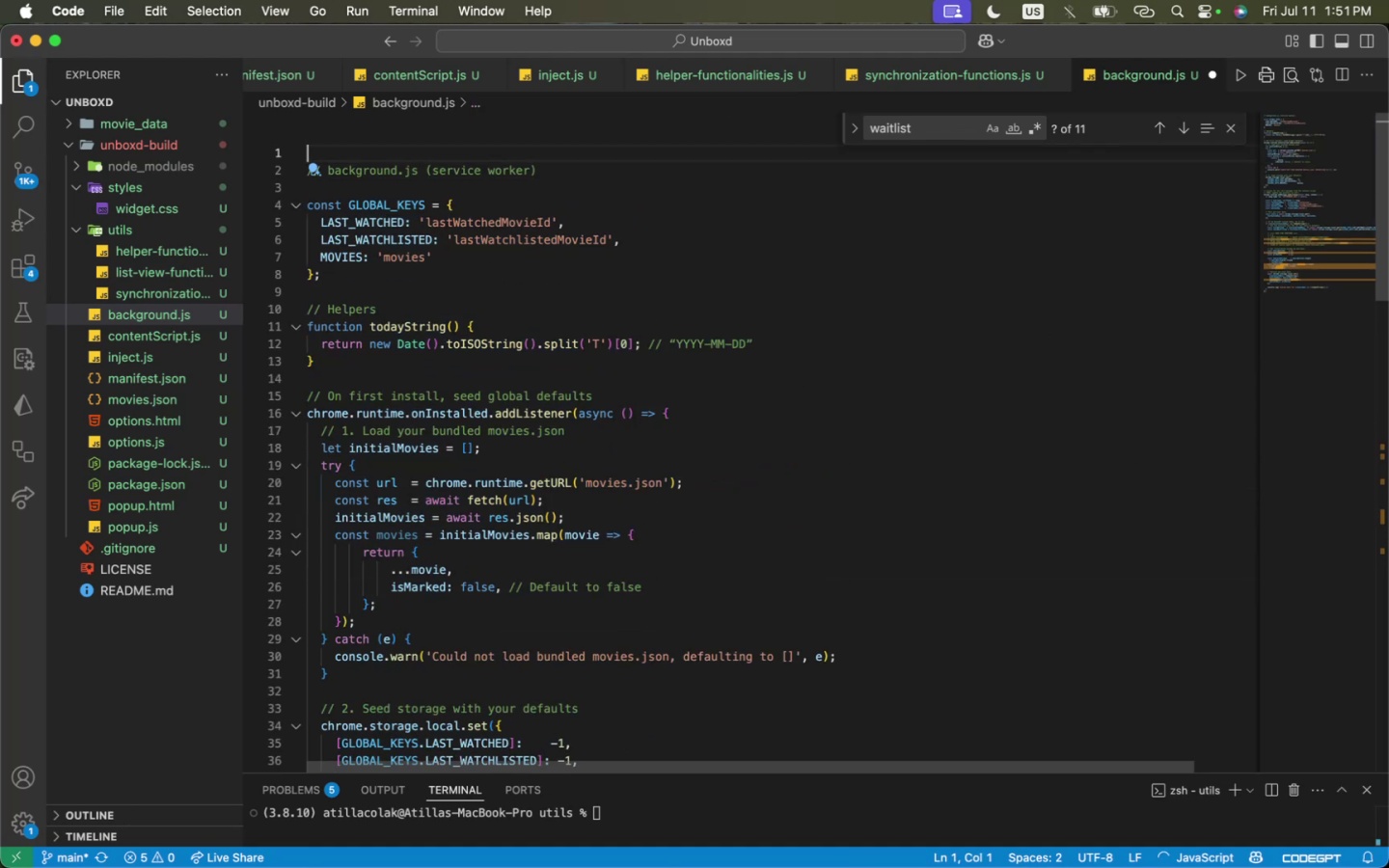 
type(import "utios)
key(Backspace)
key(Backspace)
key(Backspace)
type(ls)
key(Backspace)
key(Backspace)
key(Backspace)
key(Backspace)
key(Backspace)
type("../)
key(Backspace)
key(Backspace)
type(./)
 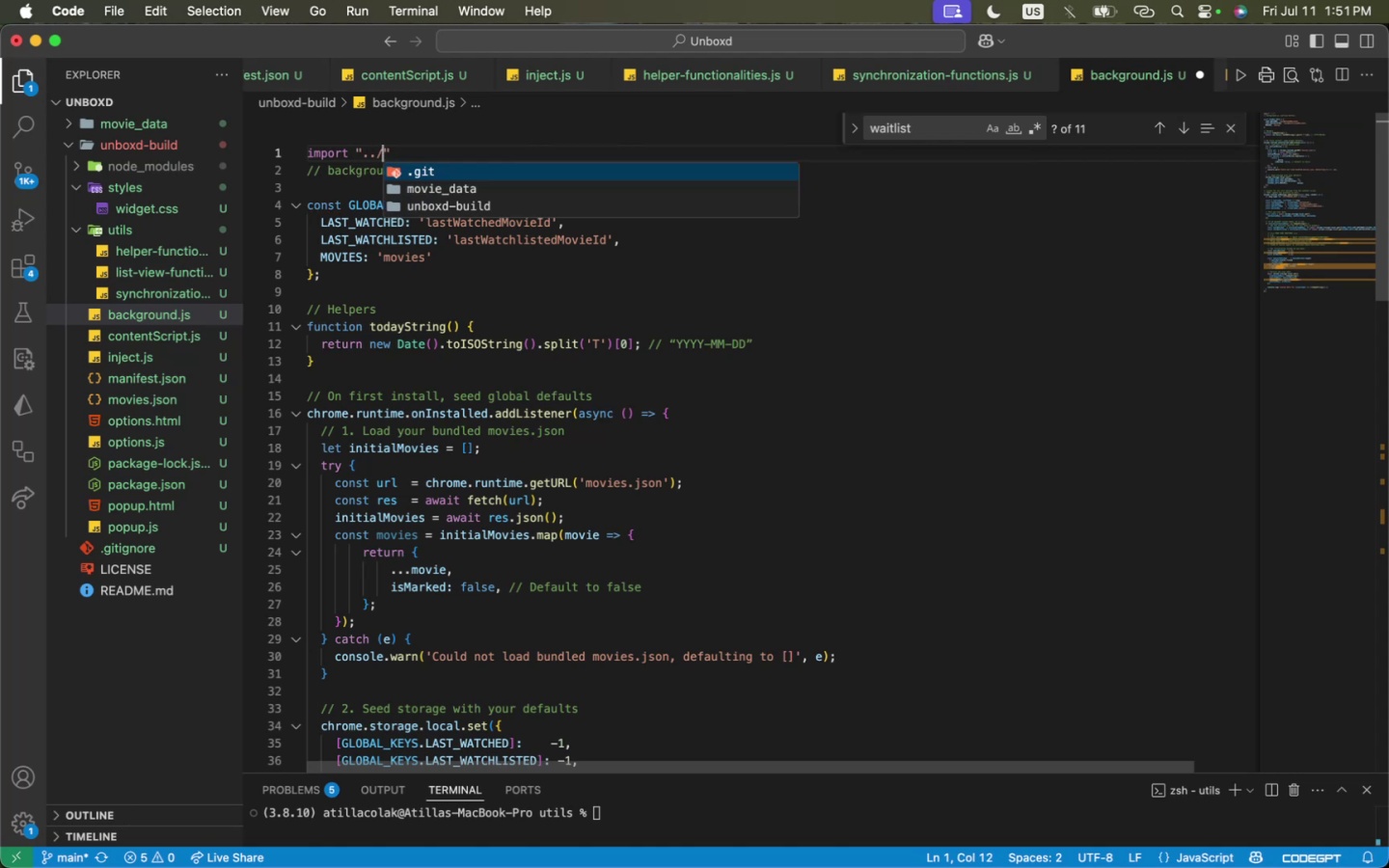 
key(ArrowDown)
 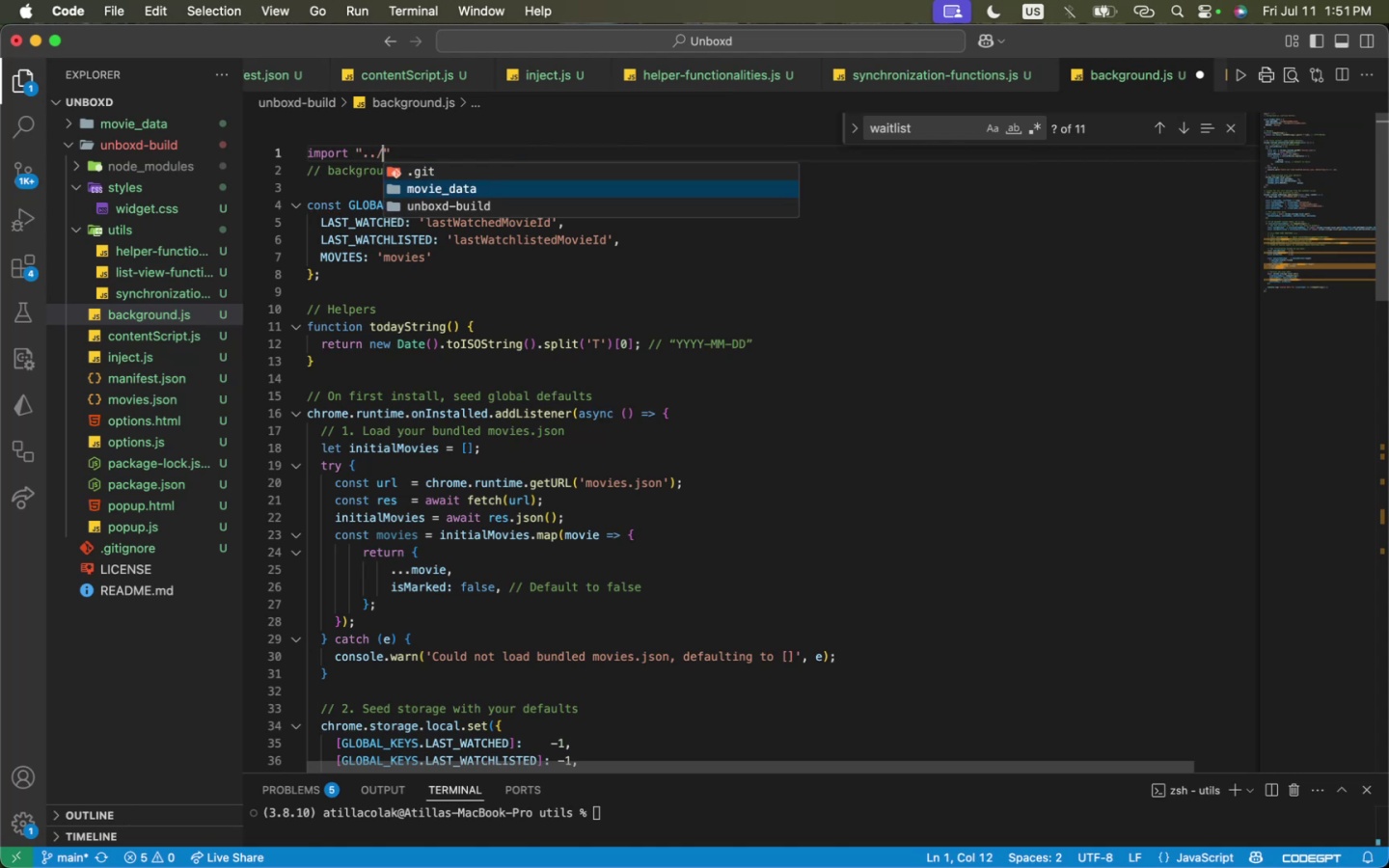 
key(Backspace)
 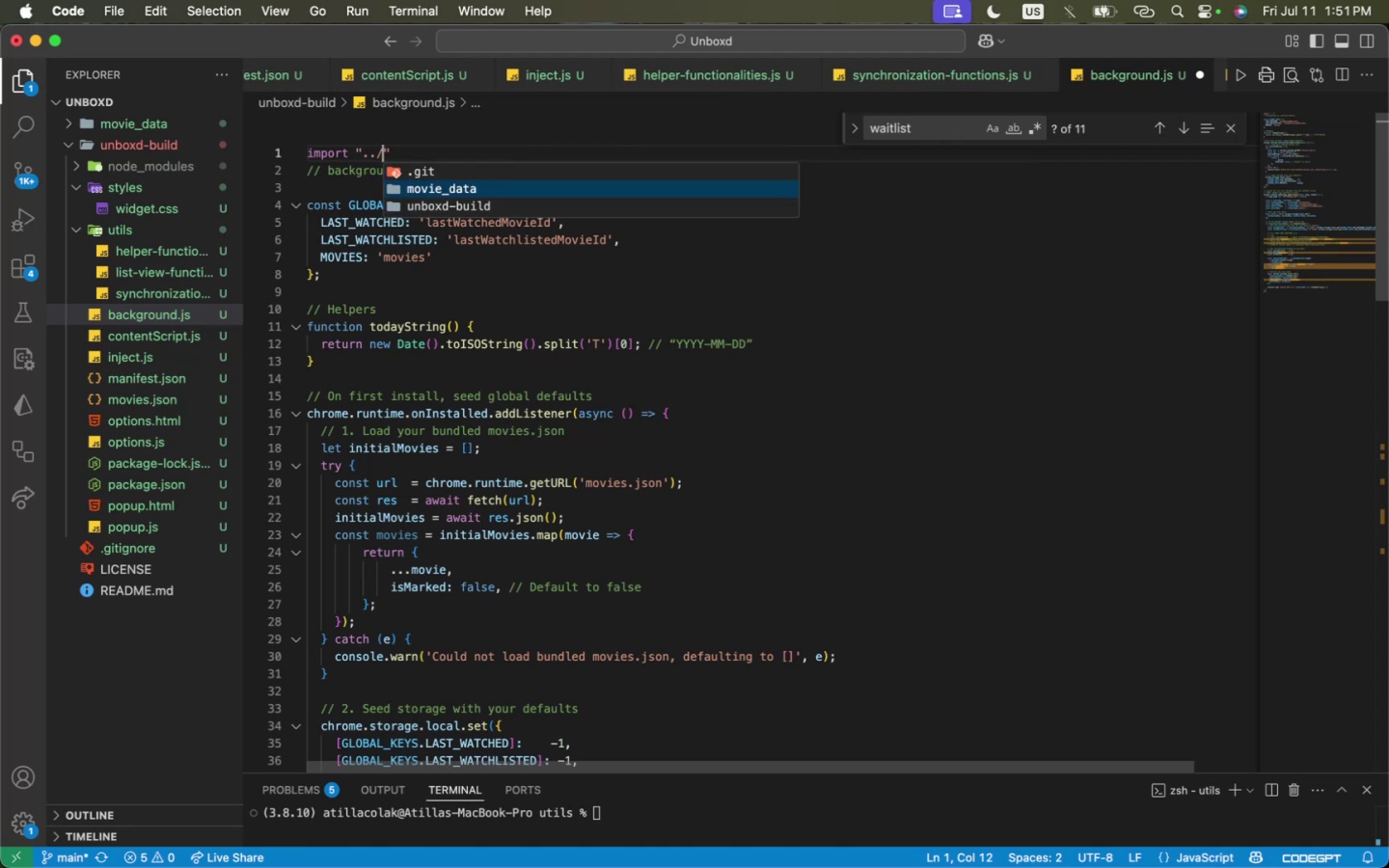 
key(Backspace)
 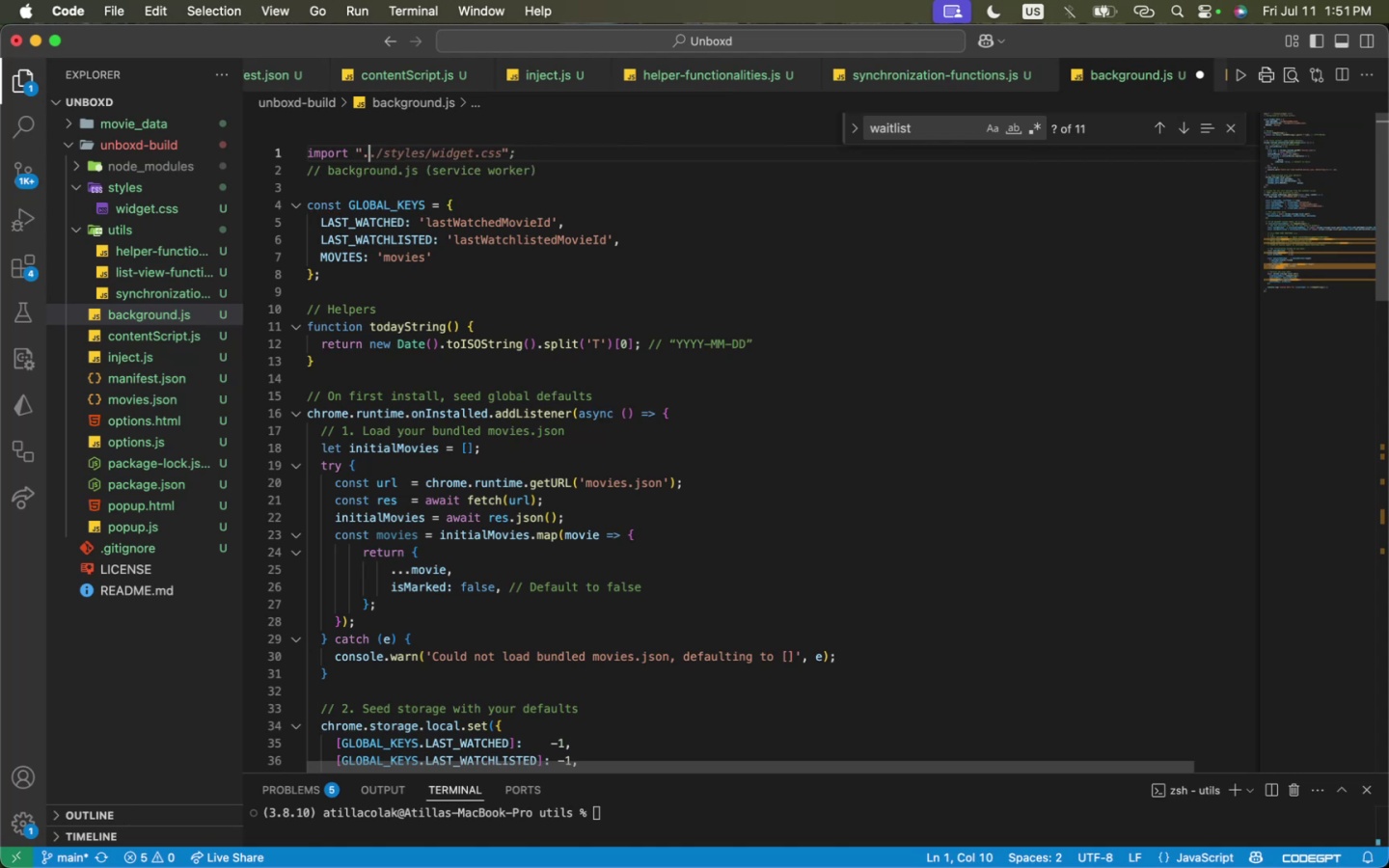 
key(Slash)
 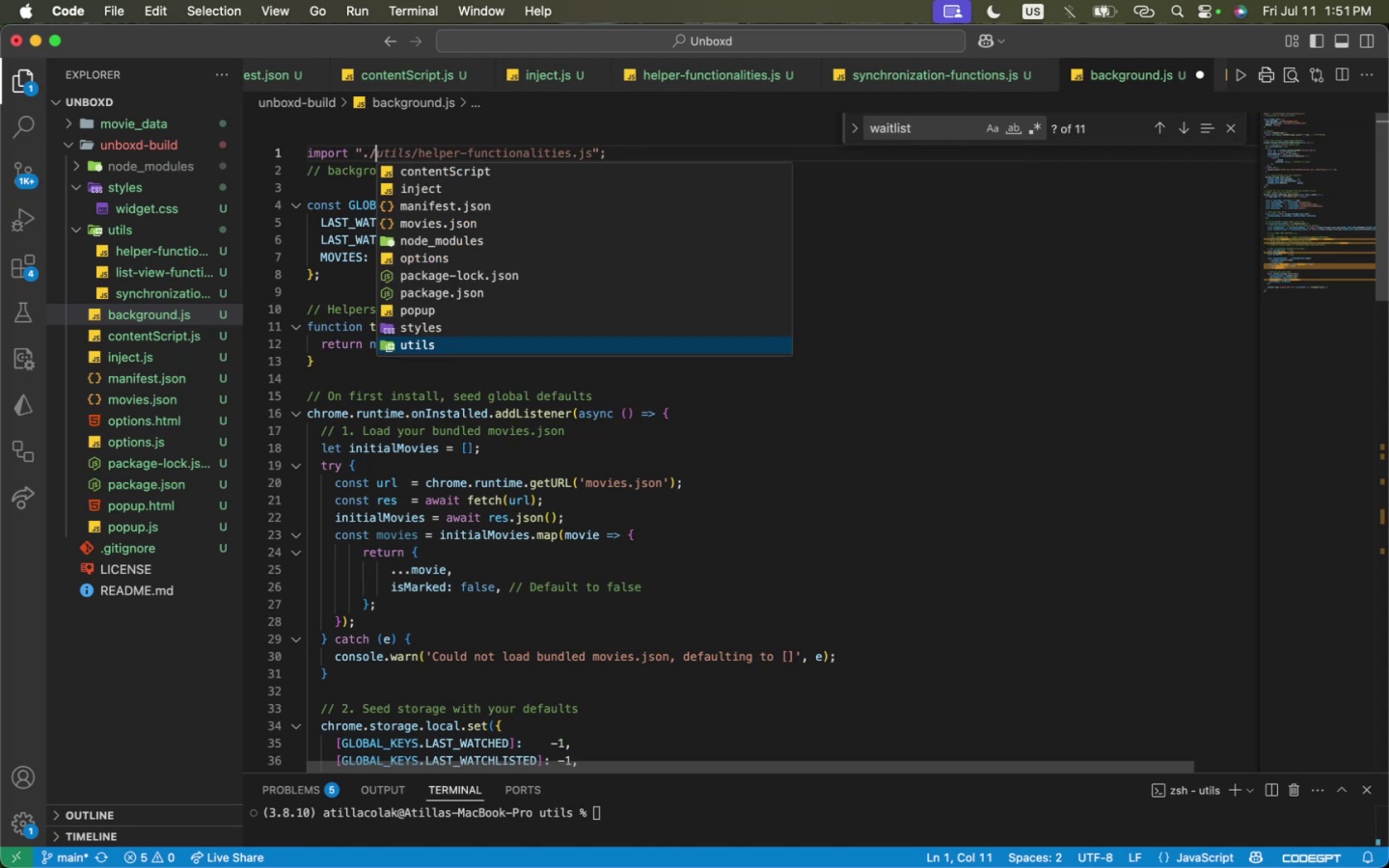 
key(ArrowDown)
 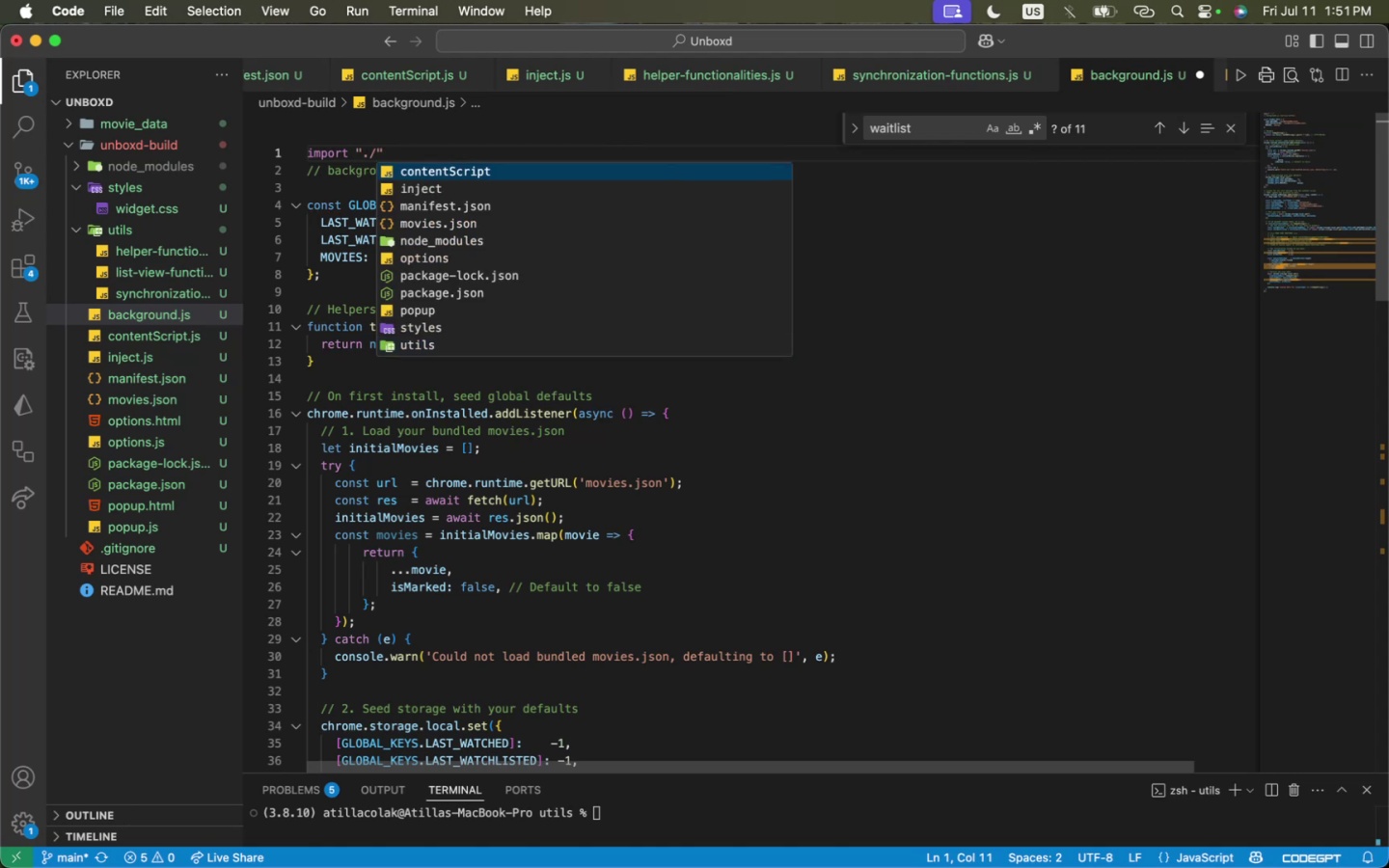 
key(ArrowDown)
 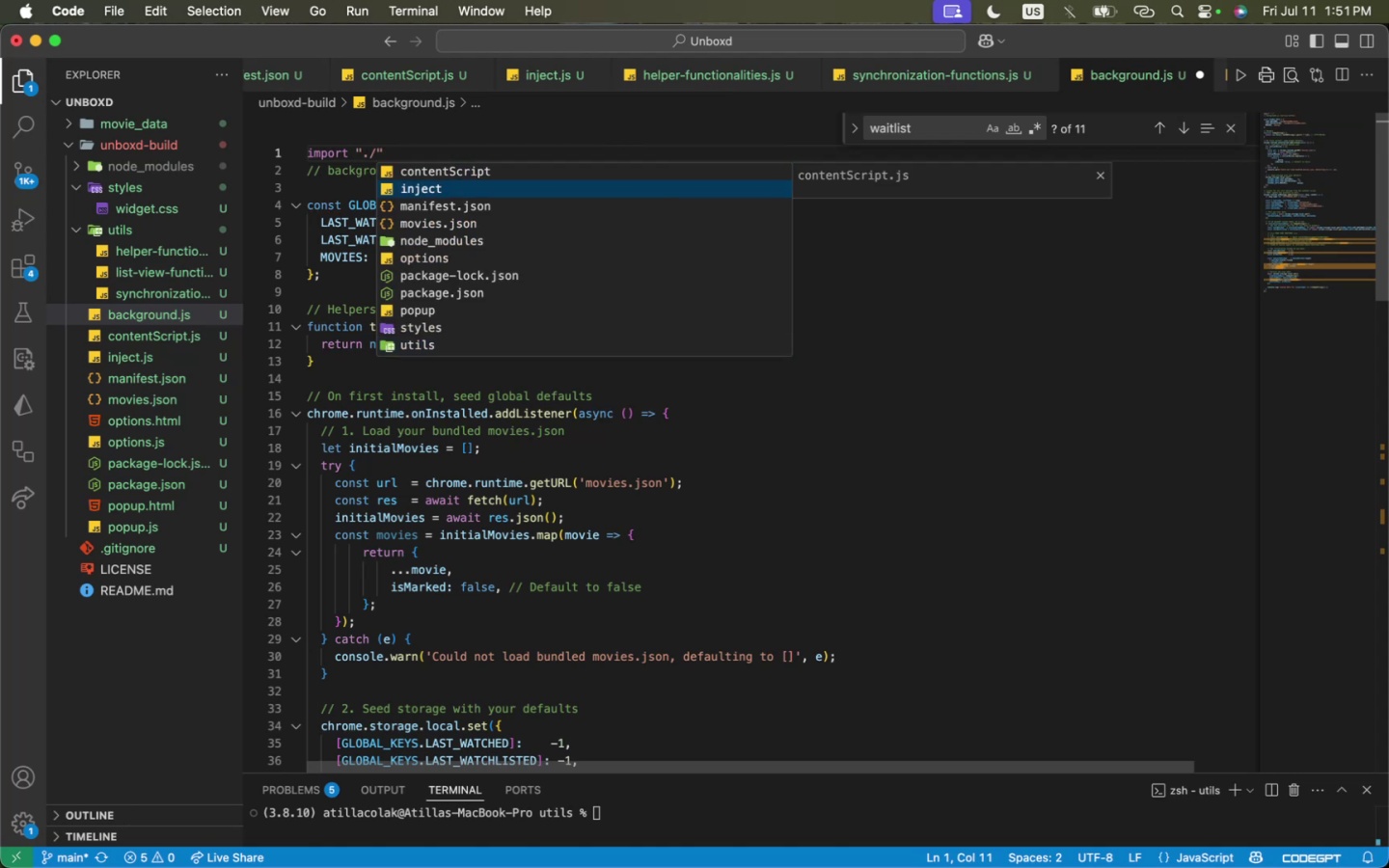 
key(ArrowDown)
 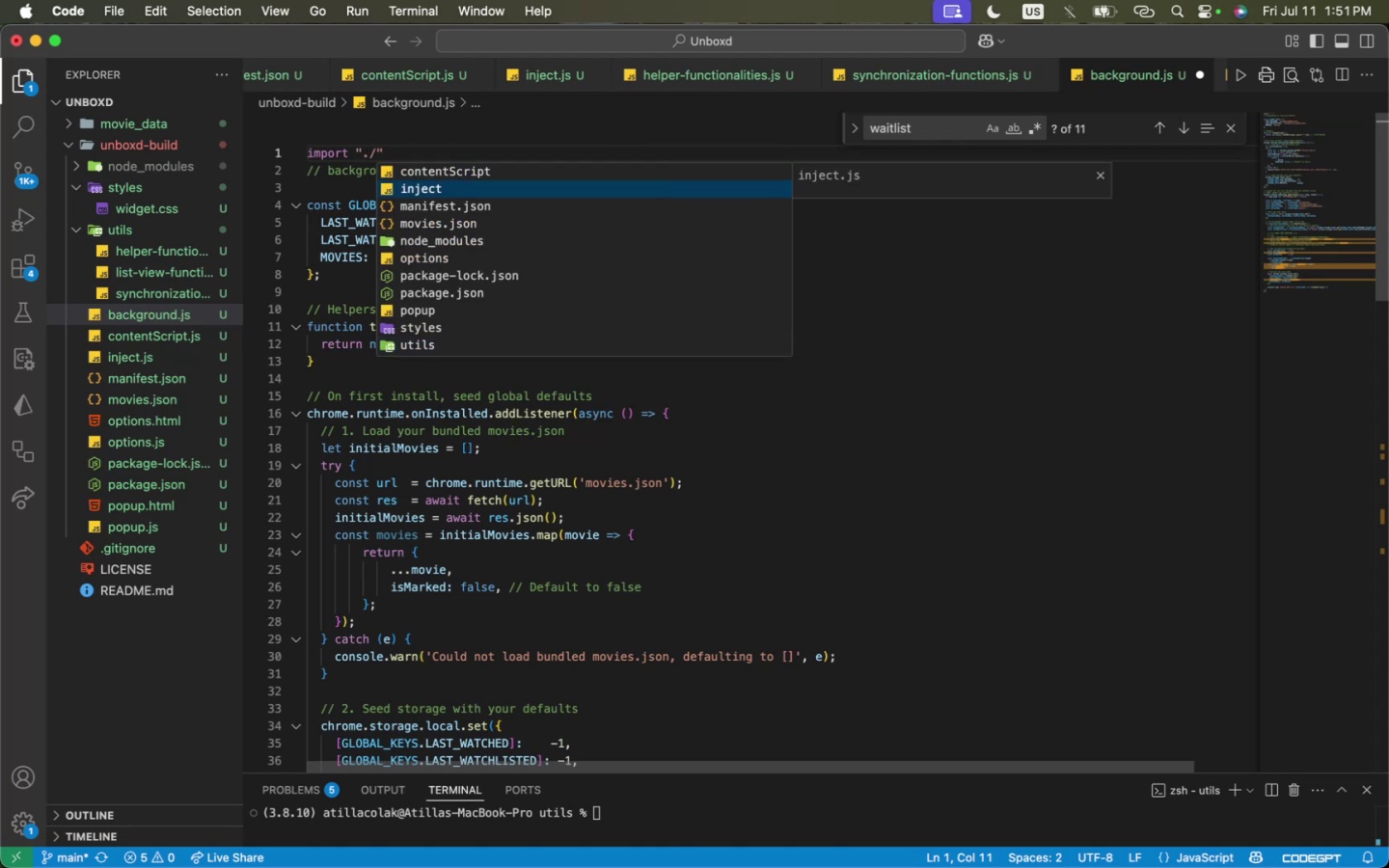 
key(ArrowDown)
 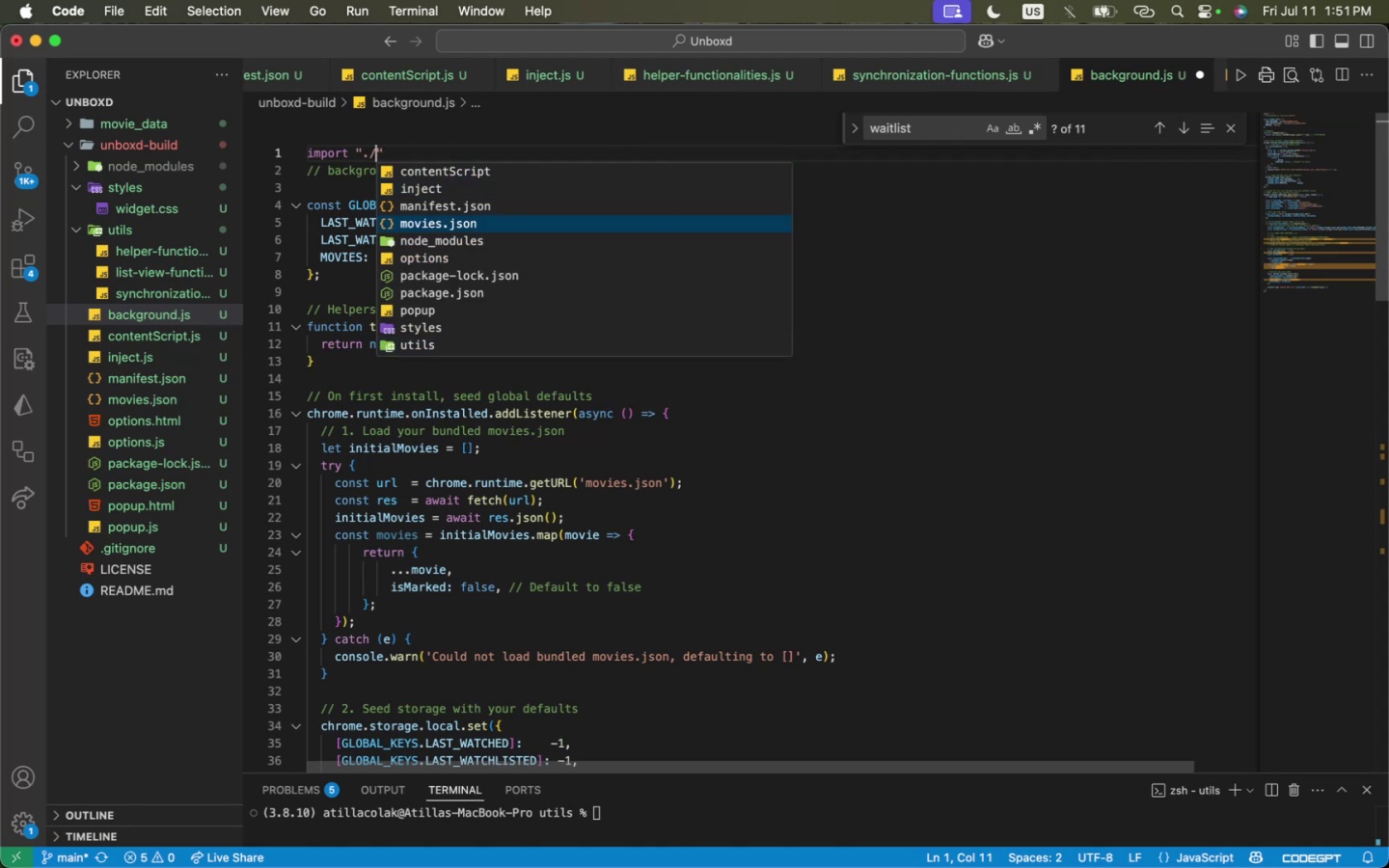 
key(ArrowDown)
 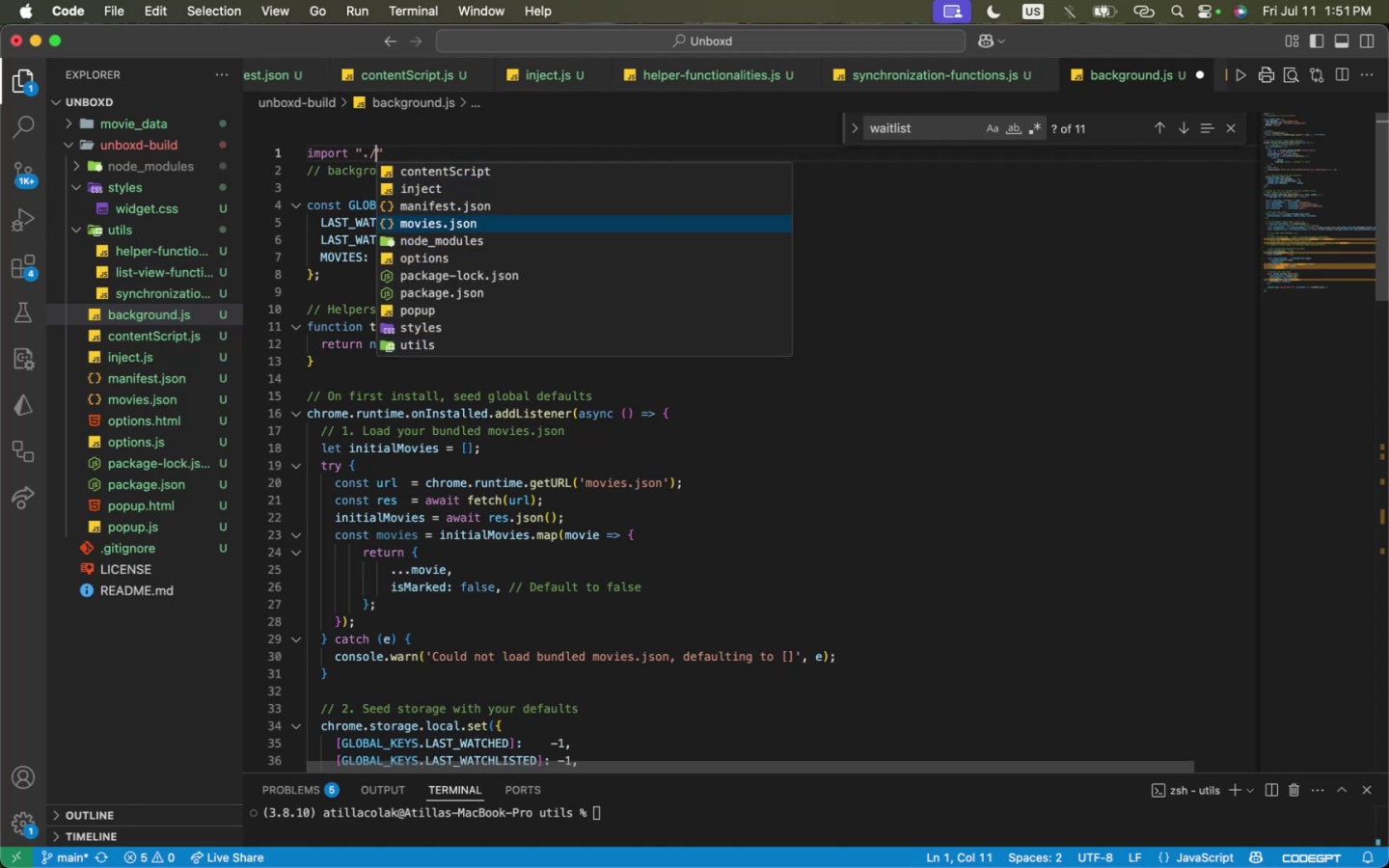 
key(ArrowDown)
 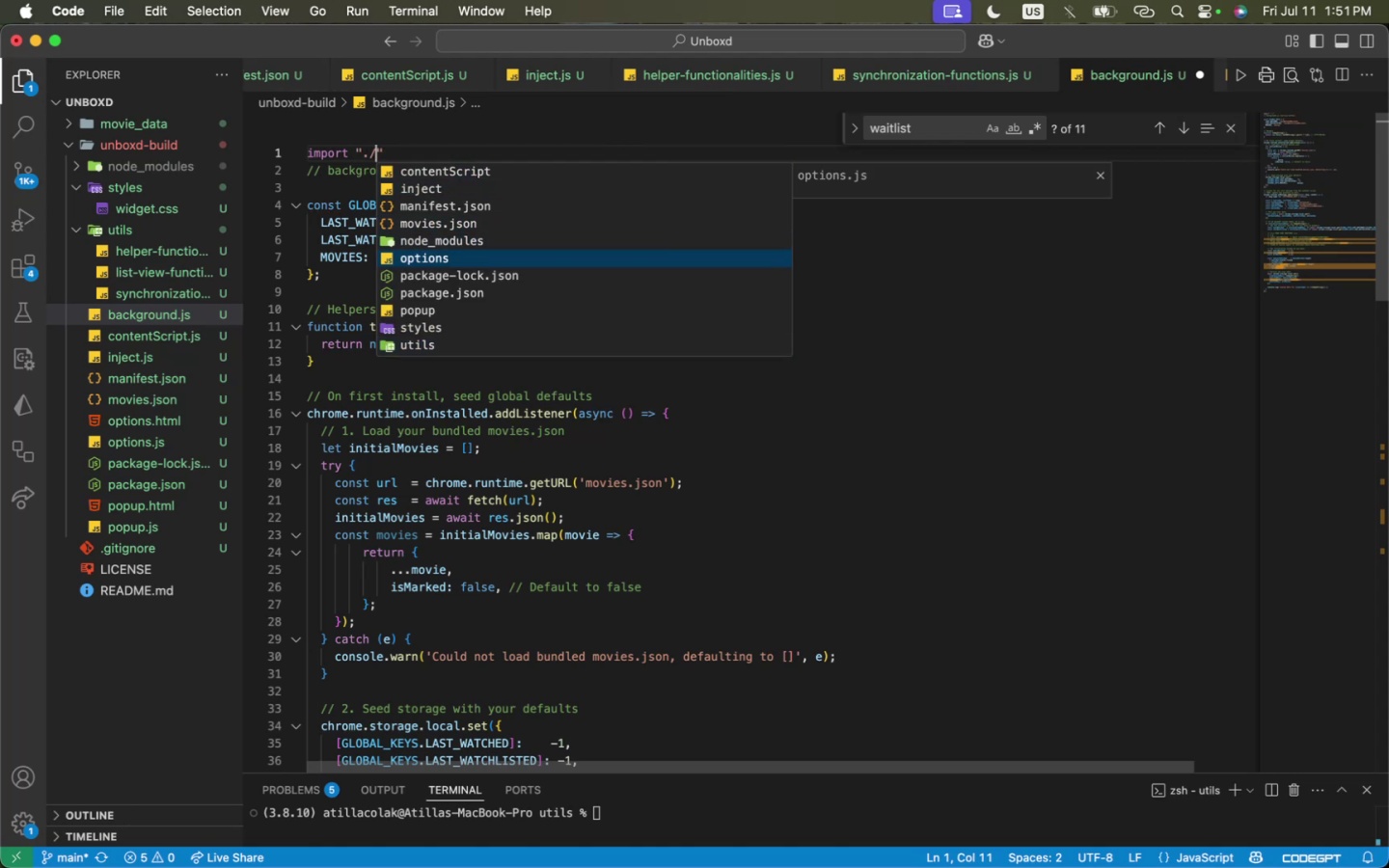 
key(ArrowDown)
 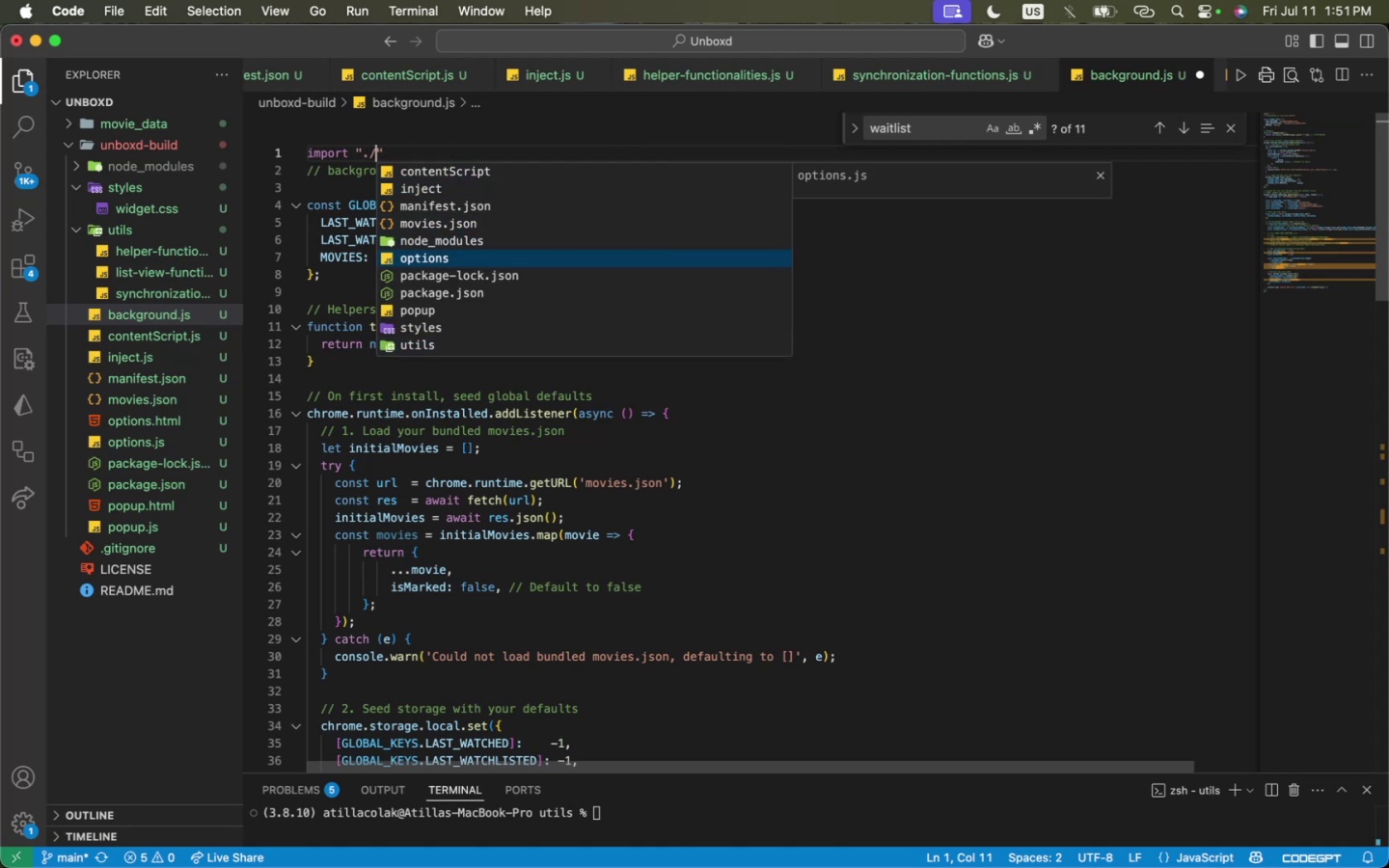 
key(ArrowDown)
 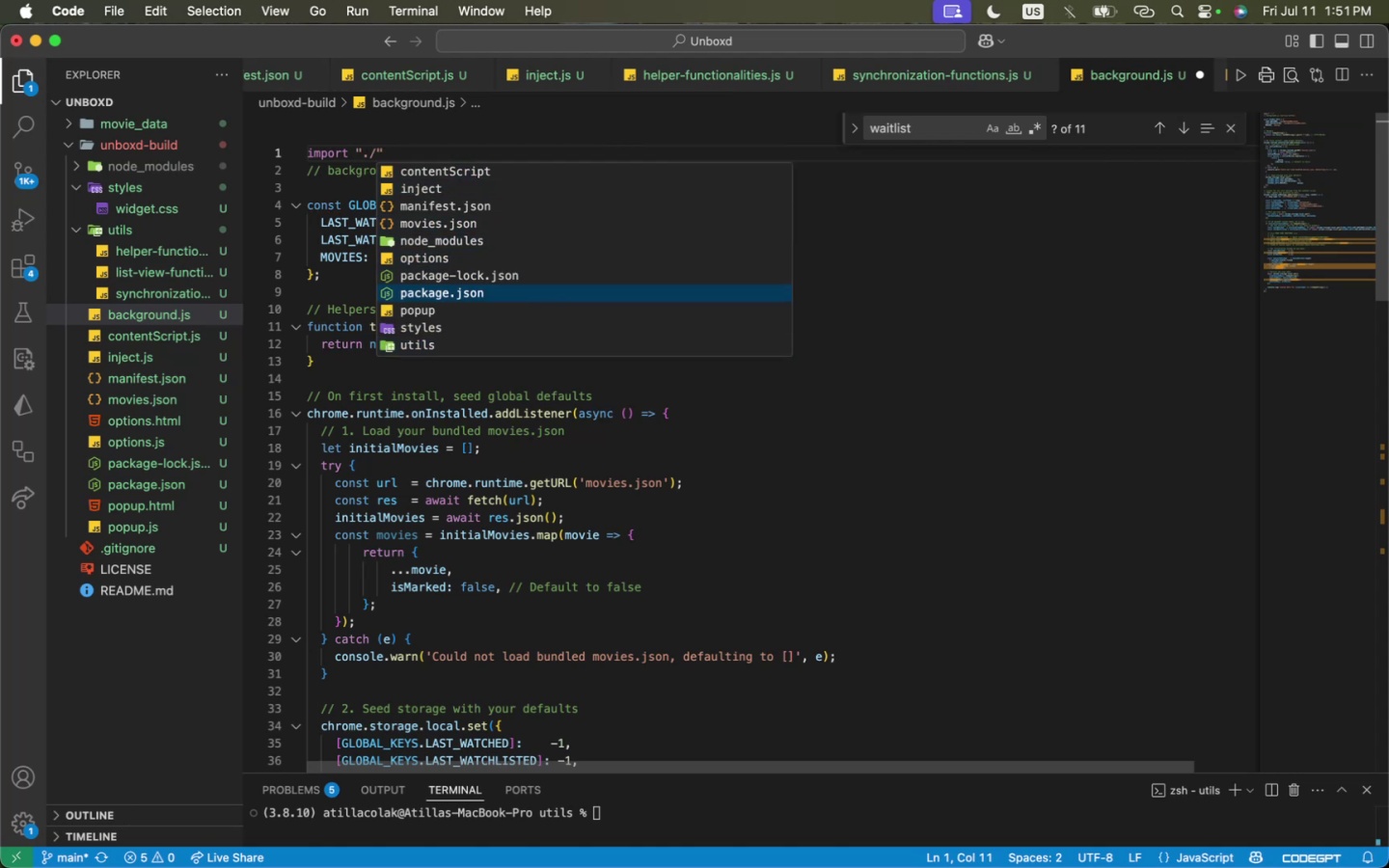 
key(ArrowDown)
 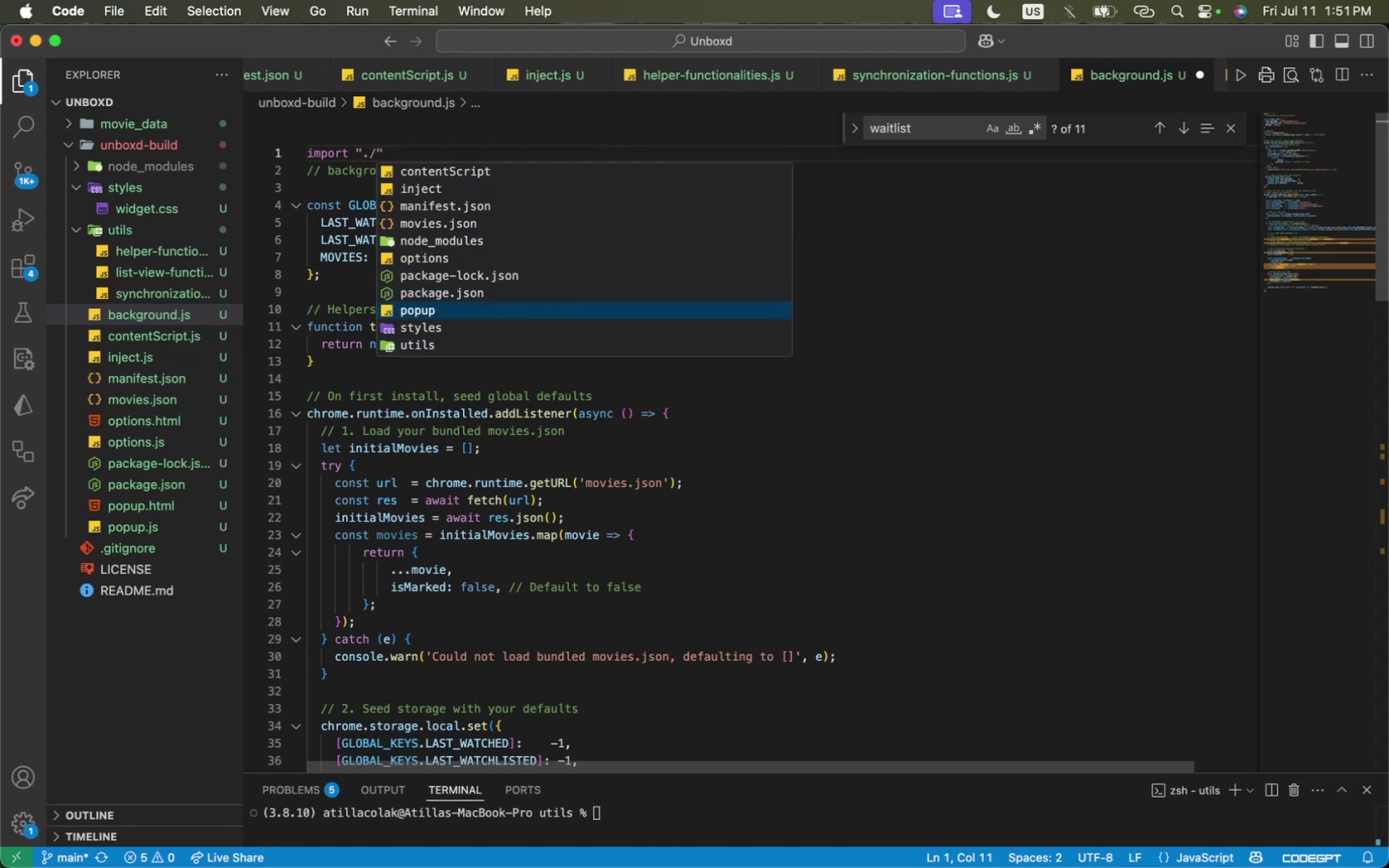 
key(ArrowDown)
 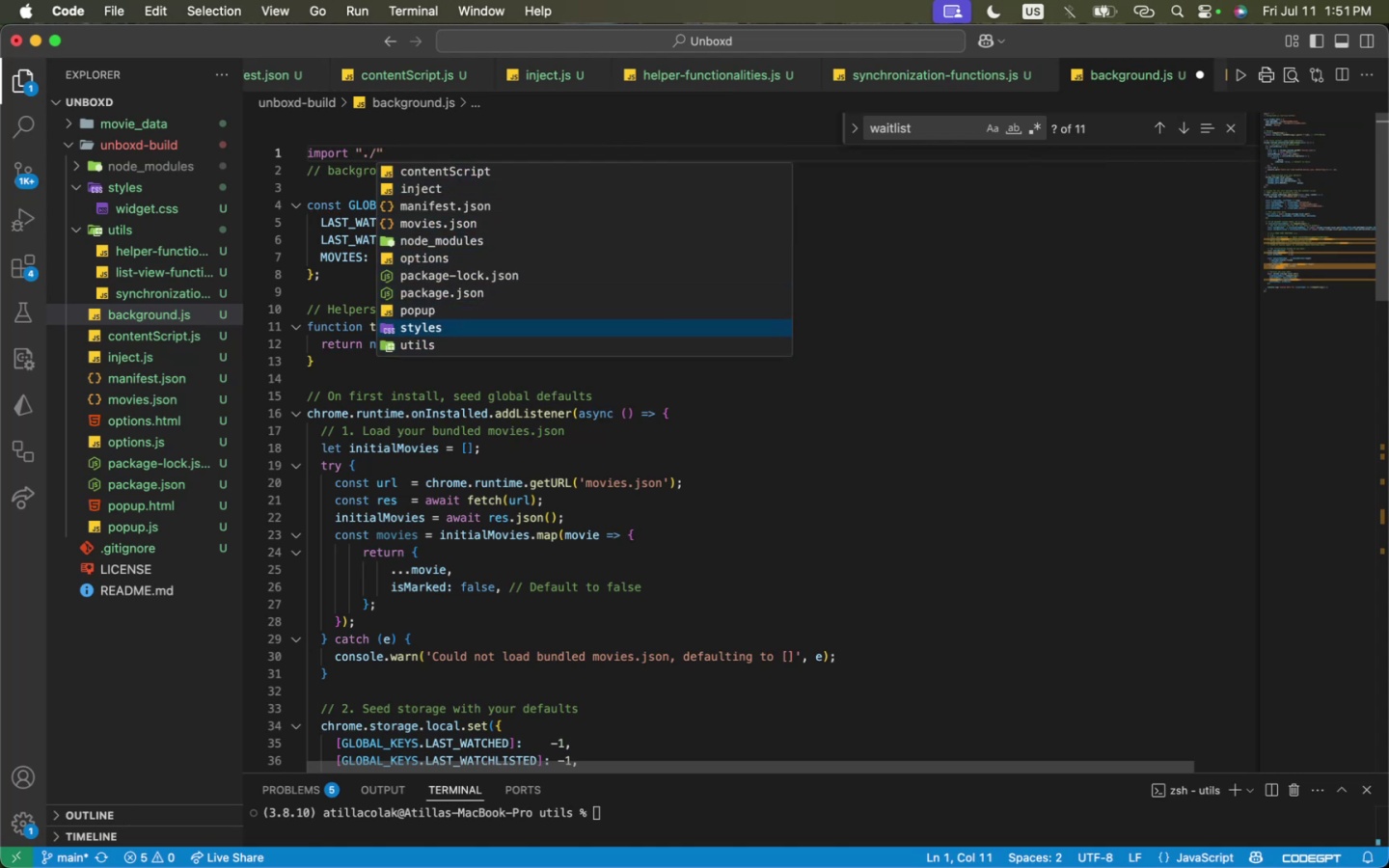 
key(ArrowDown)
 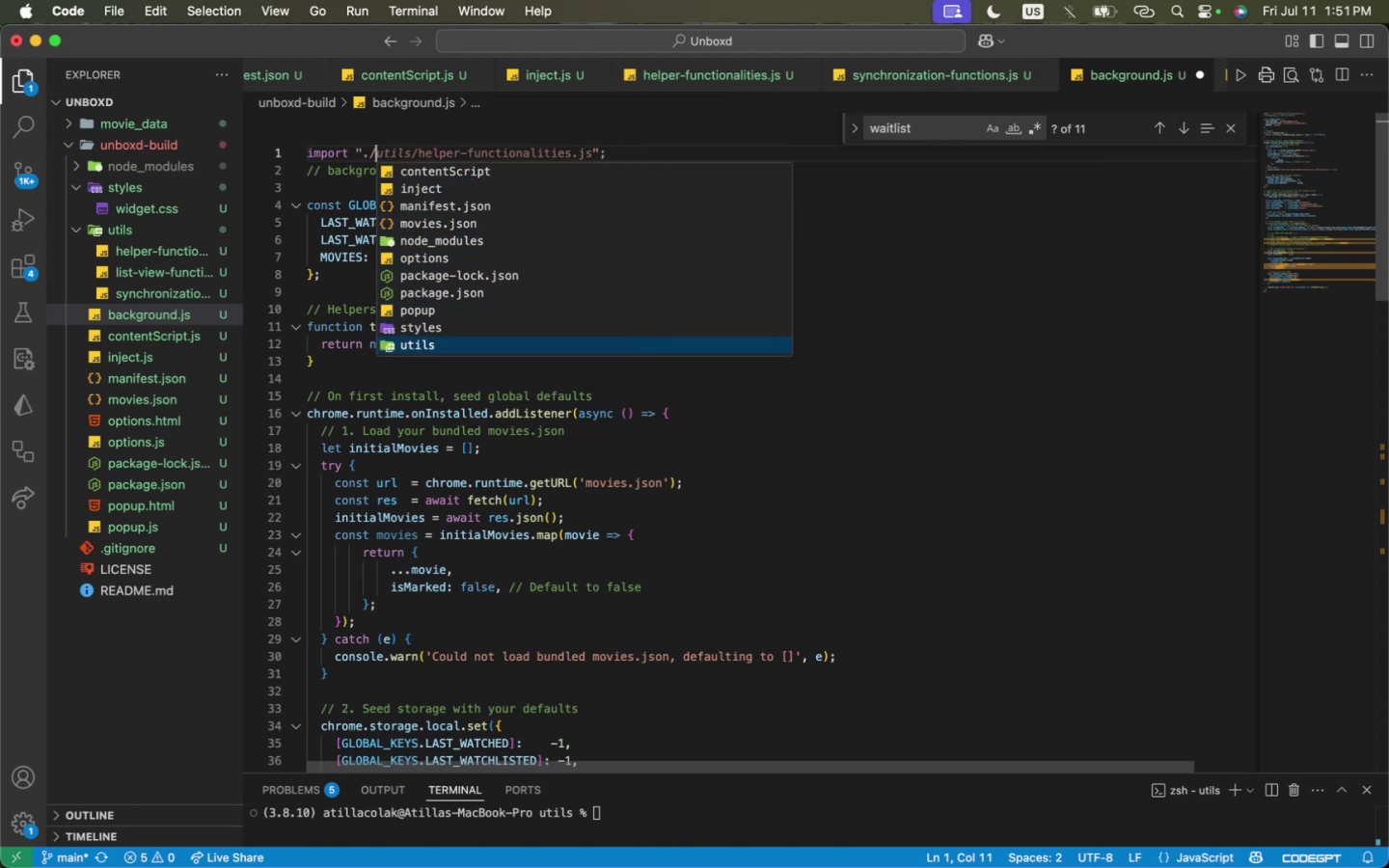 
key(Enter)
 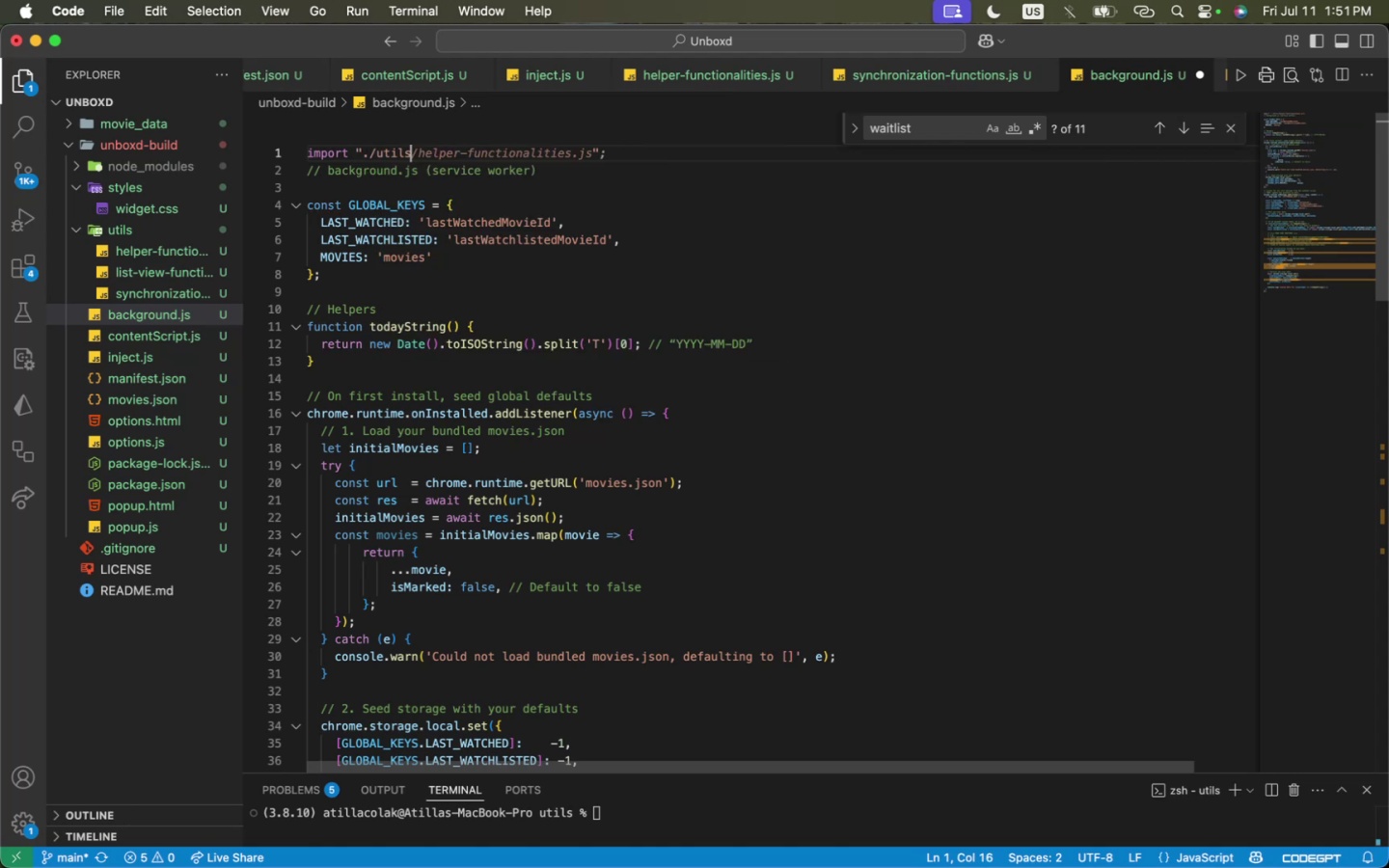 
key(Slash)
 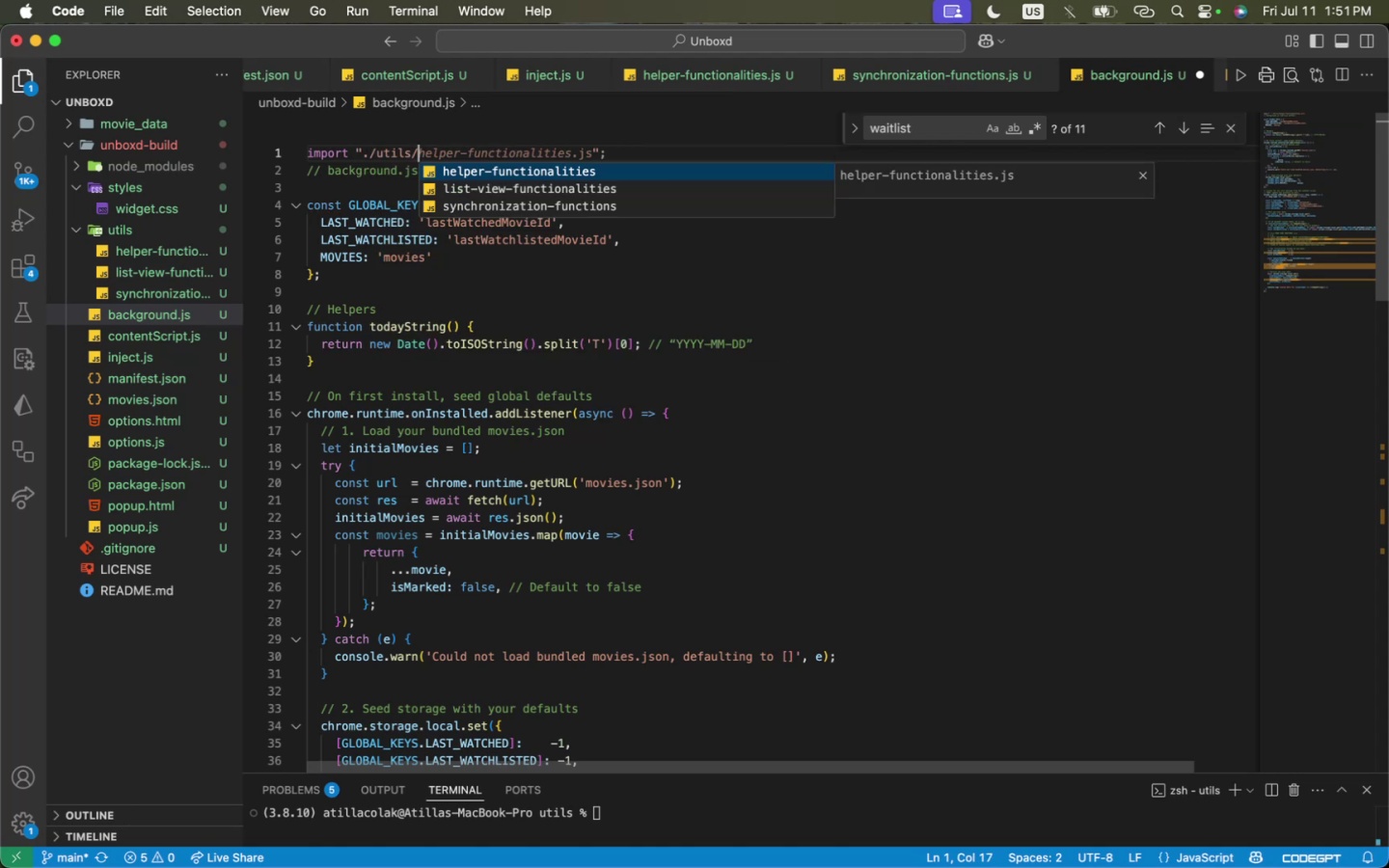 
key(S)
 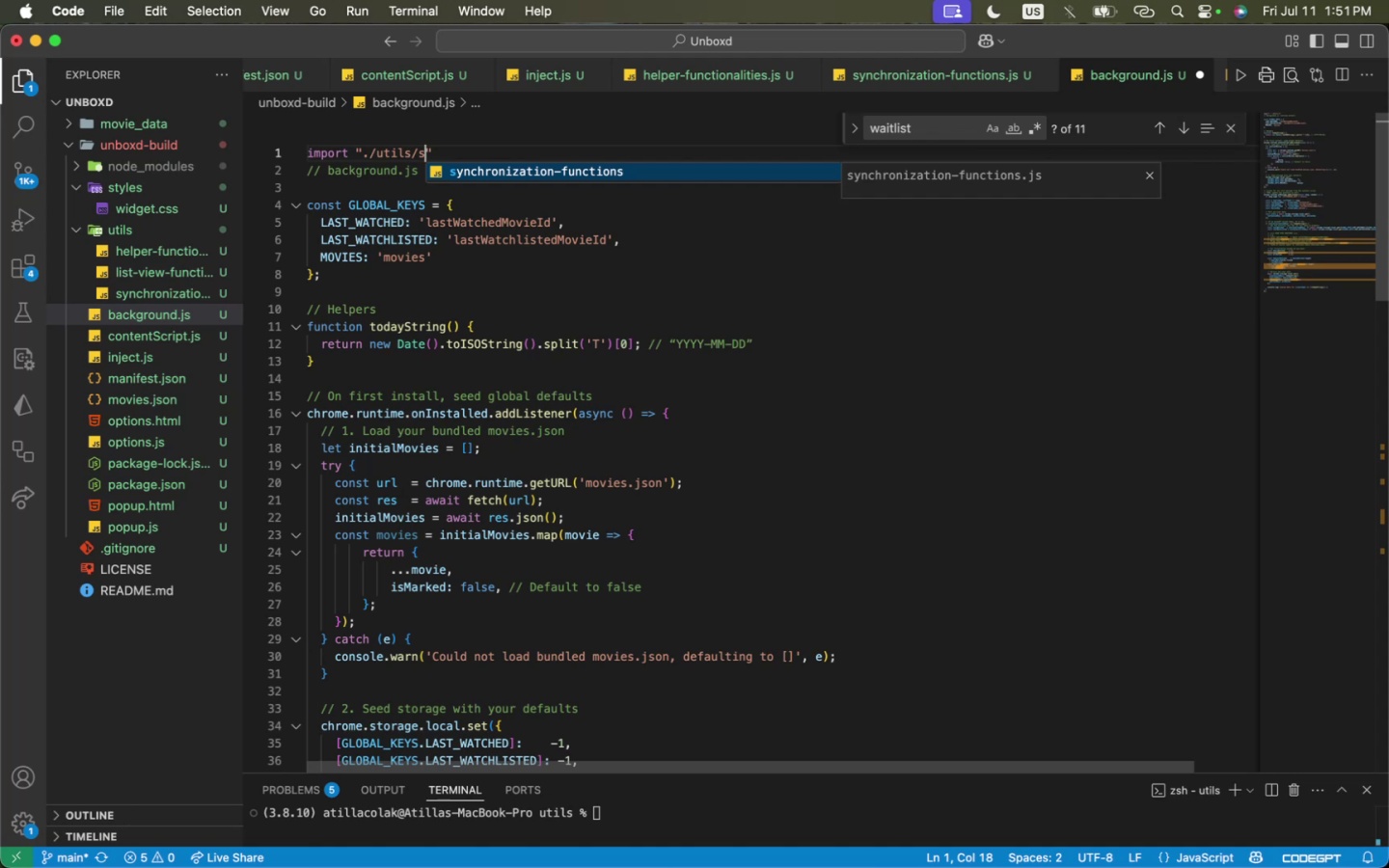 
key(Enter)
 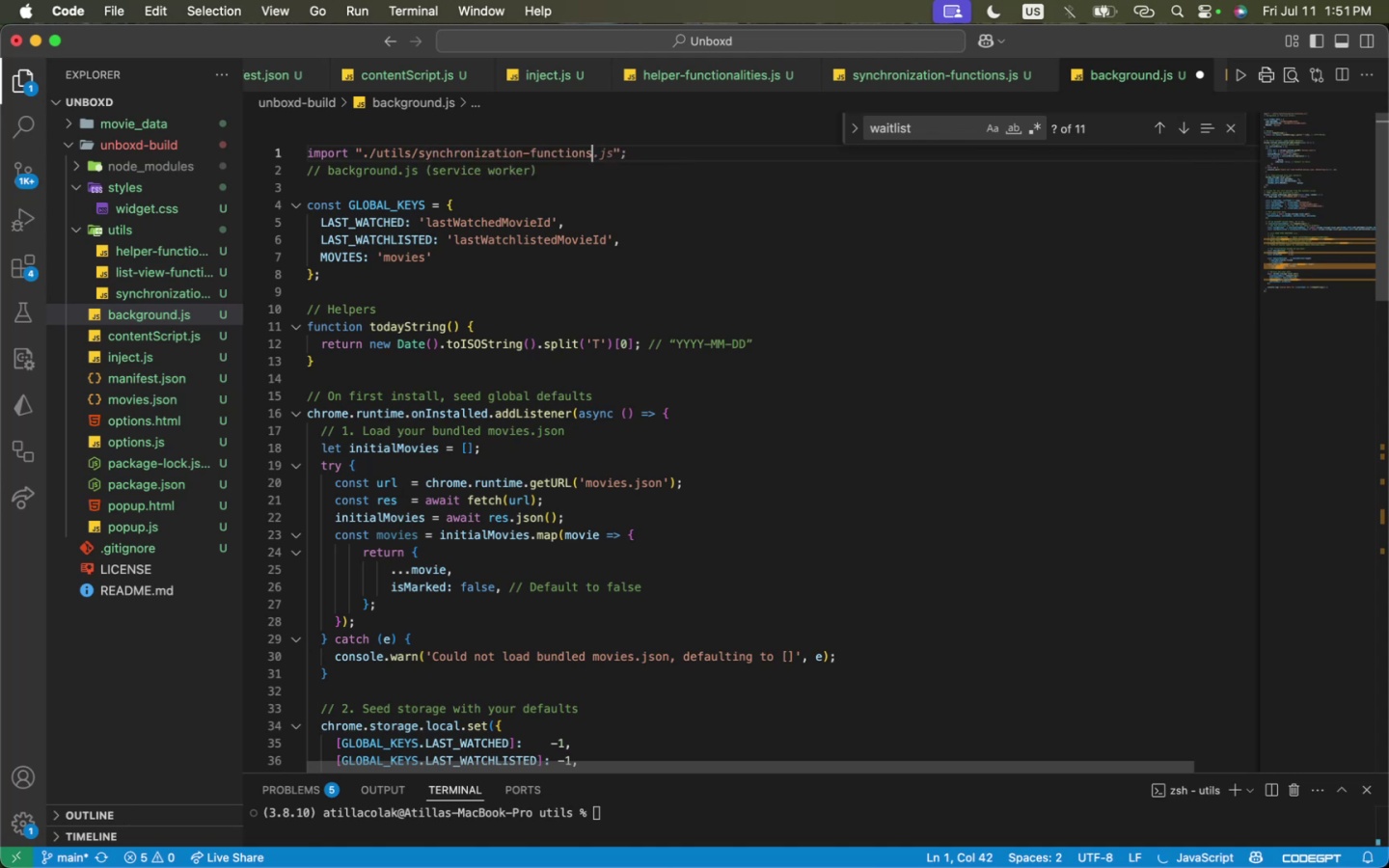 
key(Meta+CommandLeft)
 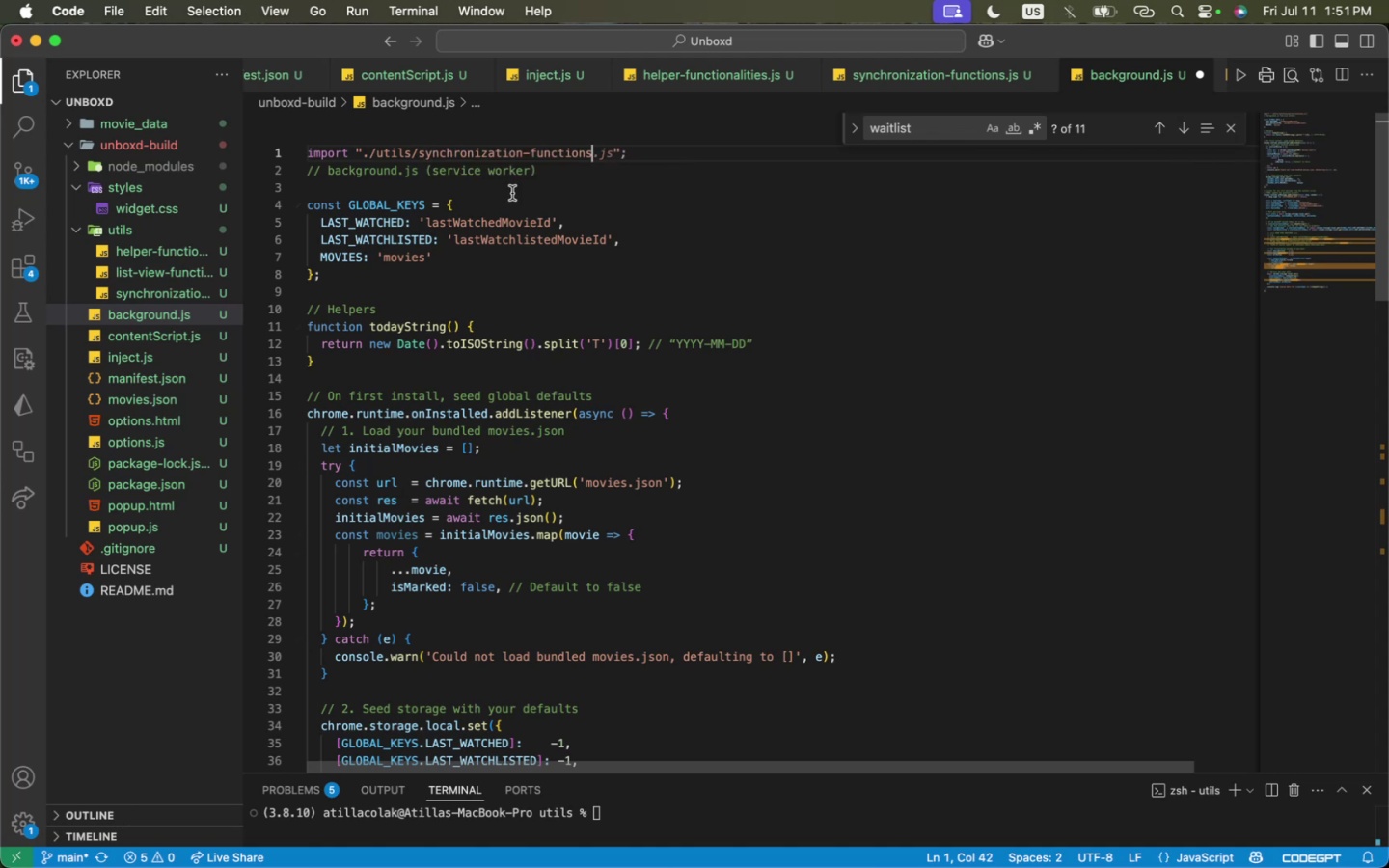 
key(Meta+CommandLeft)
 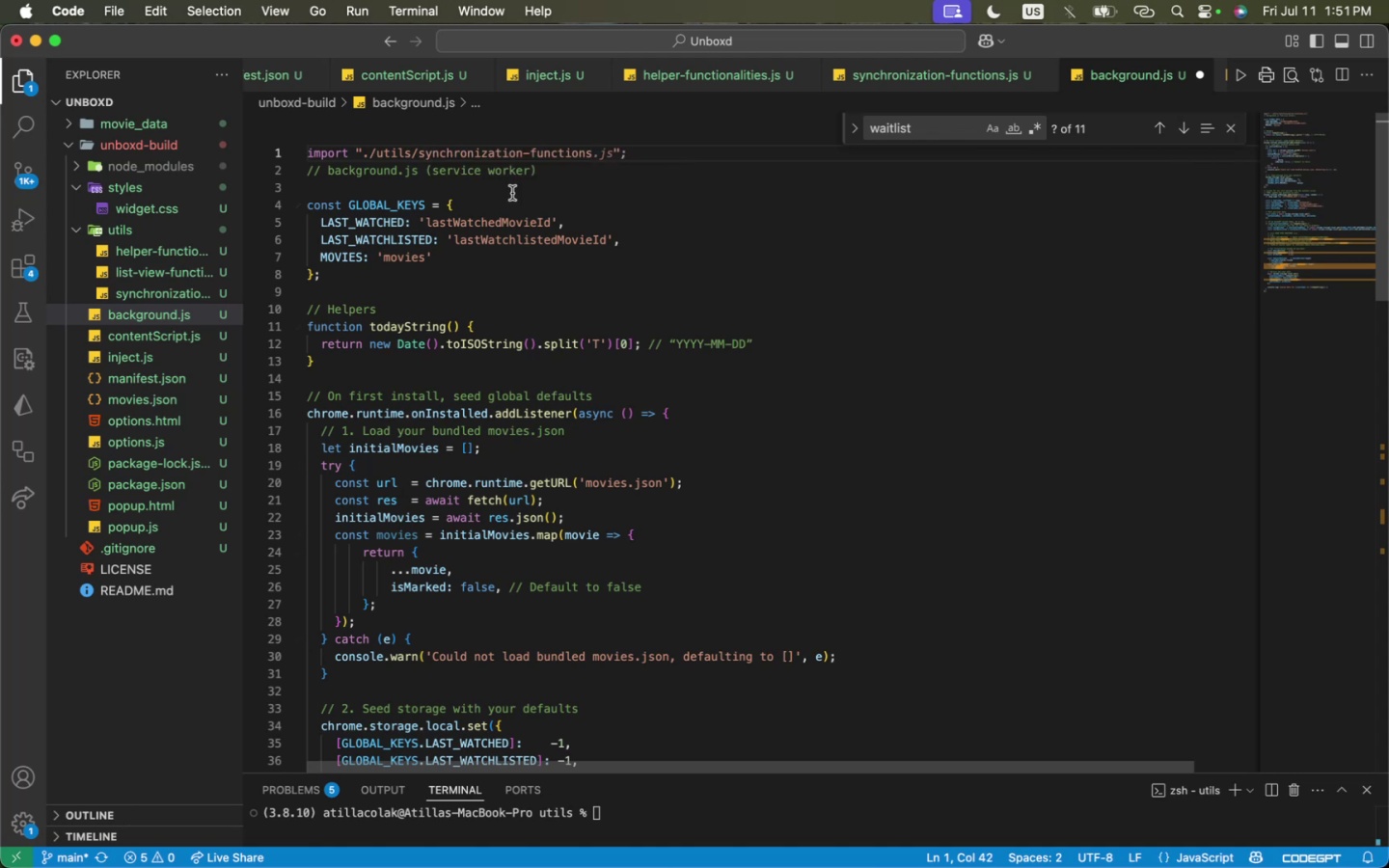 
key(Meta+S)
 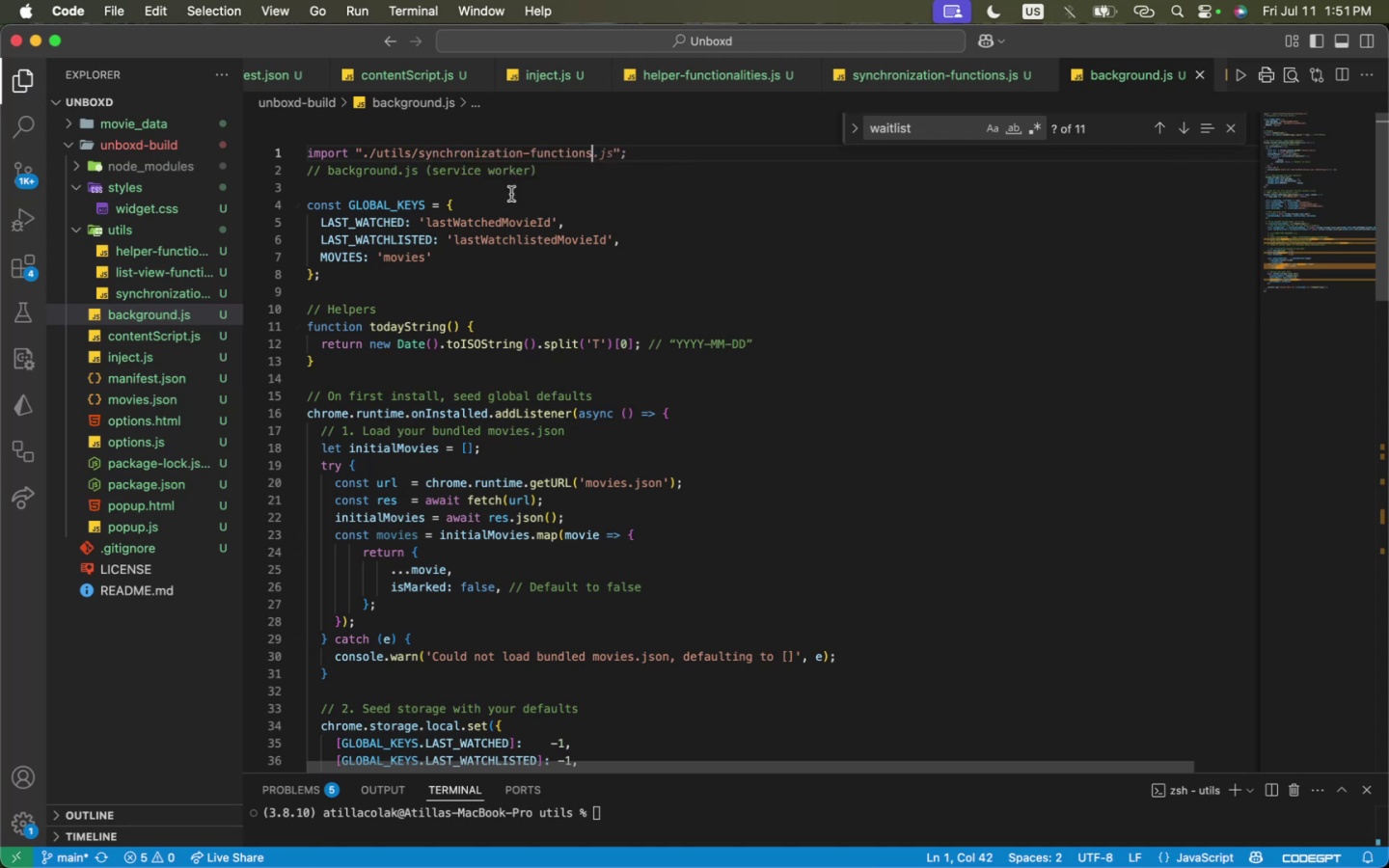 
left_click([511, 194])
 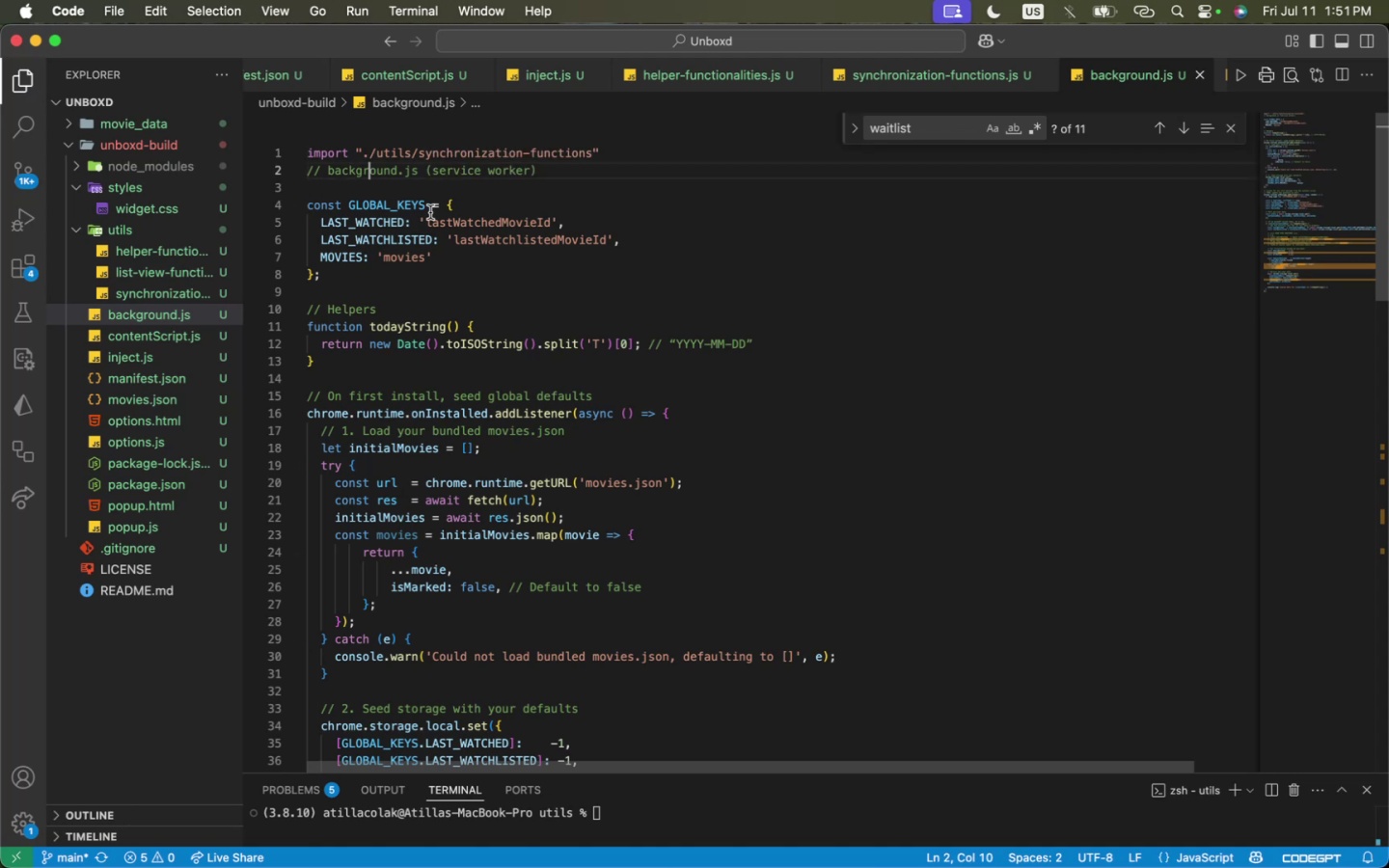 
double_click([469, 237])
 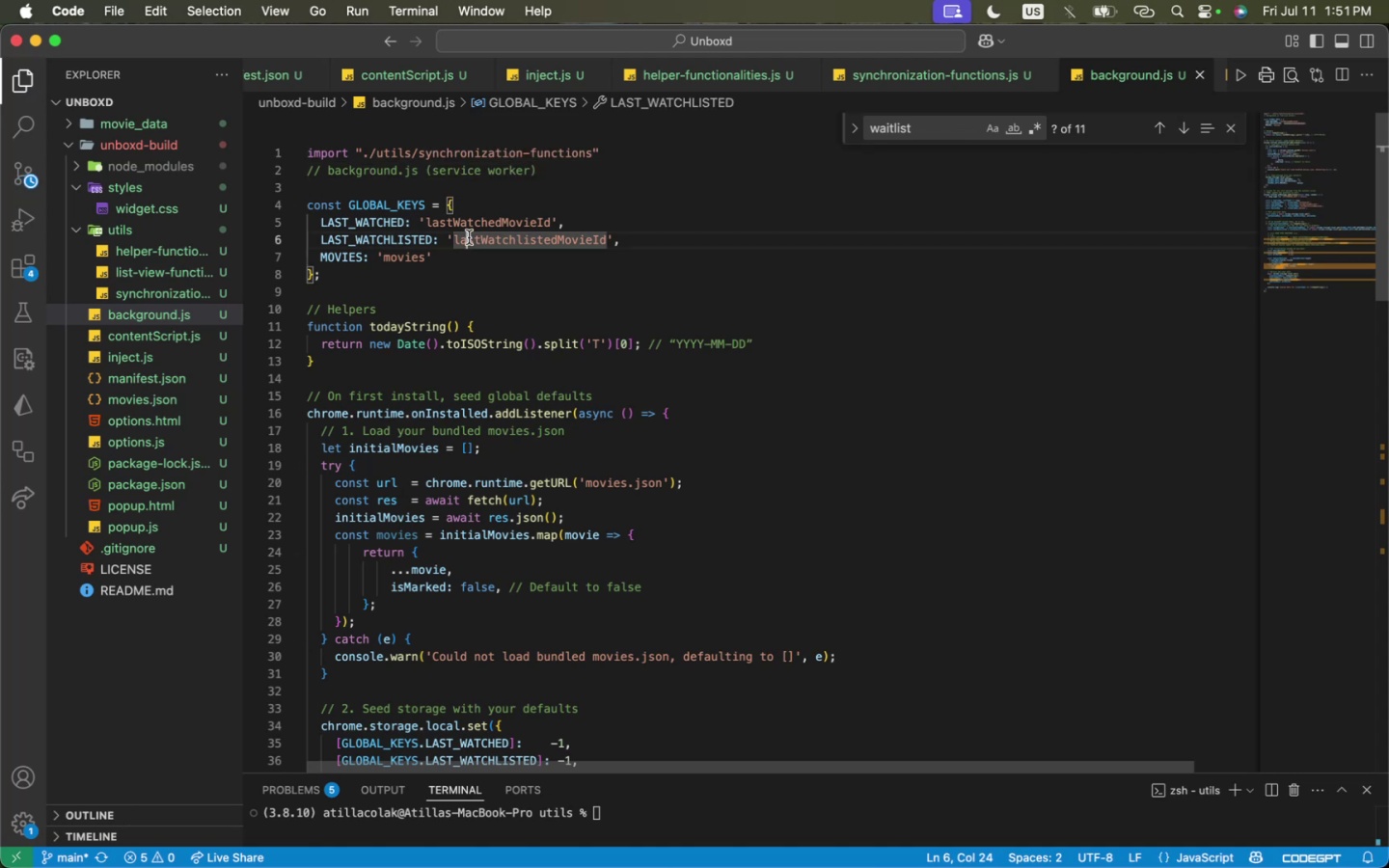 
scroll: coordinate [469, 239], scroll_direction: down, amount: 22.0
 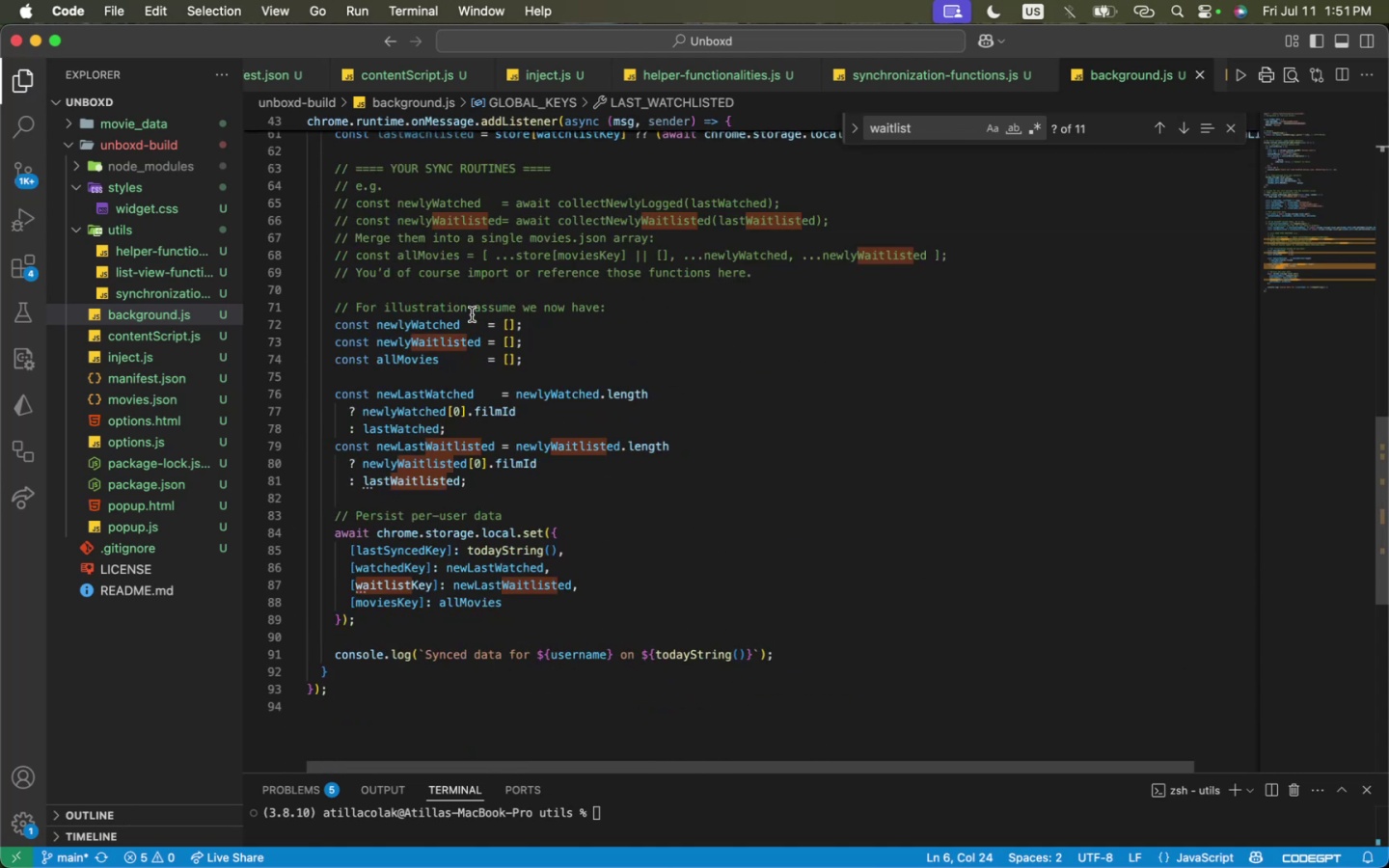 
scroll: coordinate [482, 363], scroll_direction: up, amount: 3.0
 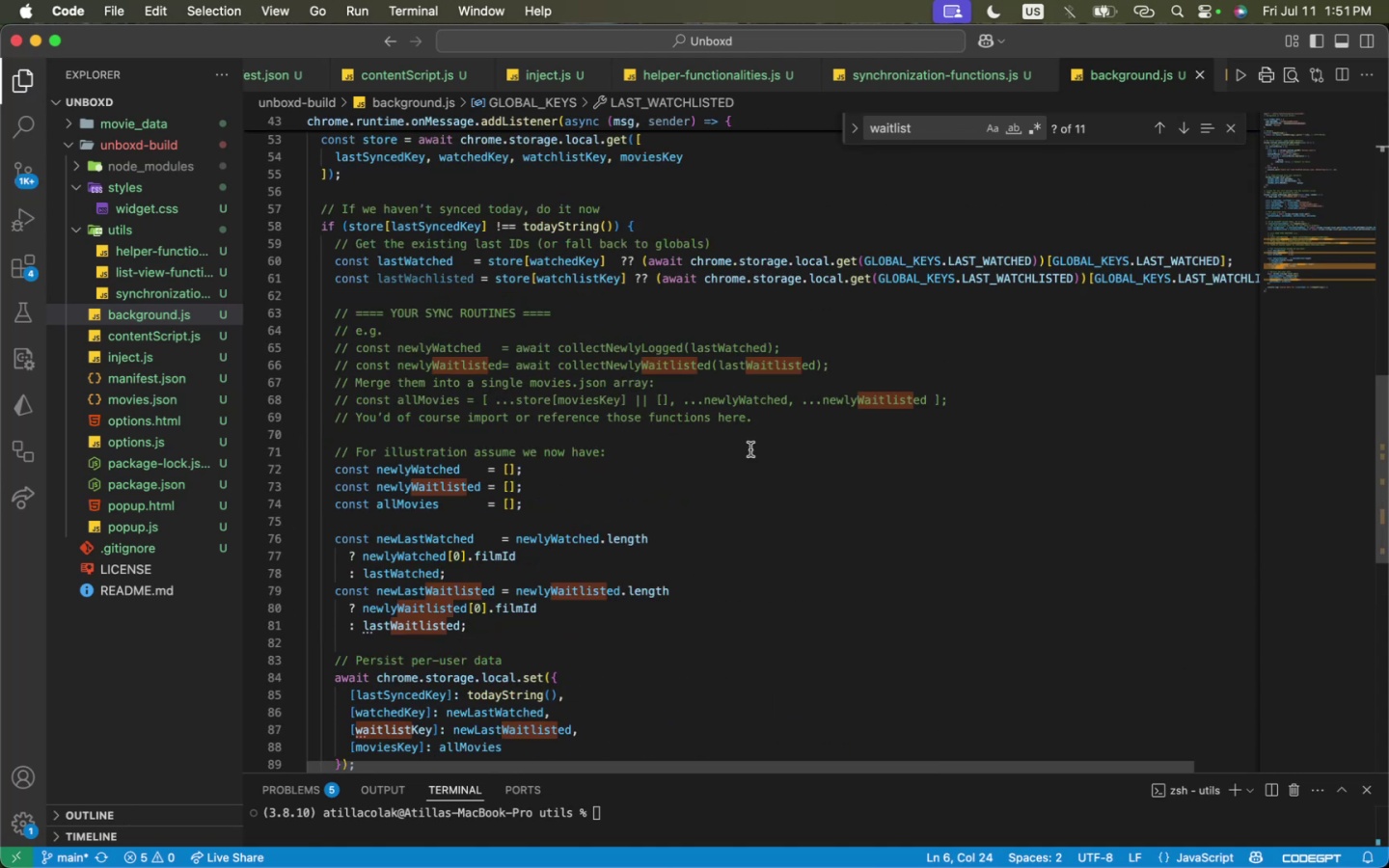 
left_click([750, 449])
 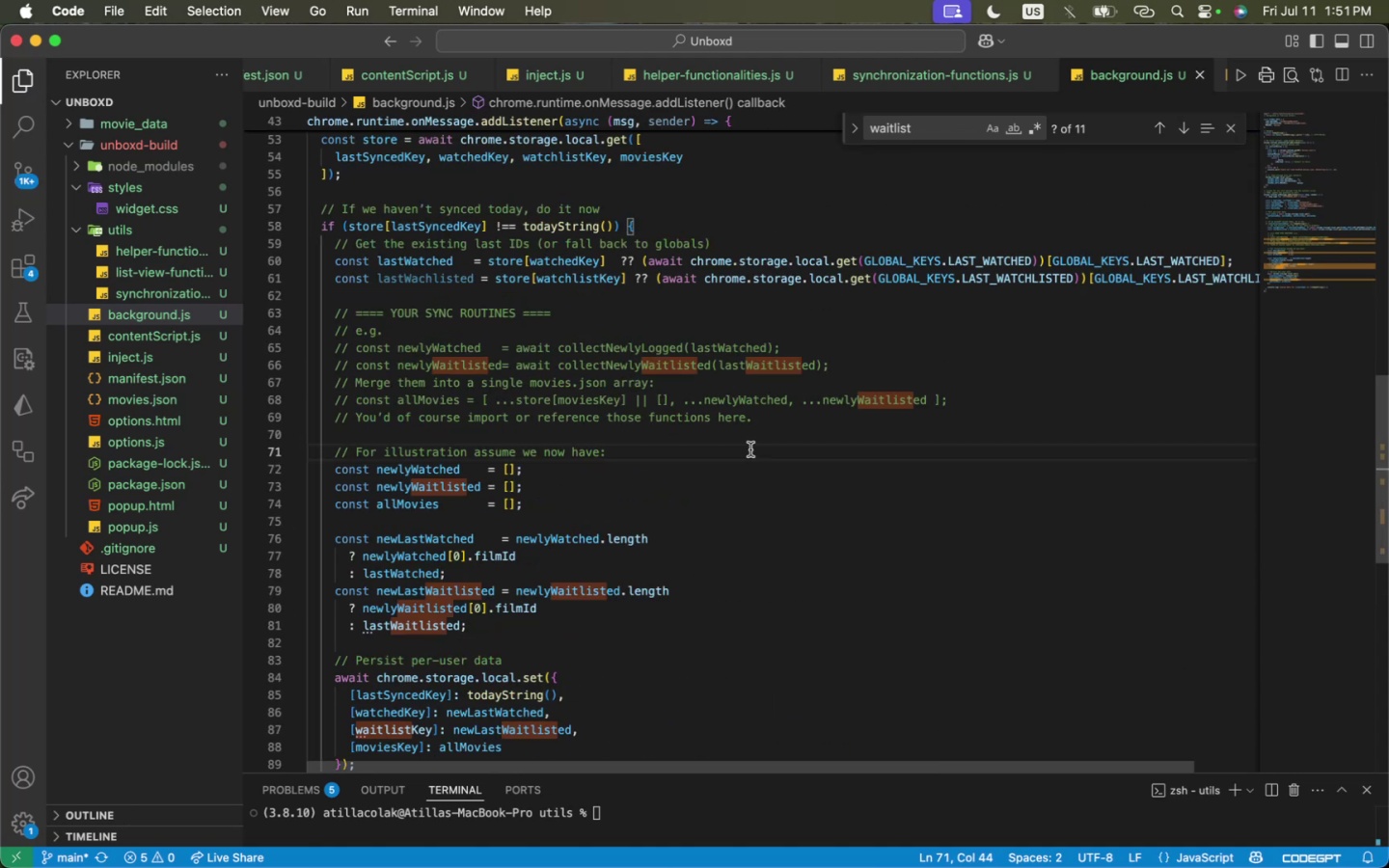 
key(ArrowUp)
 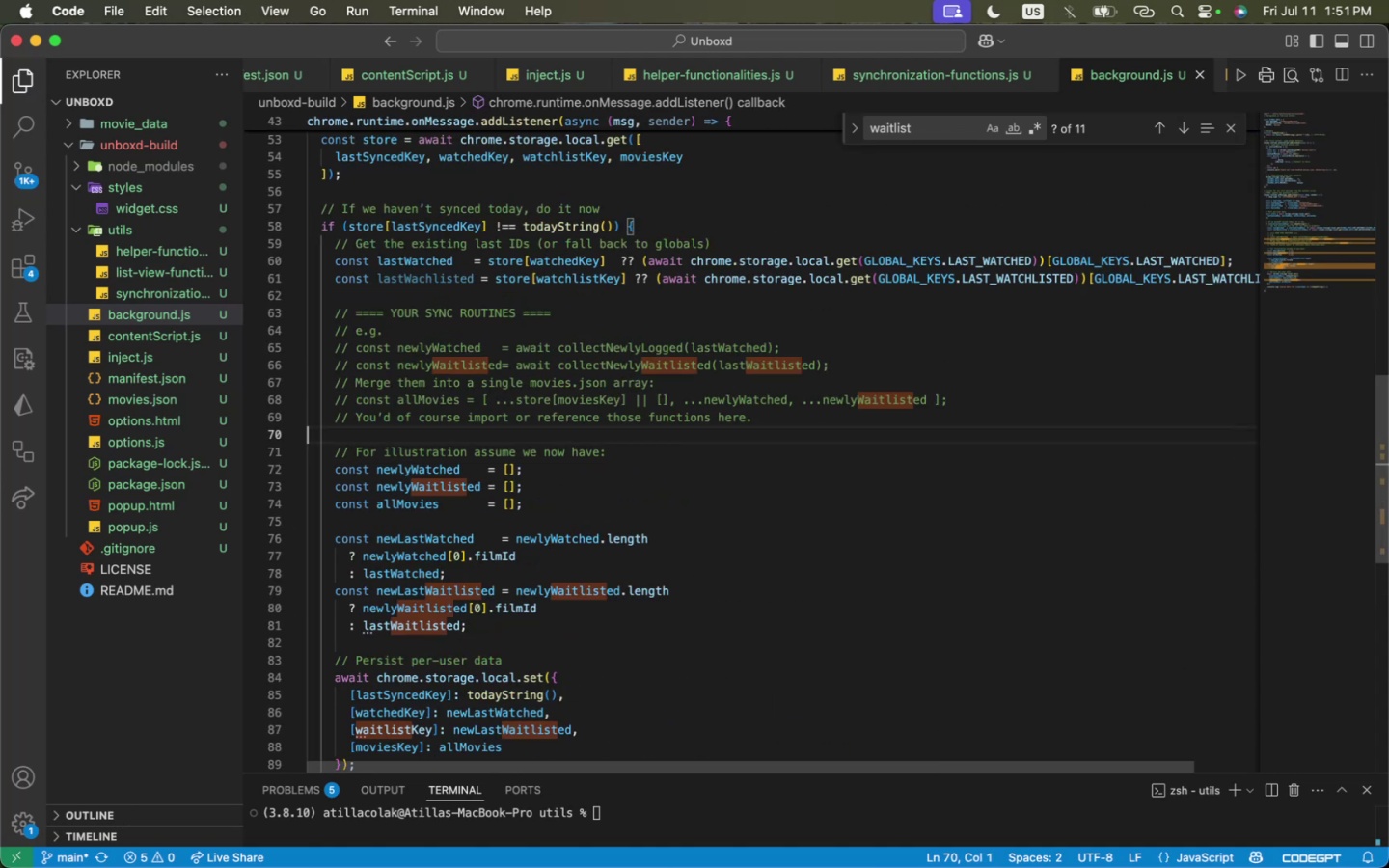 
key(Enter)
 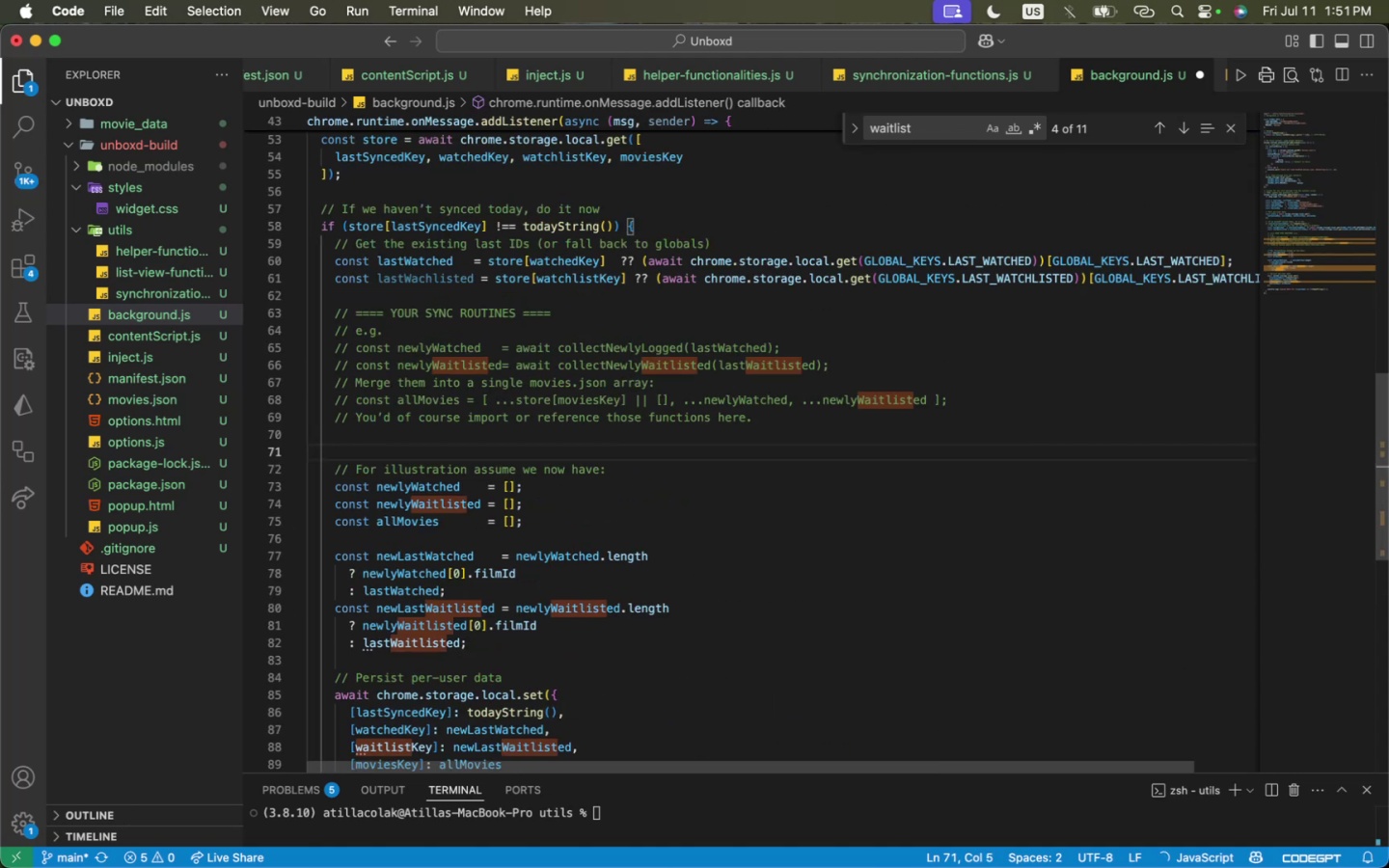 
type(const newlyWatched = await)
 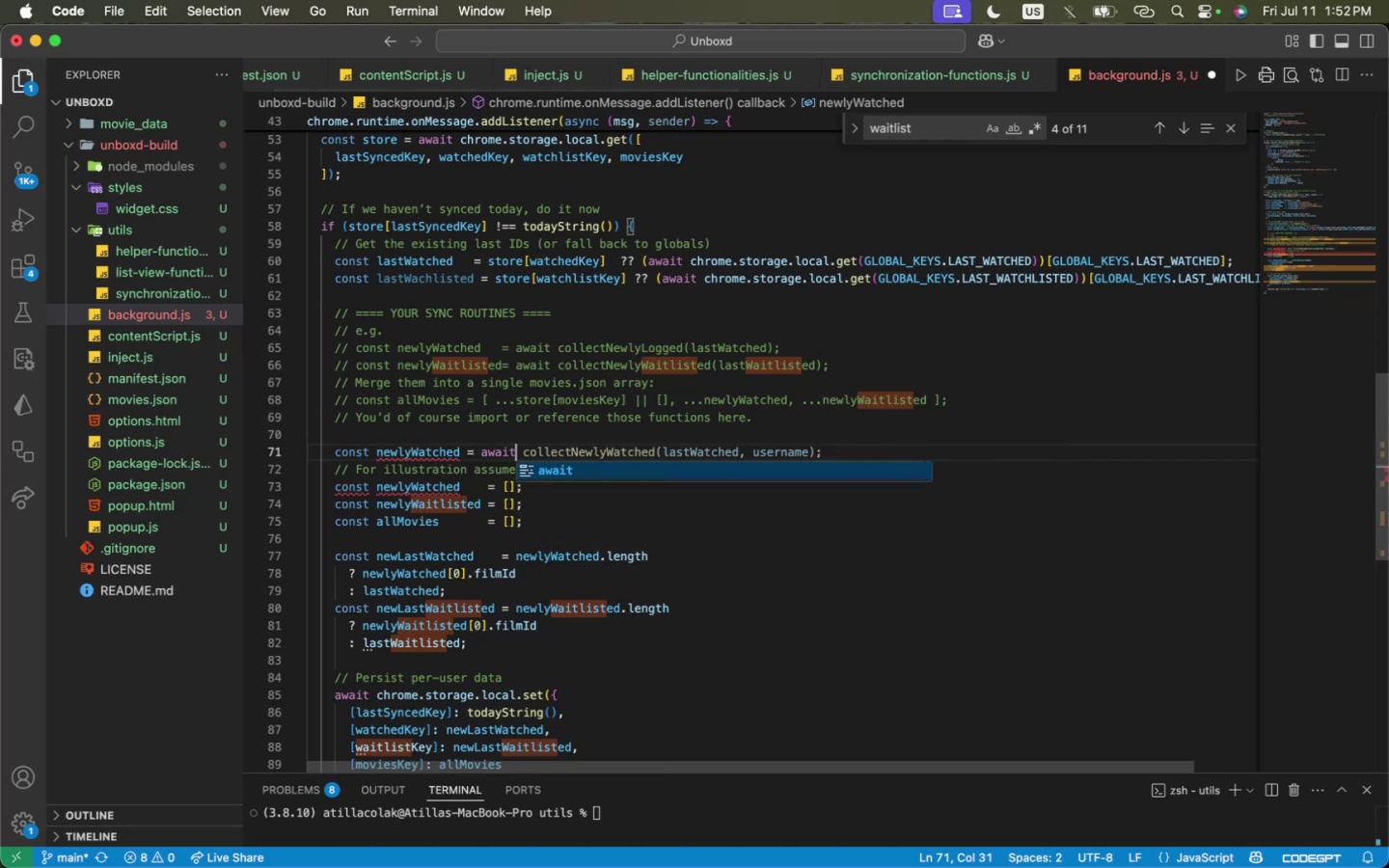 
wait(5.43)
 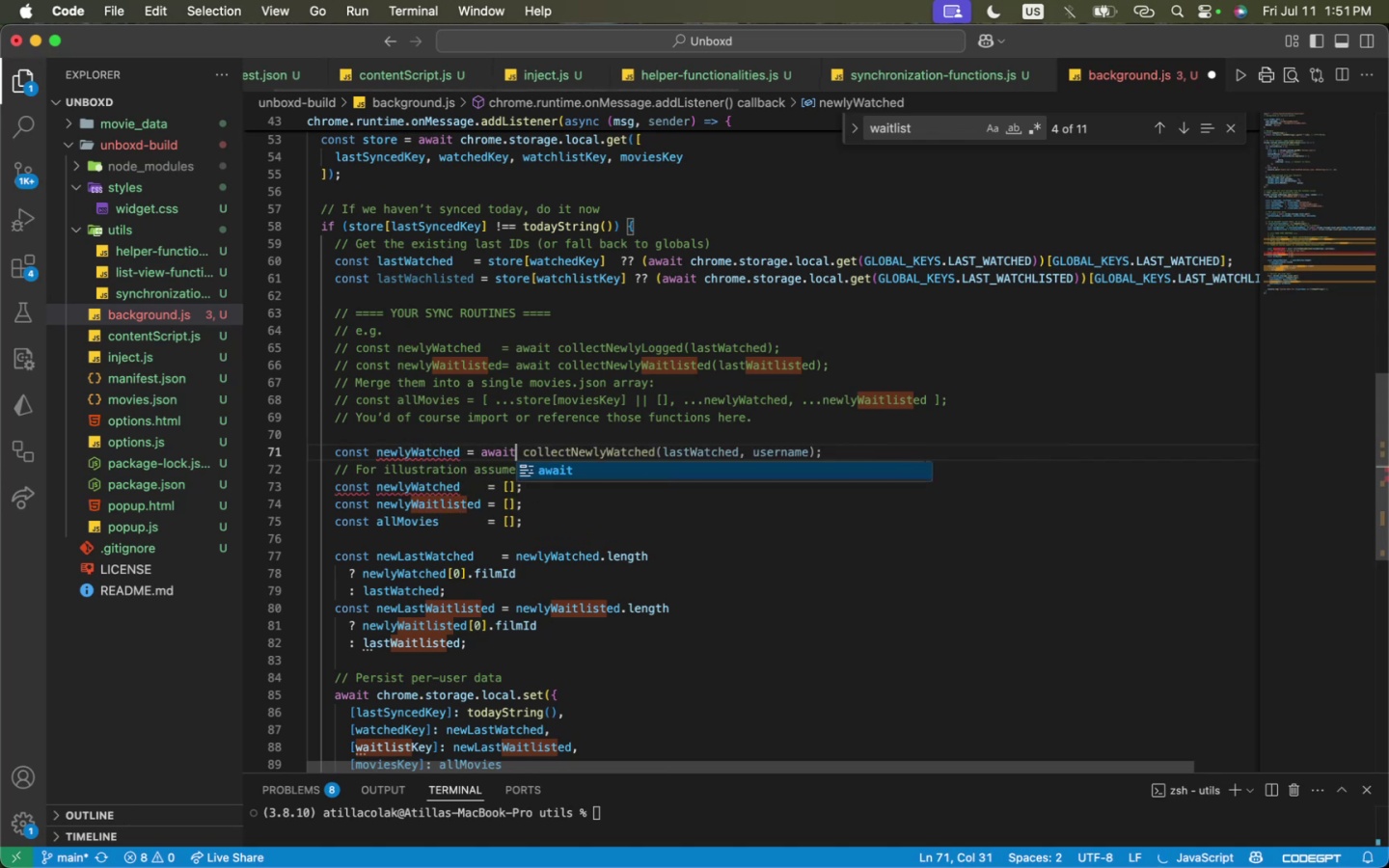 
key(Tab)
 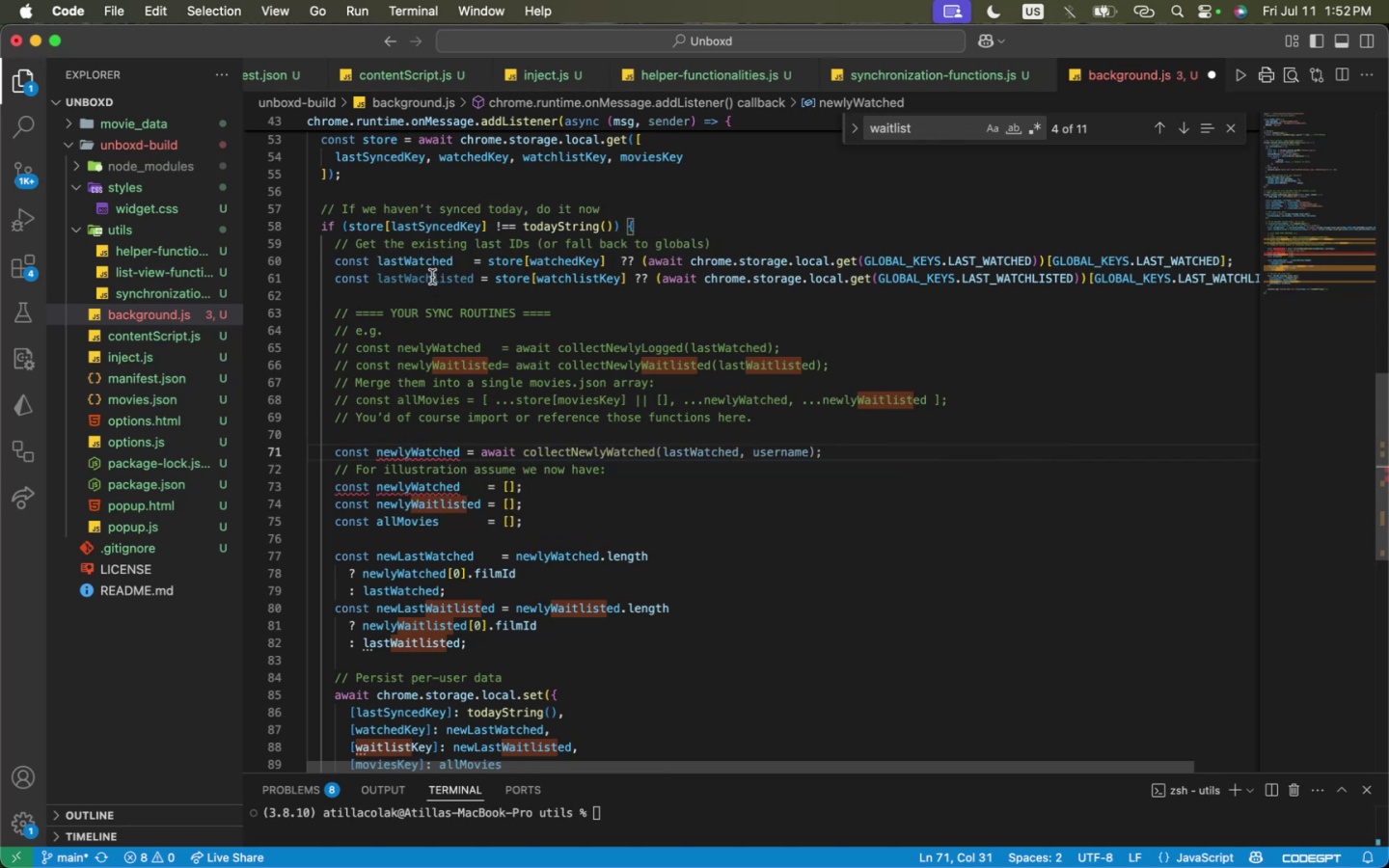 
double_click([432, 277])
 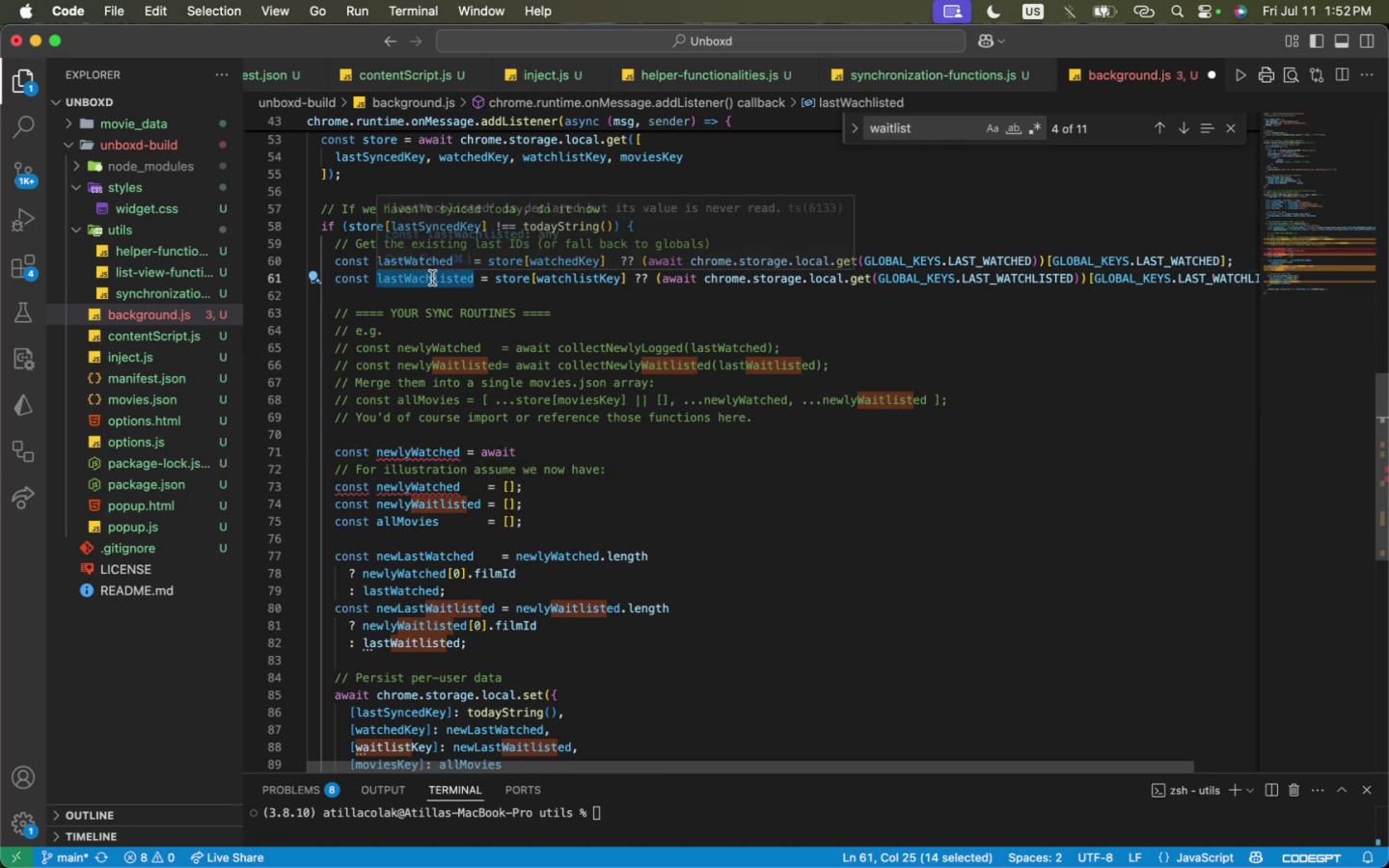 
type(lastWatchlik)
key(Backspace)
type(sted)
 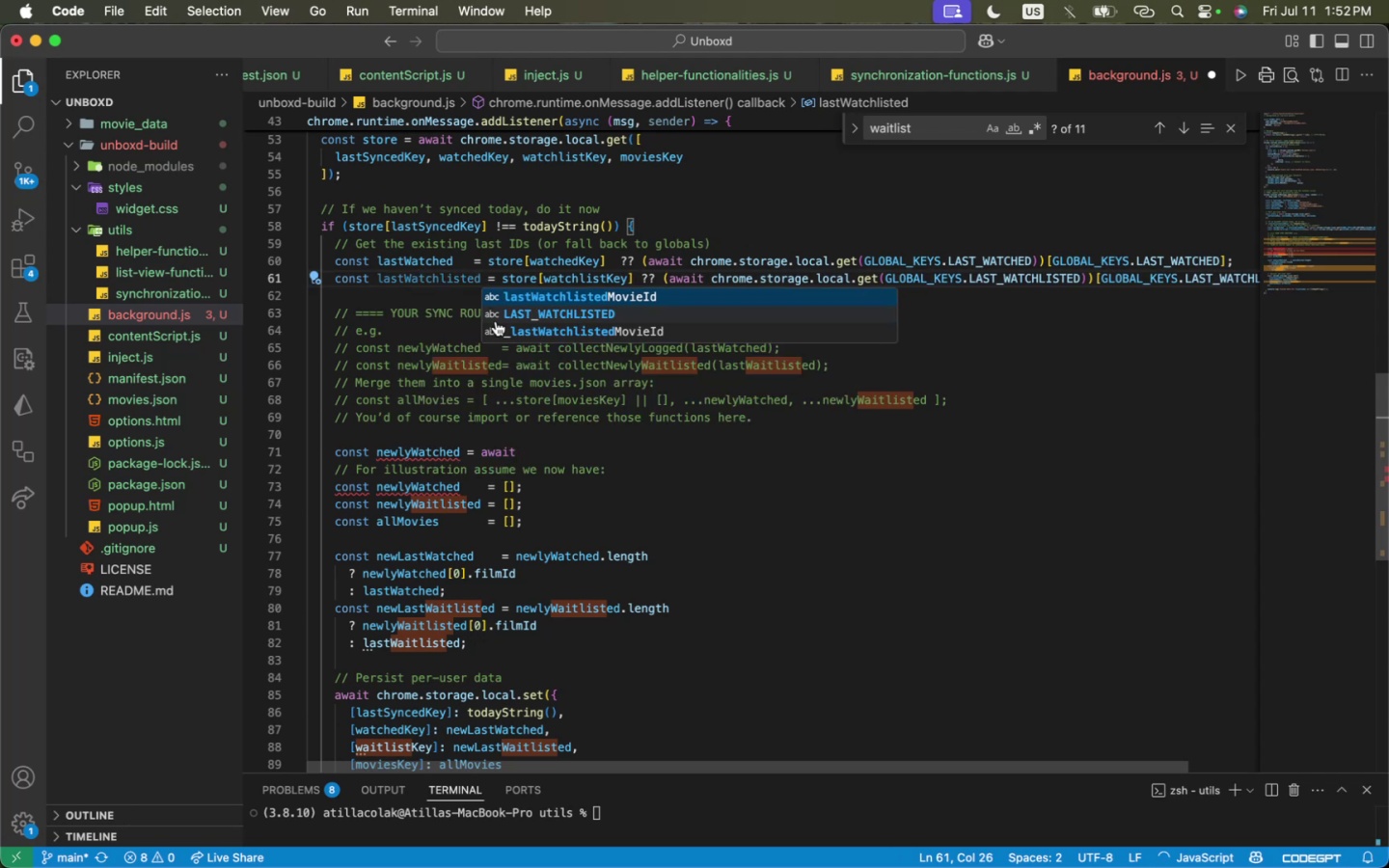 
left_click([573, 481])
 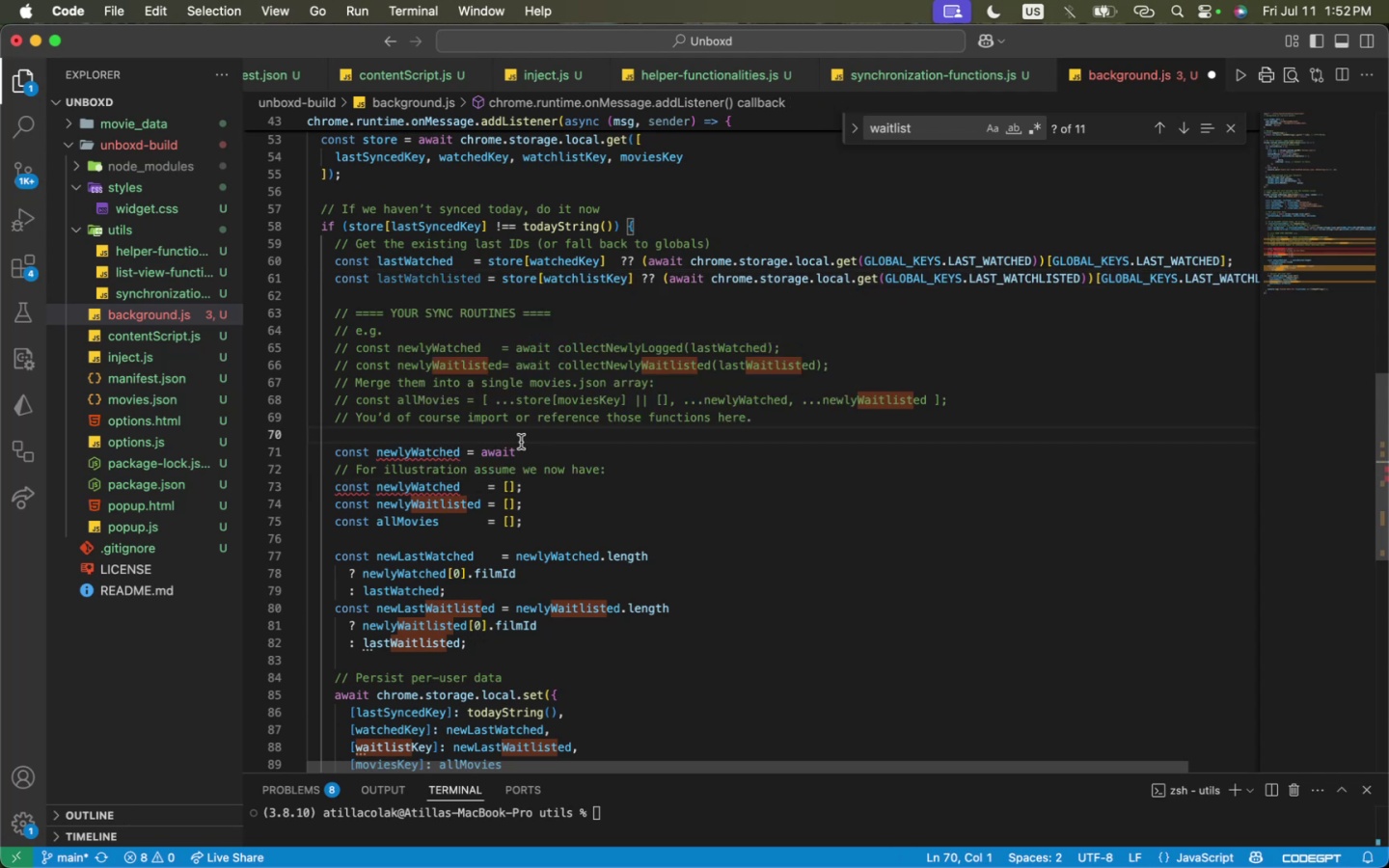 
key(Space)
 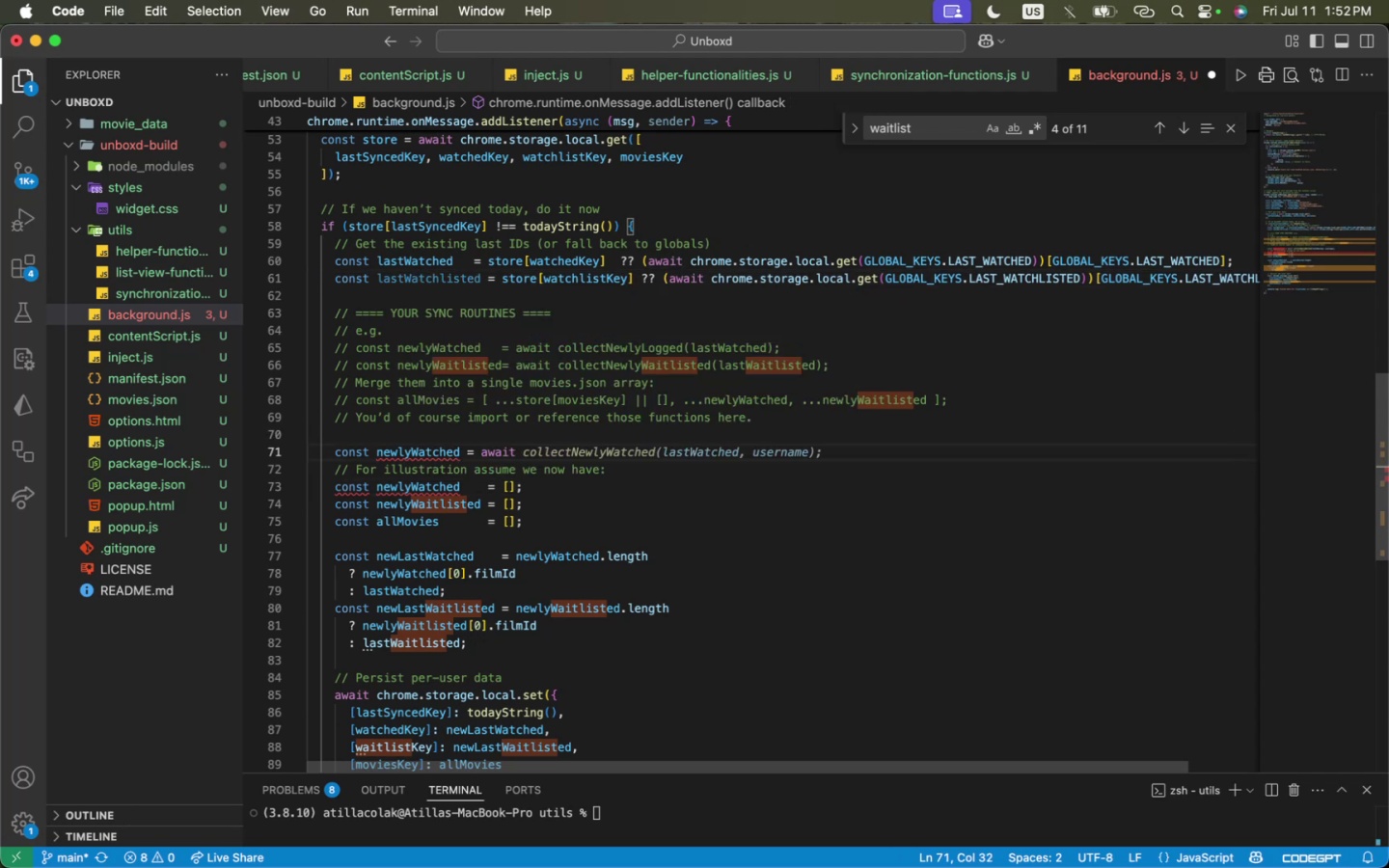 
key(Tab)
 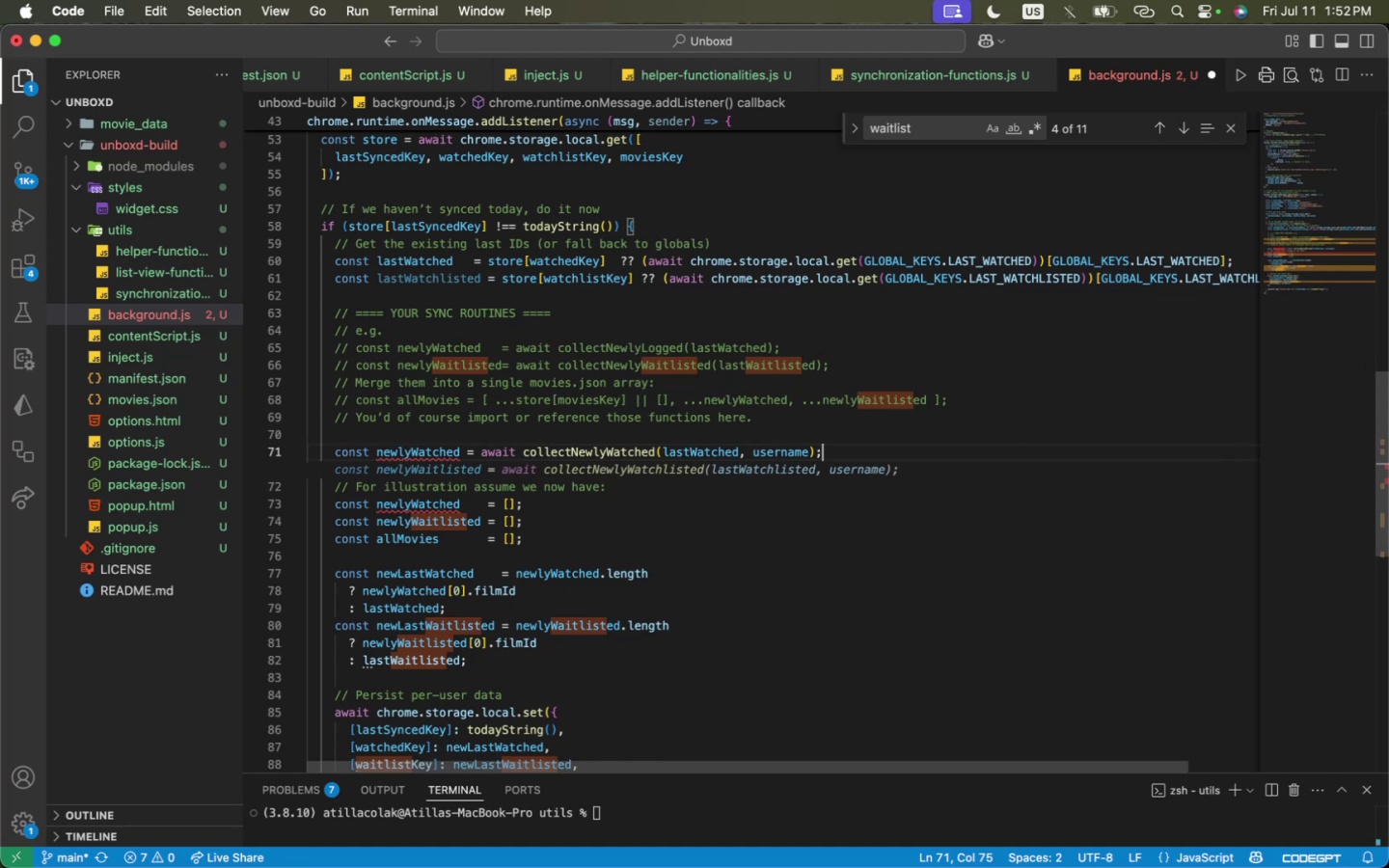 
key(Enter)
 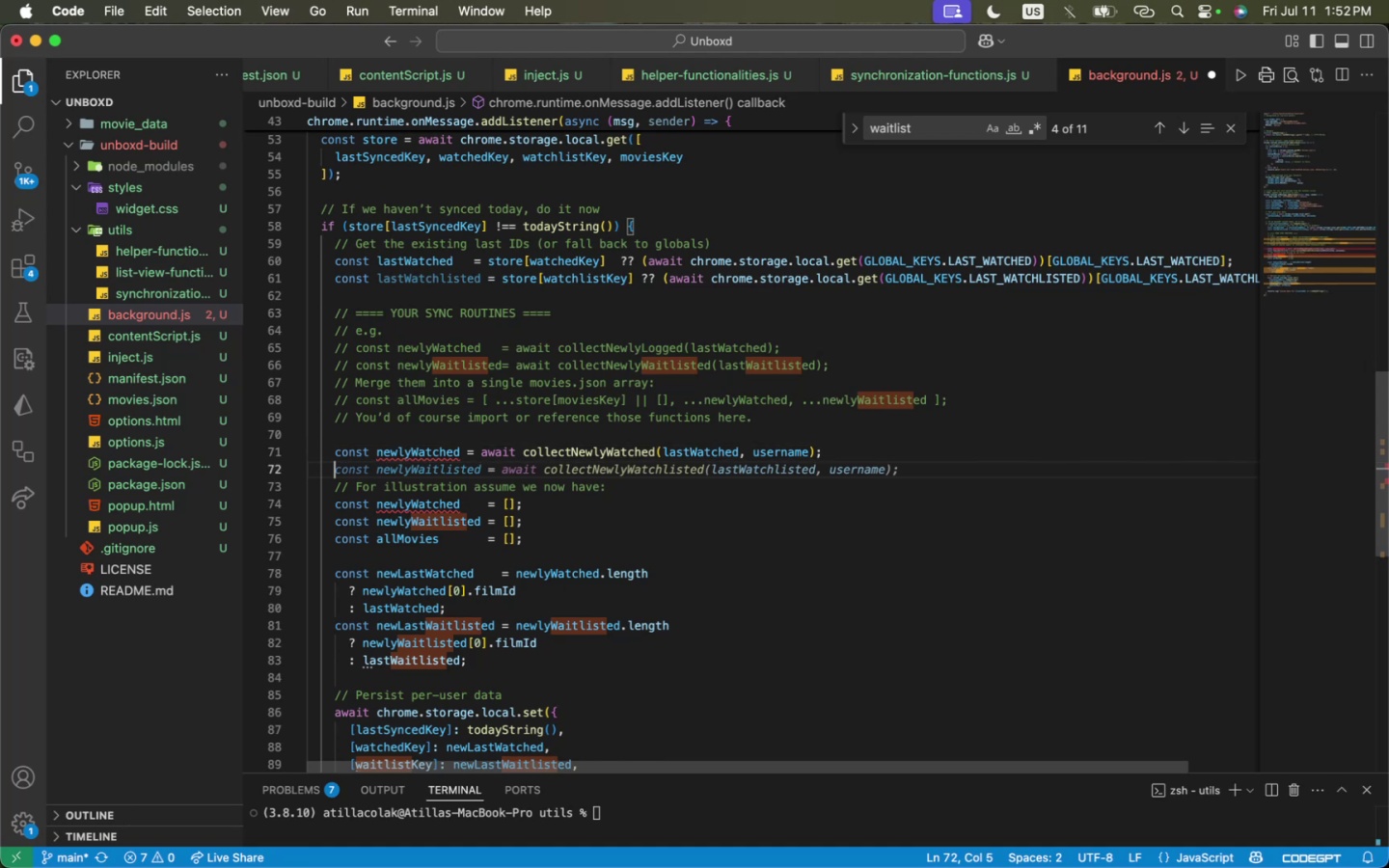 
type(const newlyH)
key(Backspace)
type(Wachlisted = )
key(Tab)
 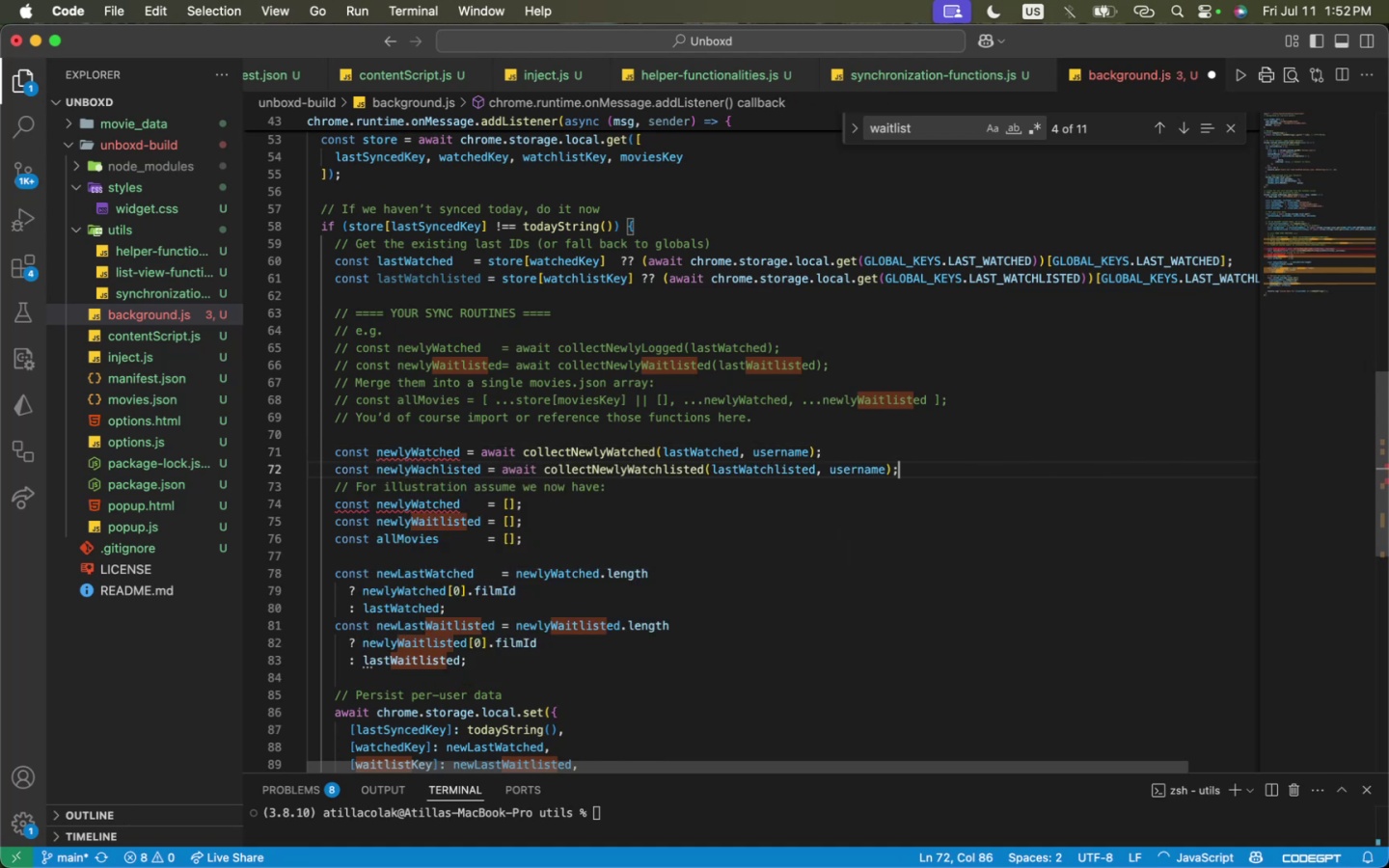 
key(Enter)
 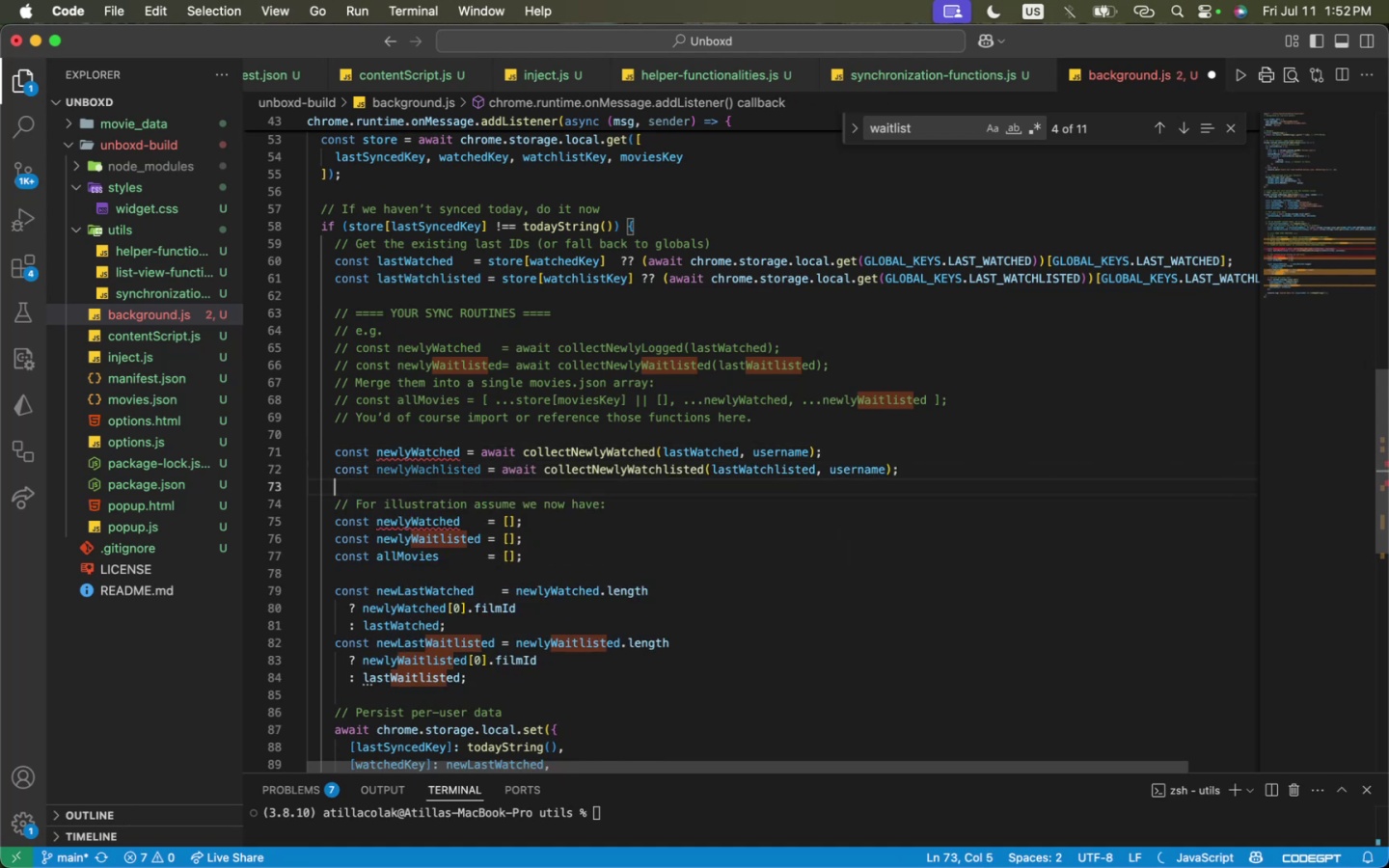 
key(Meta+S)
 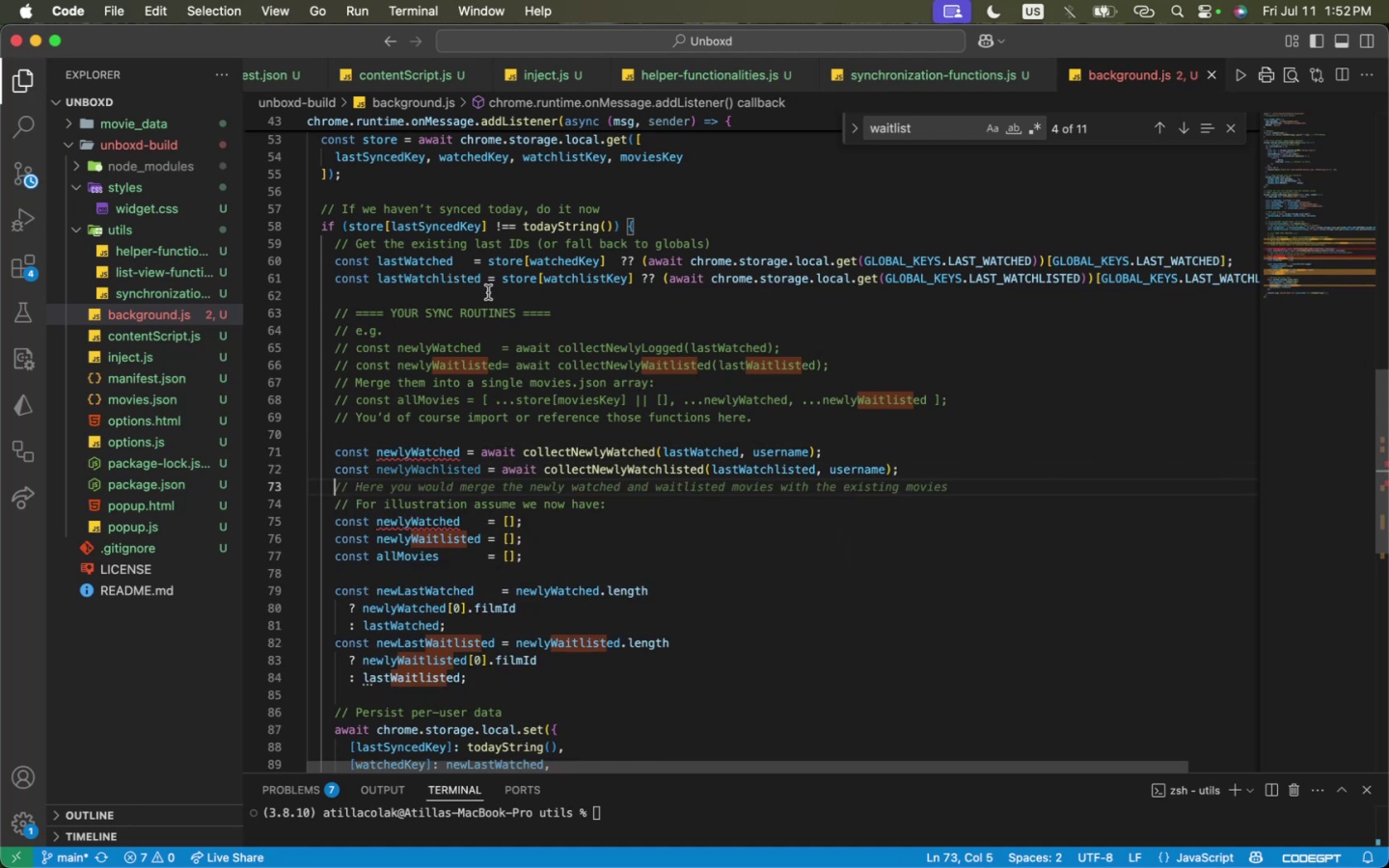 
double_click([481, 289])
 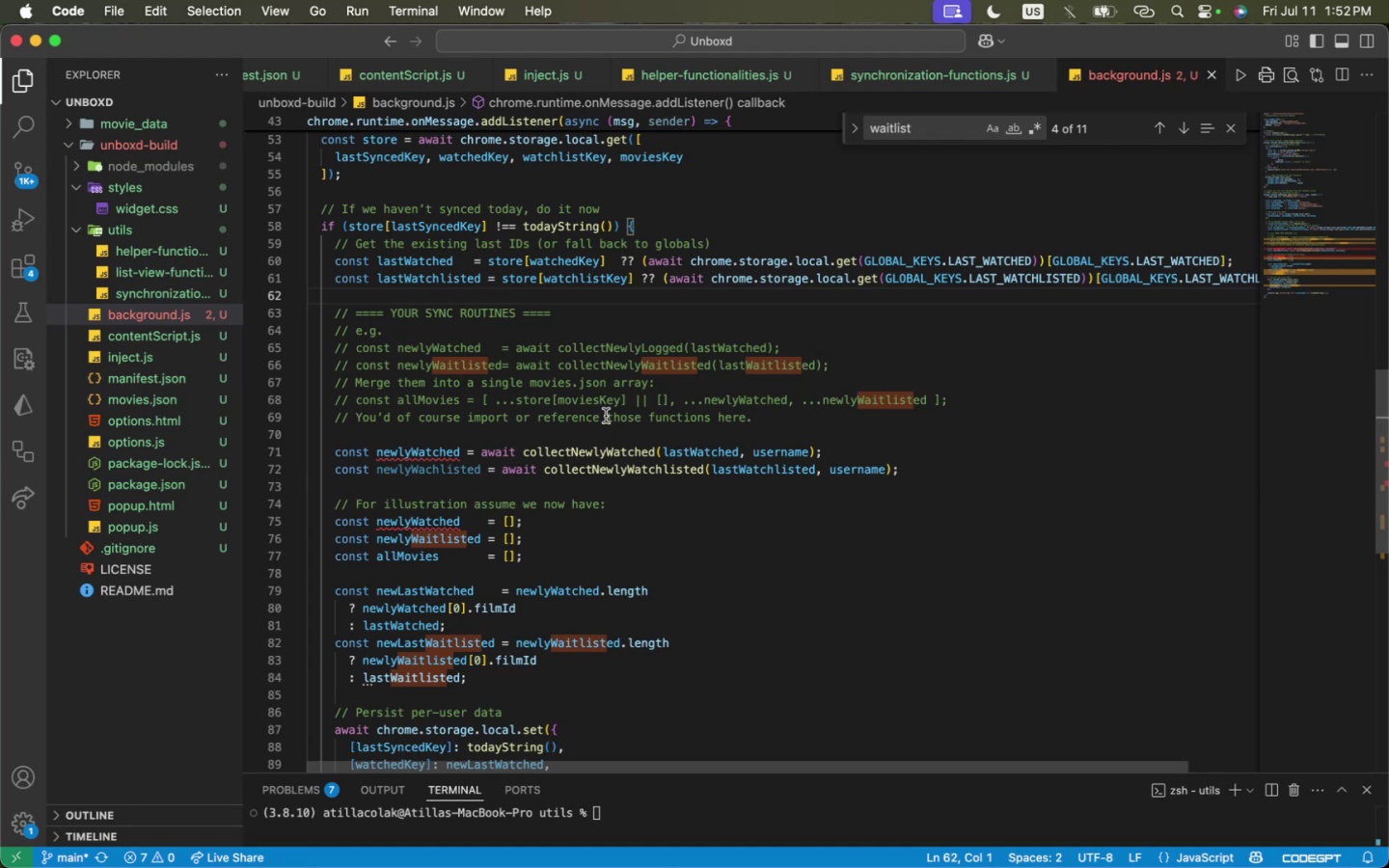 
left_click([824, 478])
 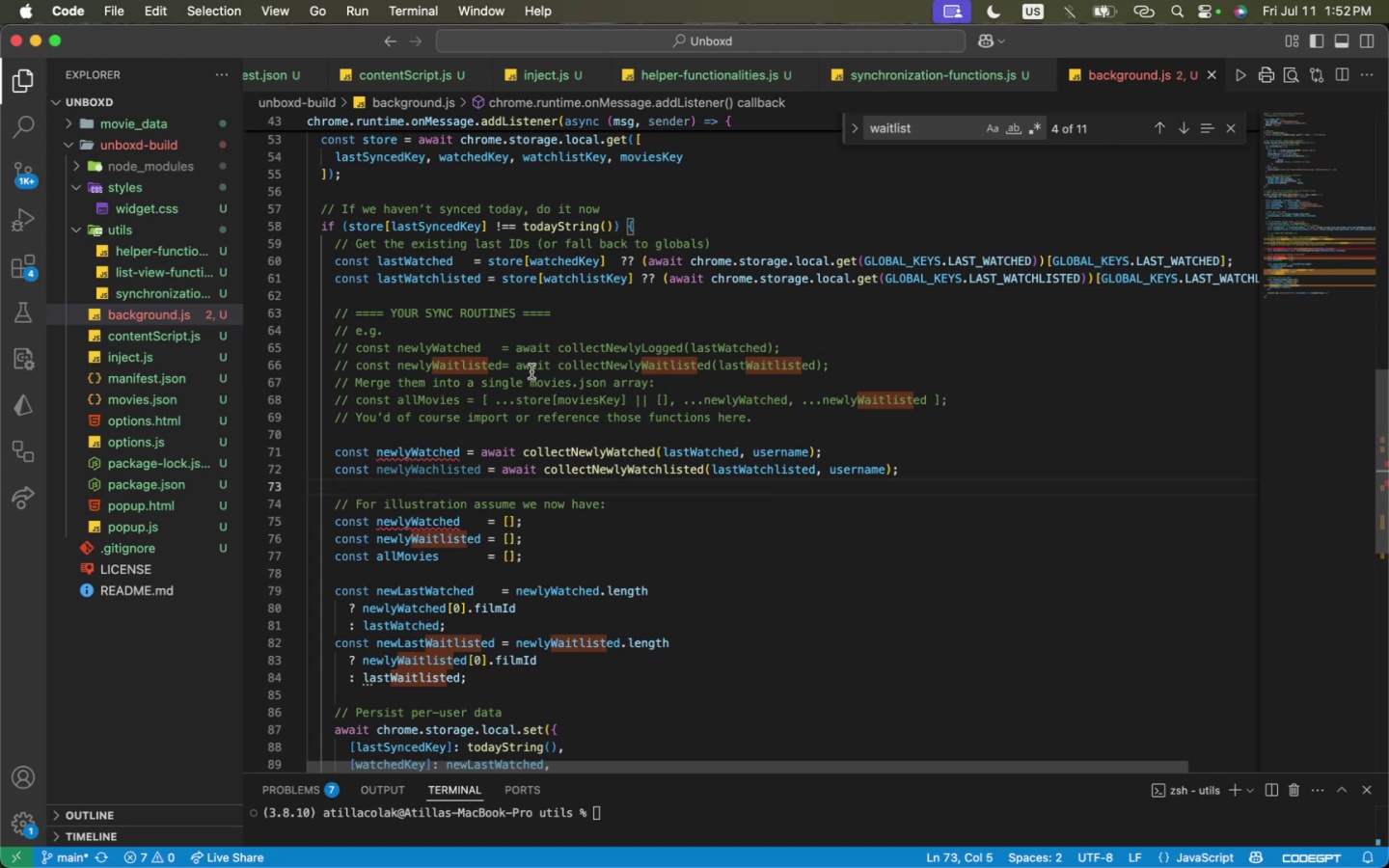 
double_click([530, 366])
 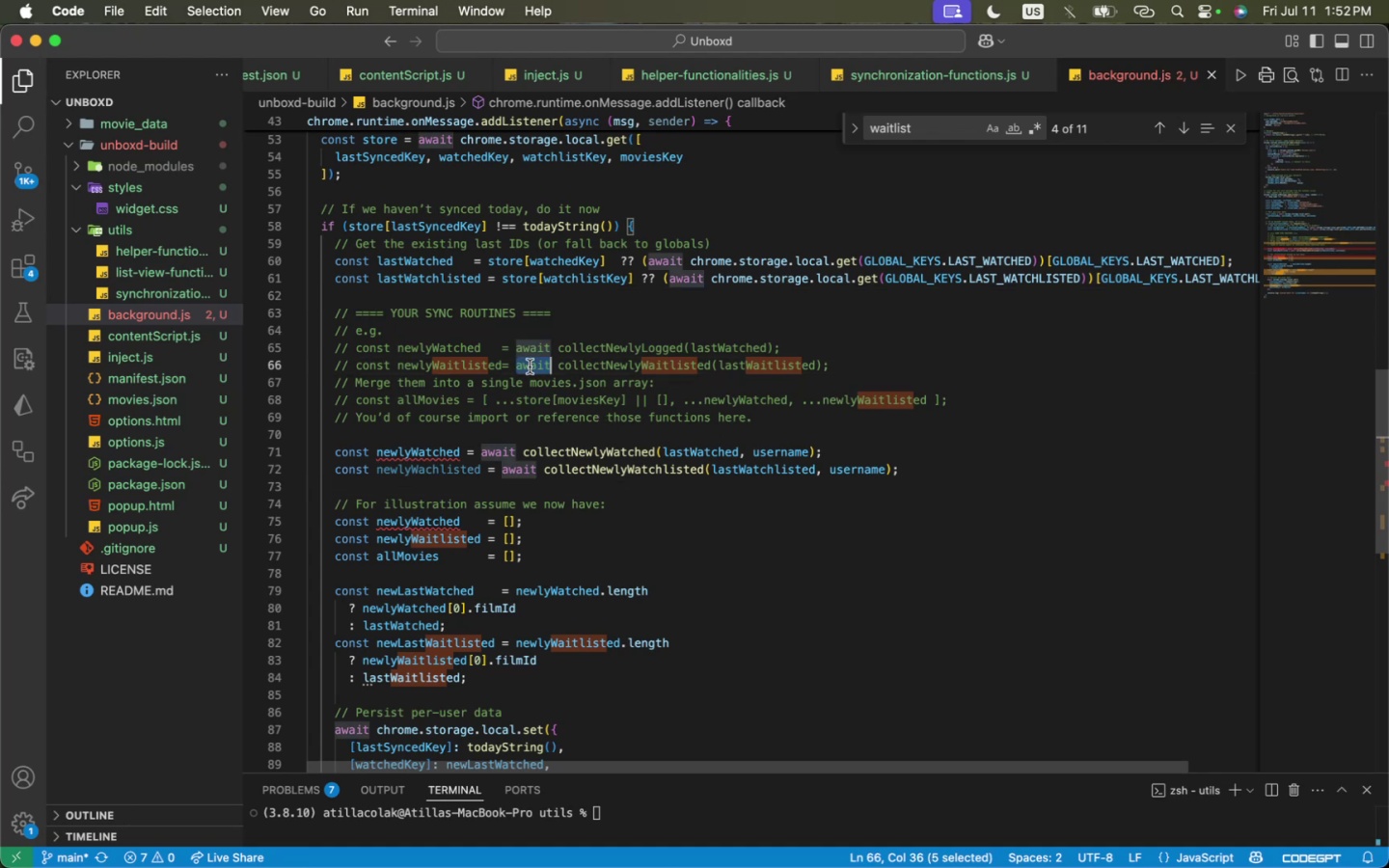 
left_click_drag(start_coordinate=[530, 366], to_coordinate=[519, 344])
 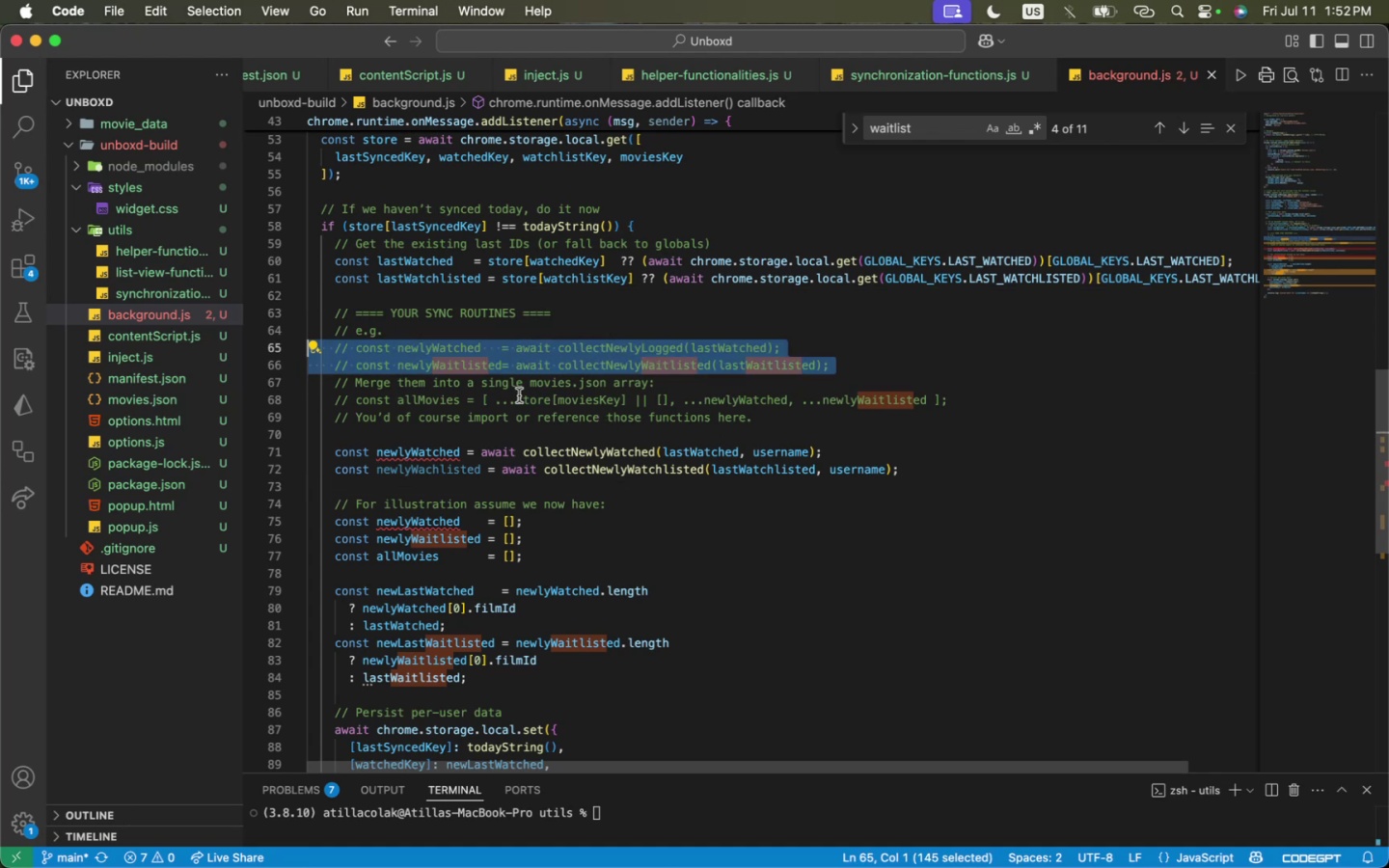 
triple_click([519, 397])
 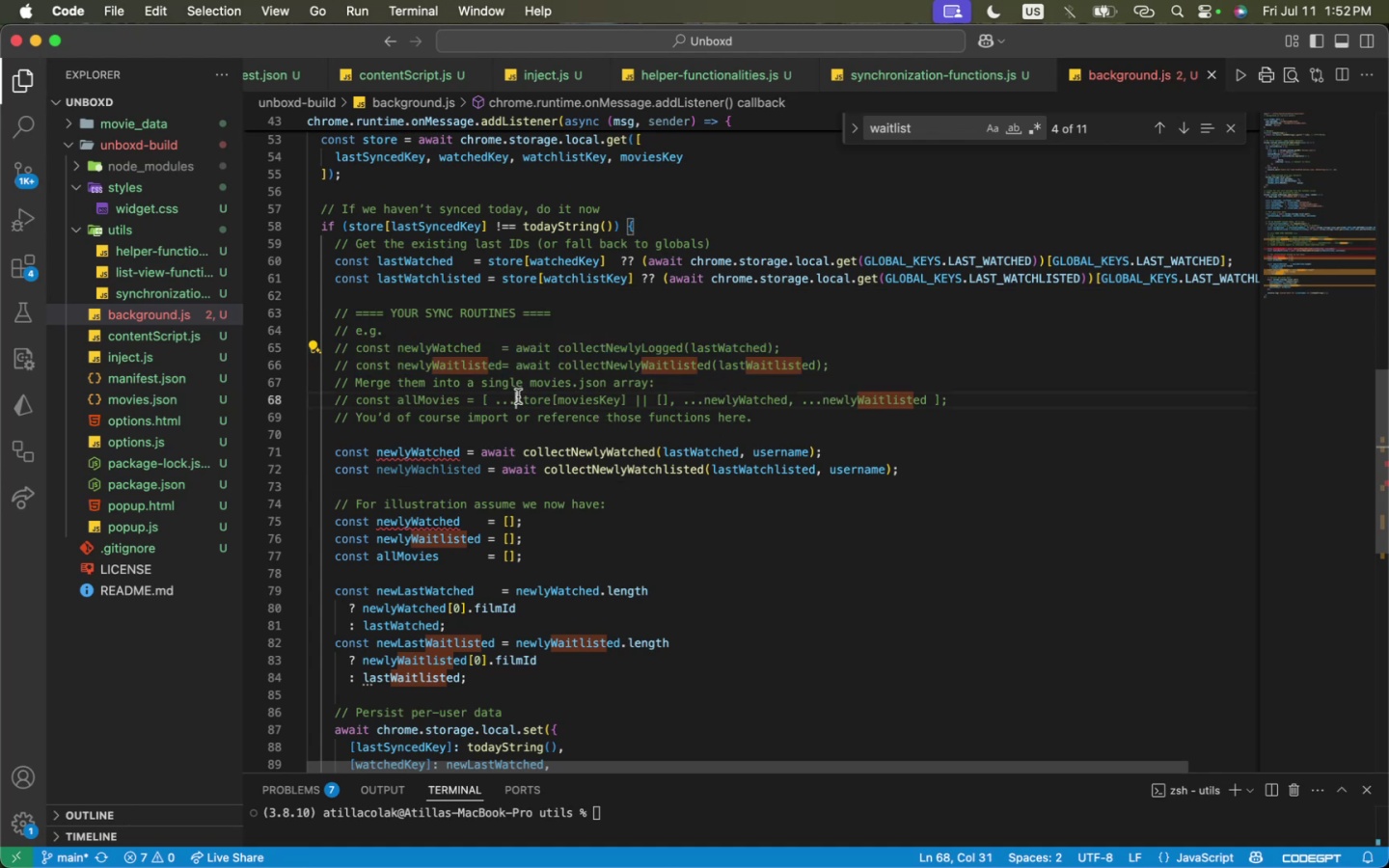 
triple_click([517, 396])
 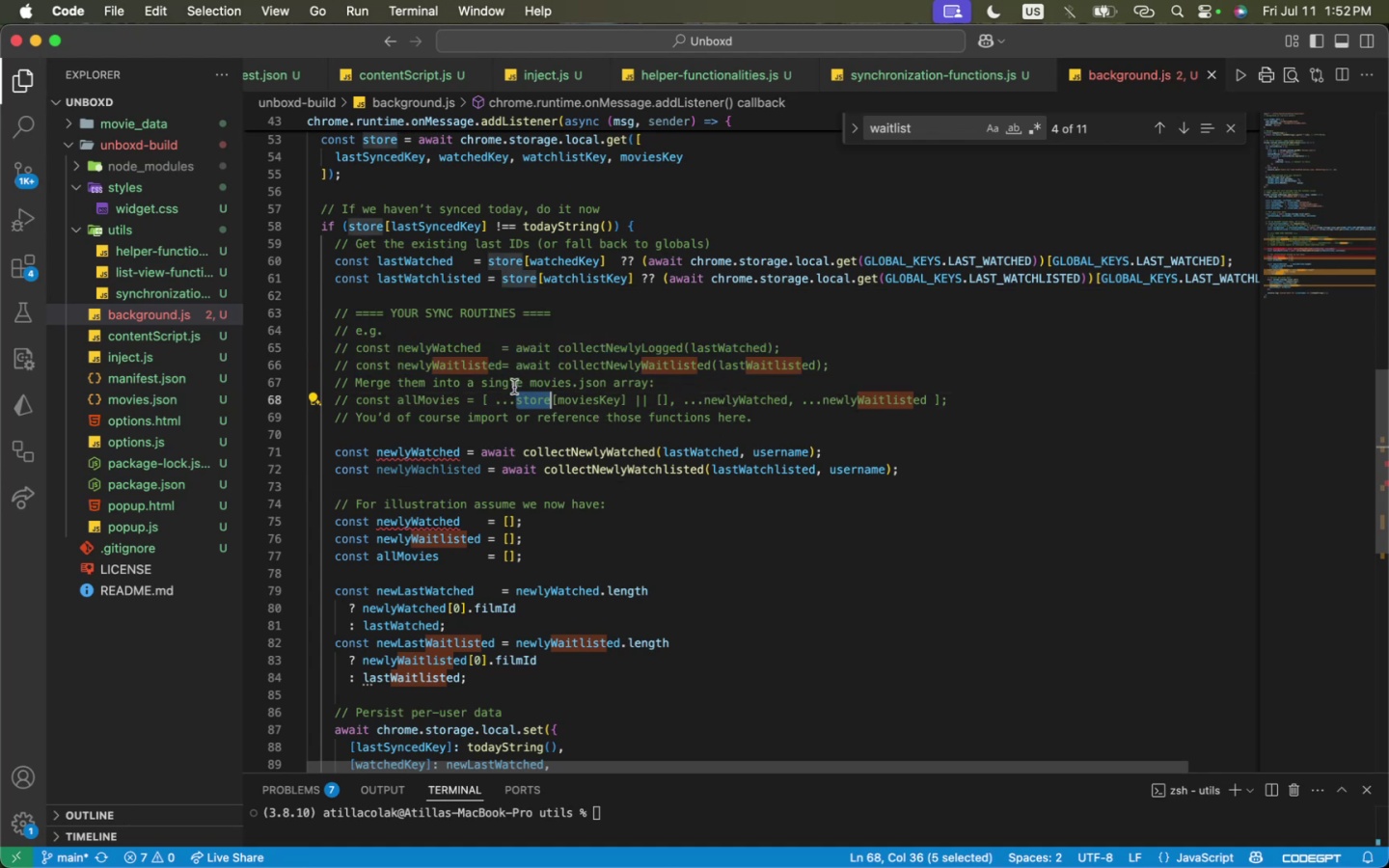 
triple_click([513, 386])
 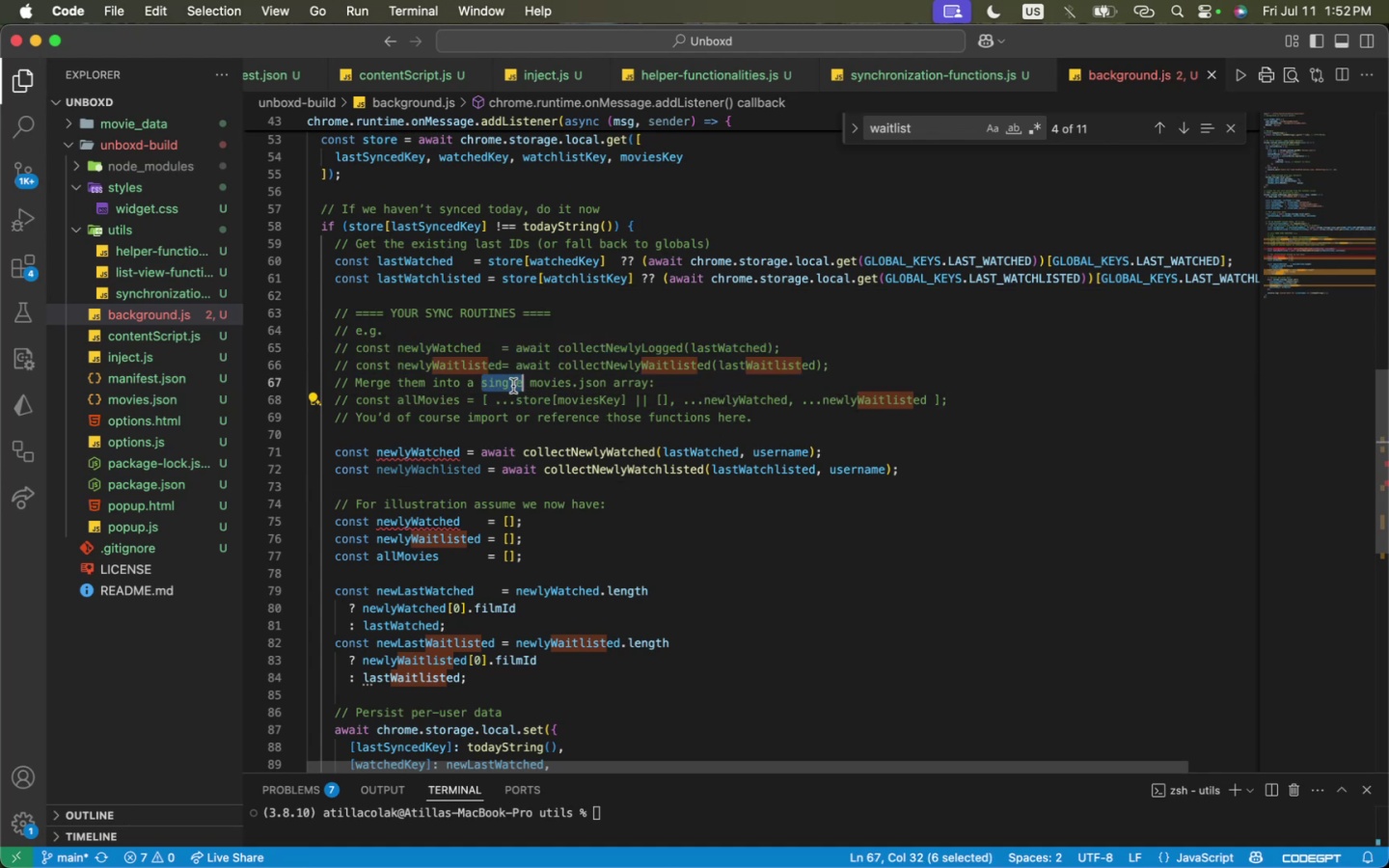 
triple_click([513, 386])
 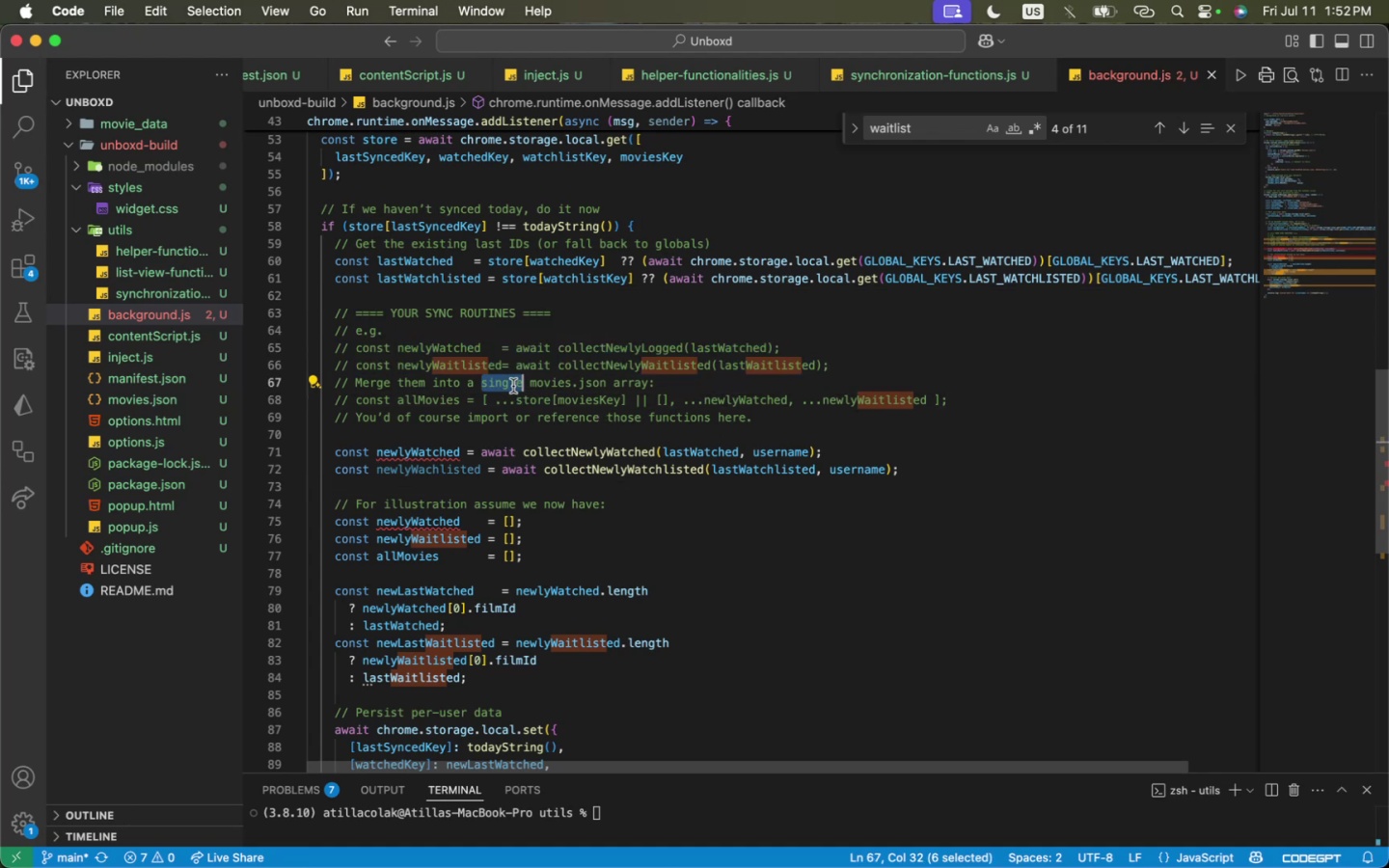 
left_click_drag(start_coordinate=[513, 386], to_coordinate=[521, 406])
 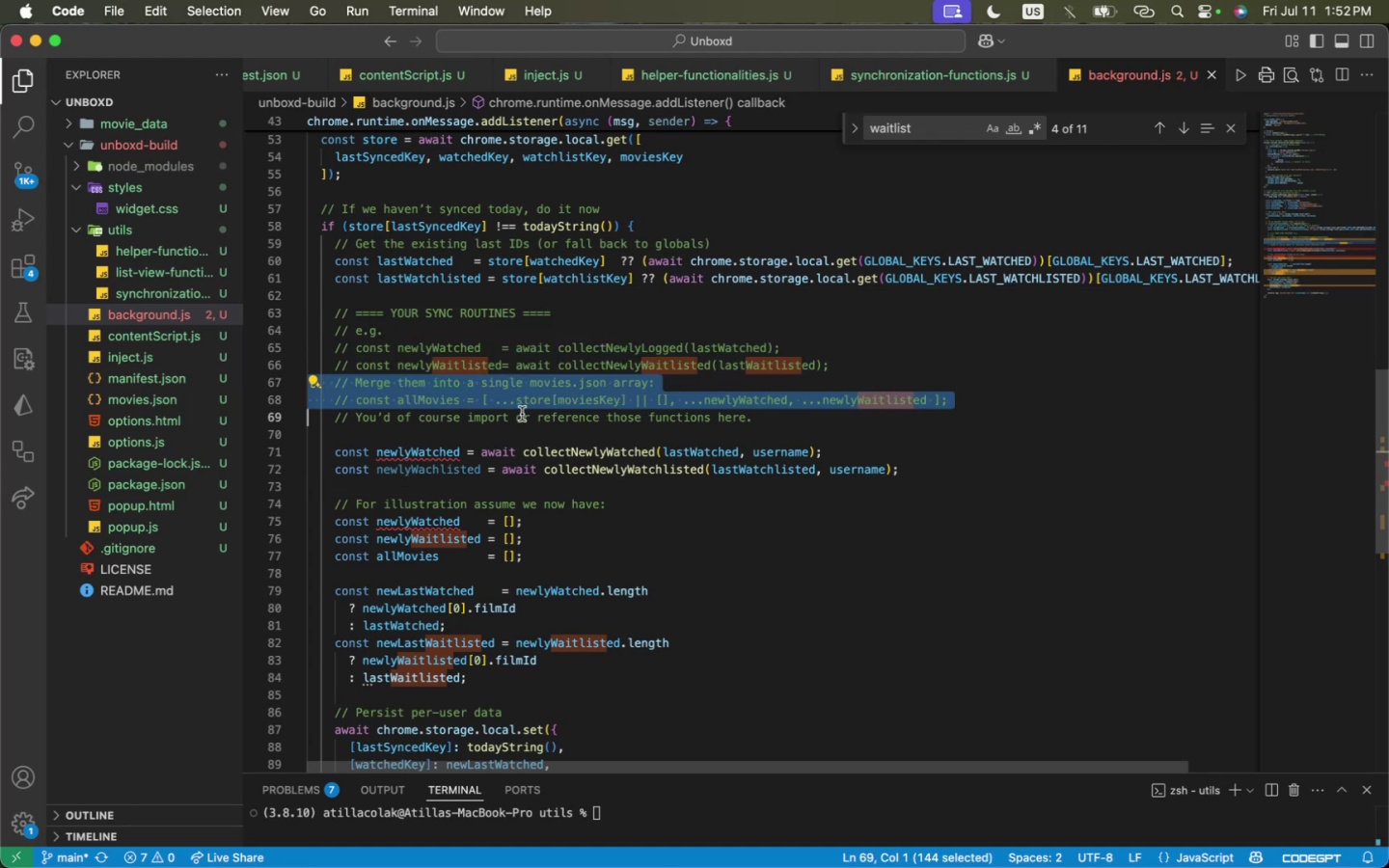 
key(Meta+CommandLeft)
 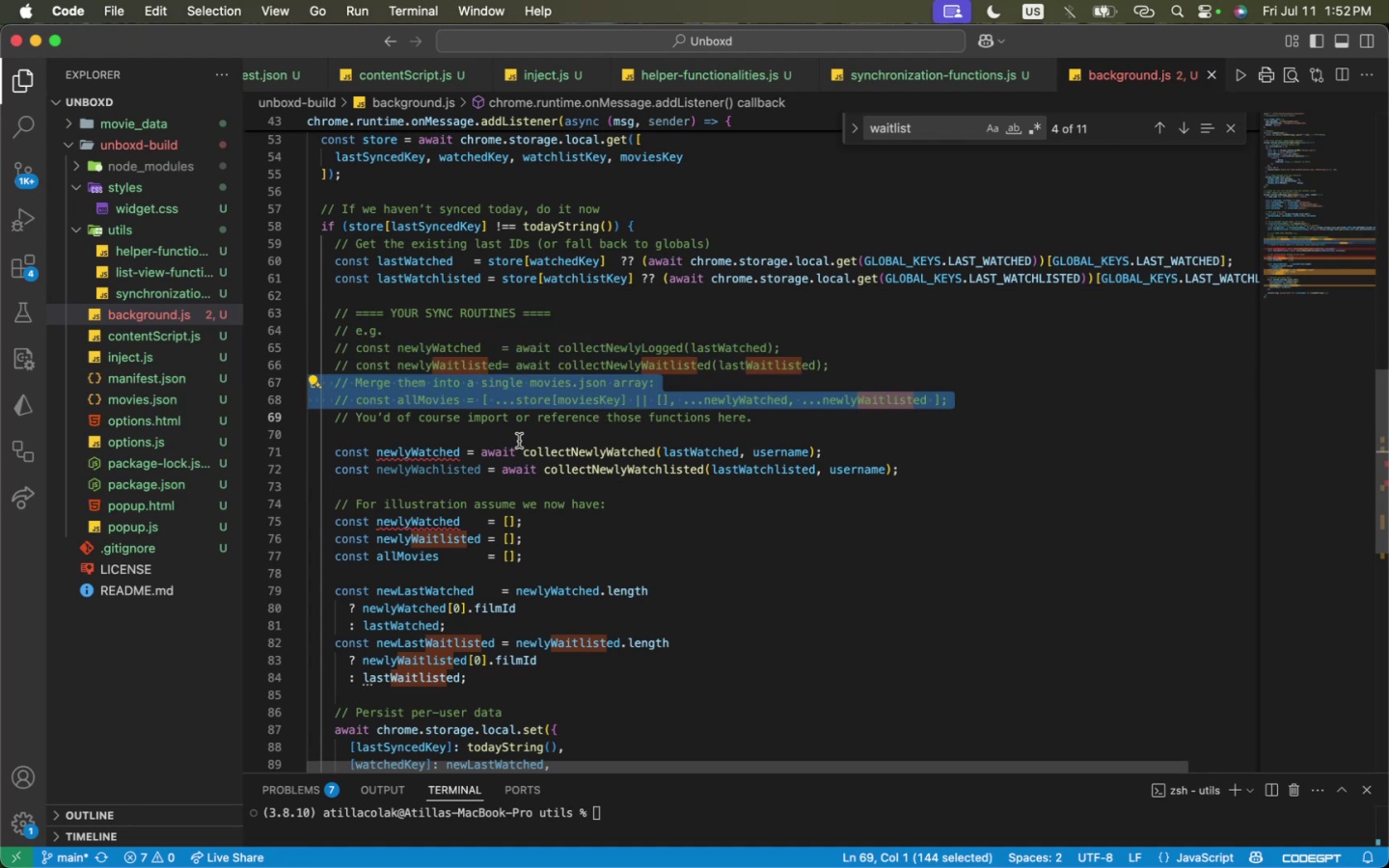 
key(Meta+X)
 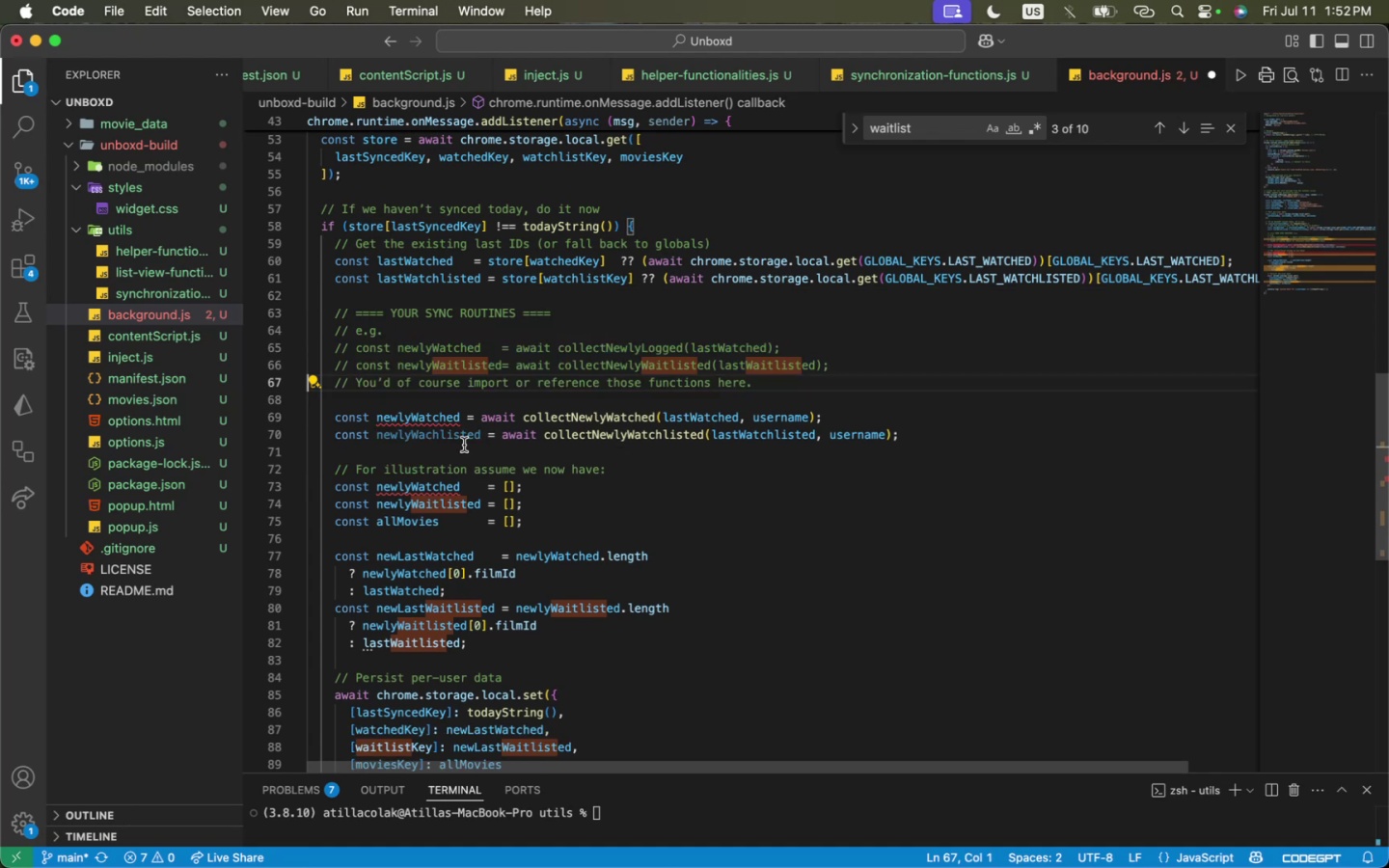 
left_click([464, 445])
 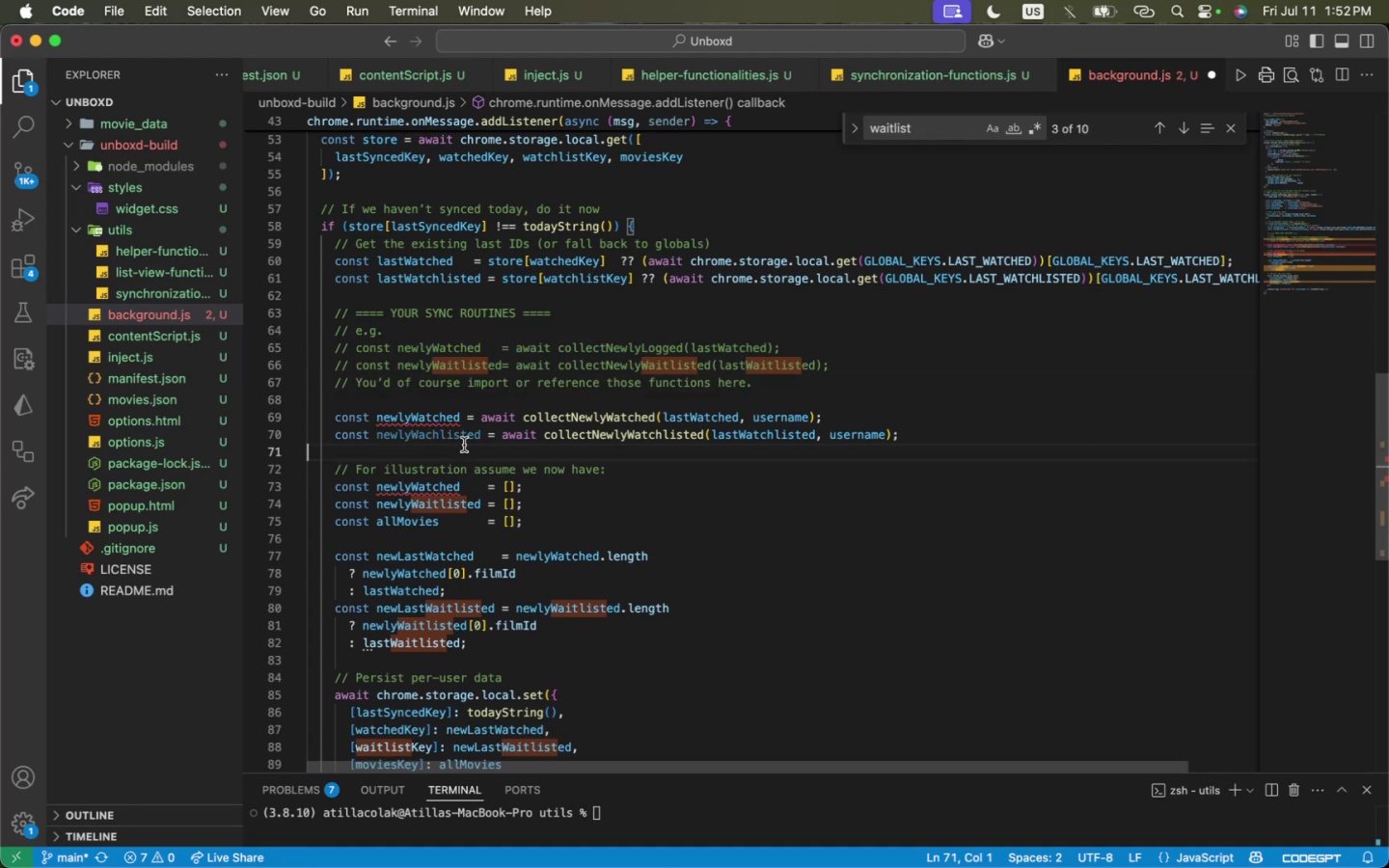 
key(Meta+CommandLeft)
 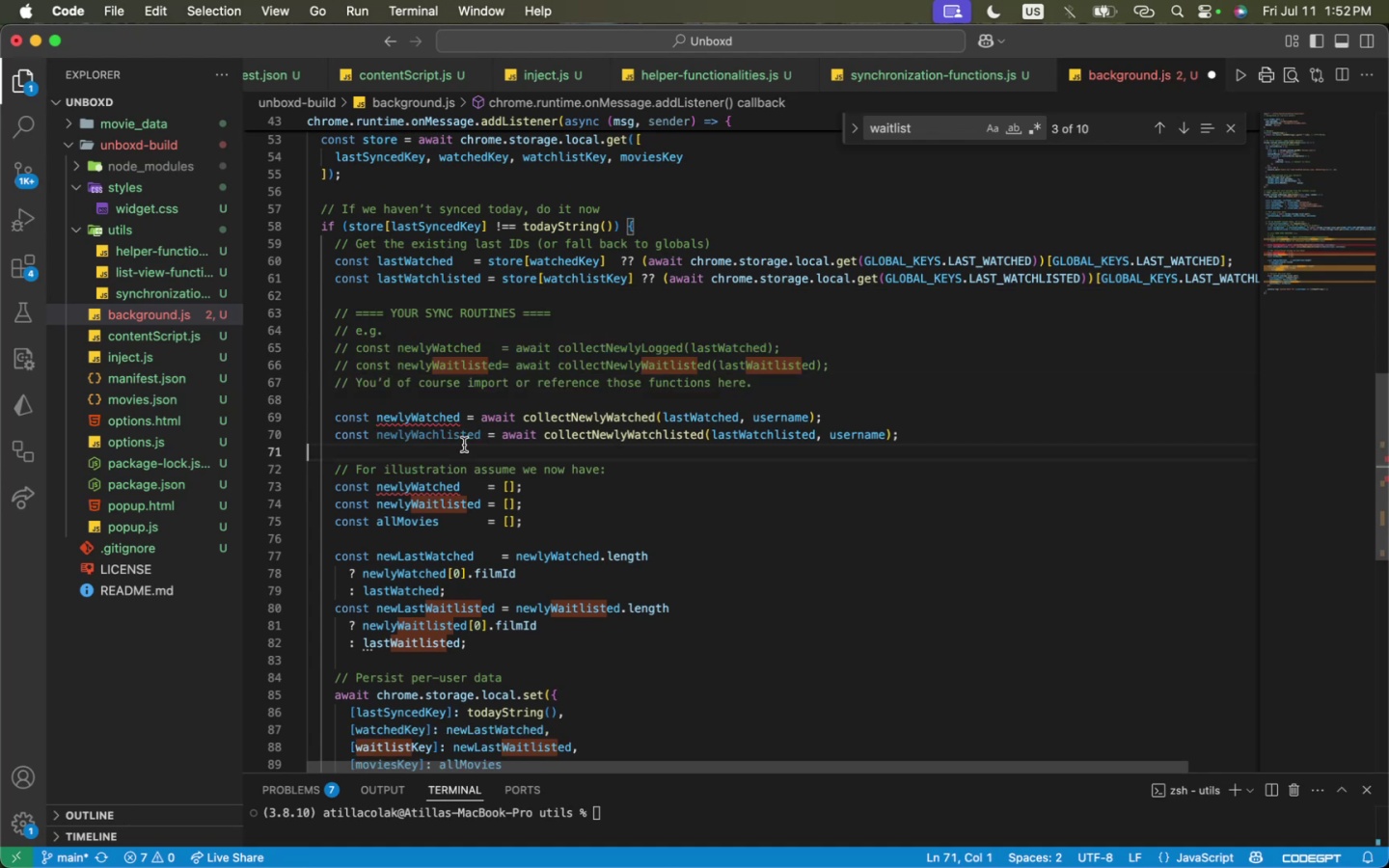 
key(Meta+V)
 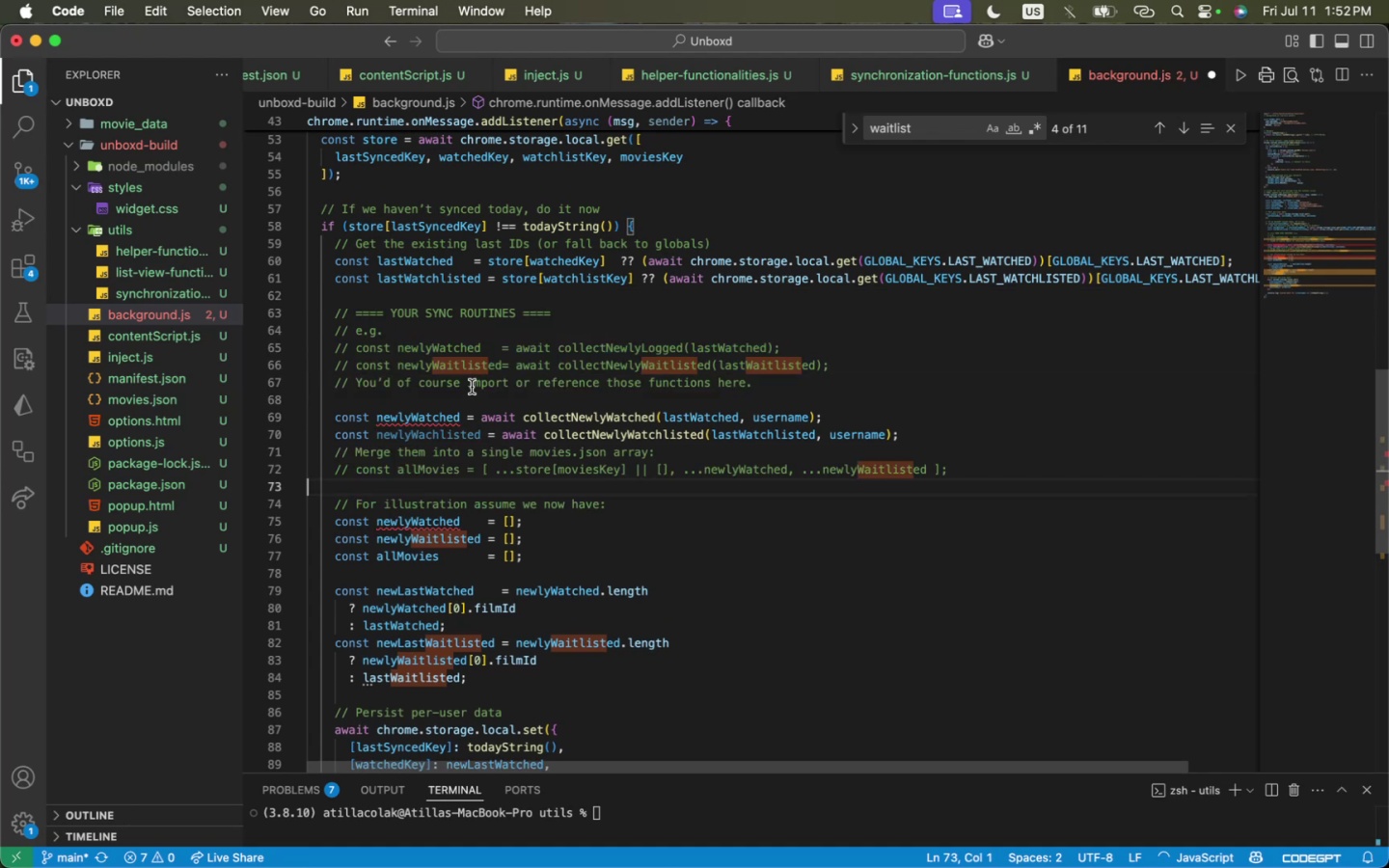 
double_click([472, 387])
 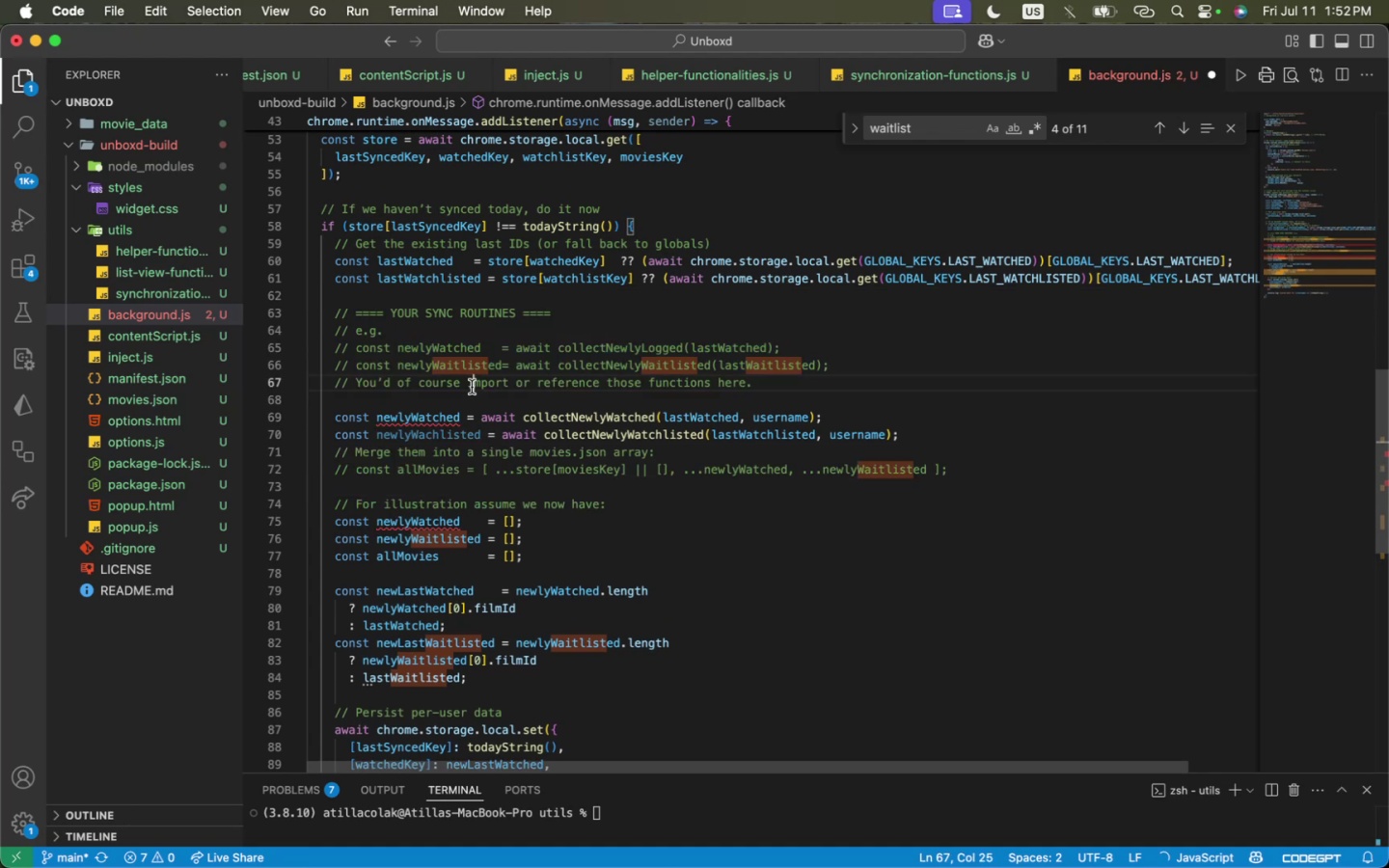 
left_click_drag(start_coordinate=[472, 387], to_coordinate=[456, 314])
 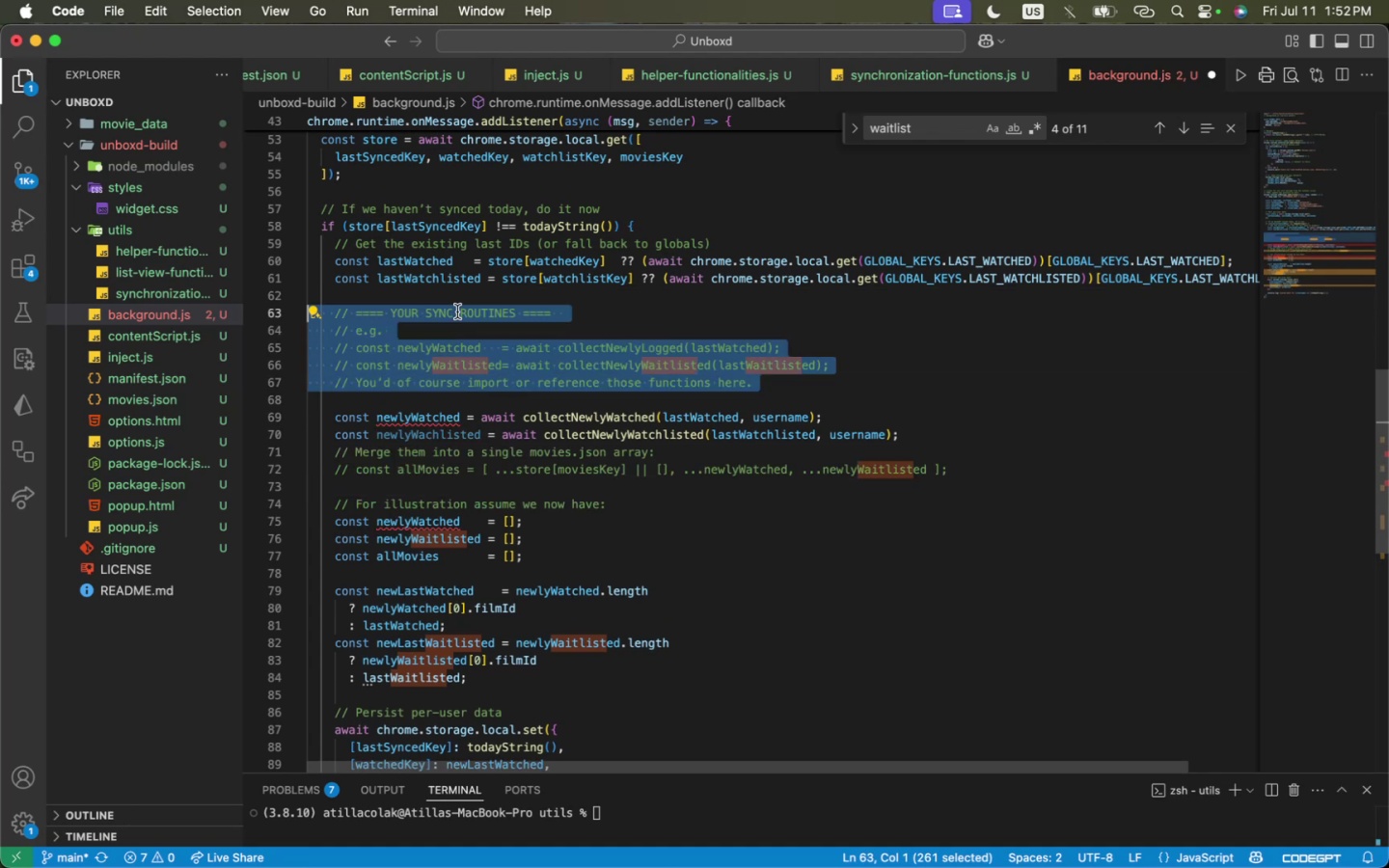 
key(Backspace)
 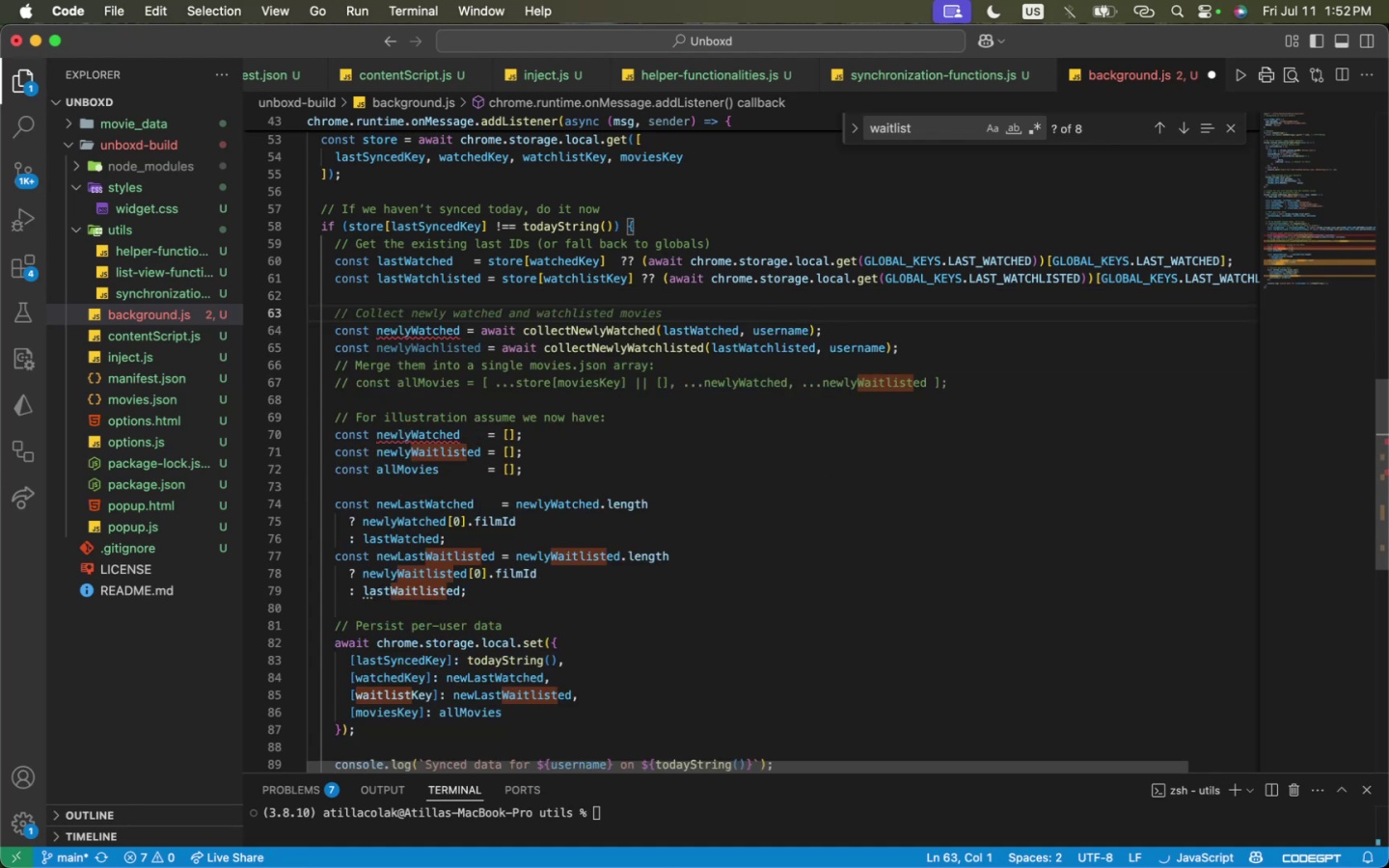 
key(Meta+CommandLeft)
 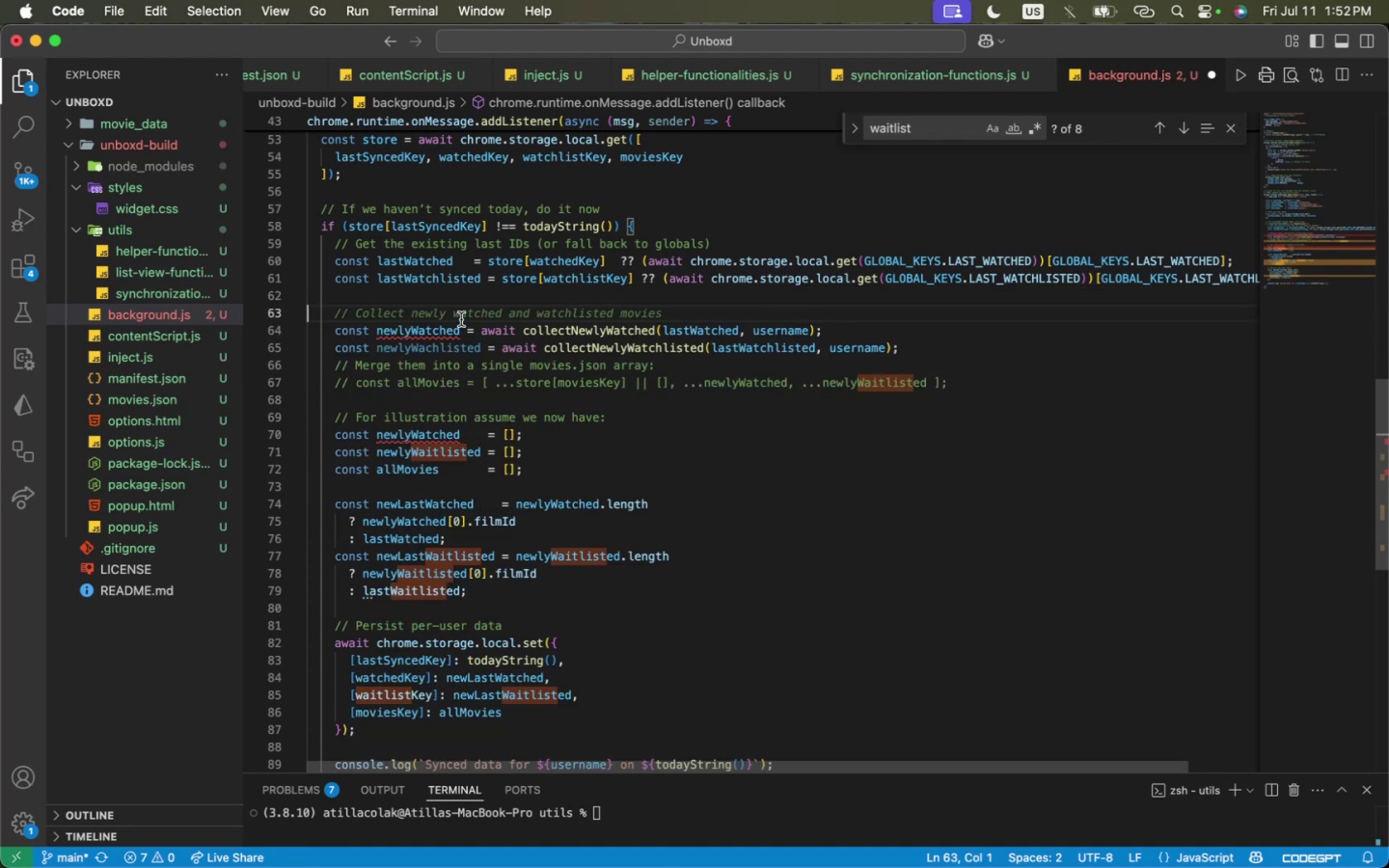 
key(Meta+S)
 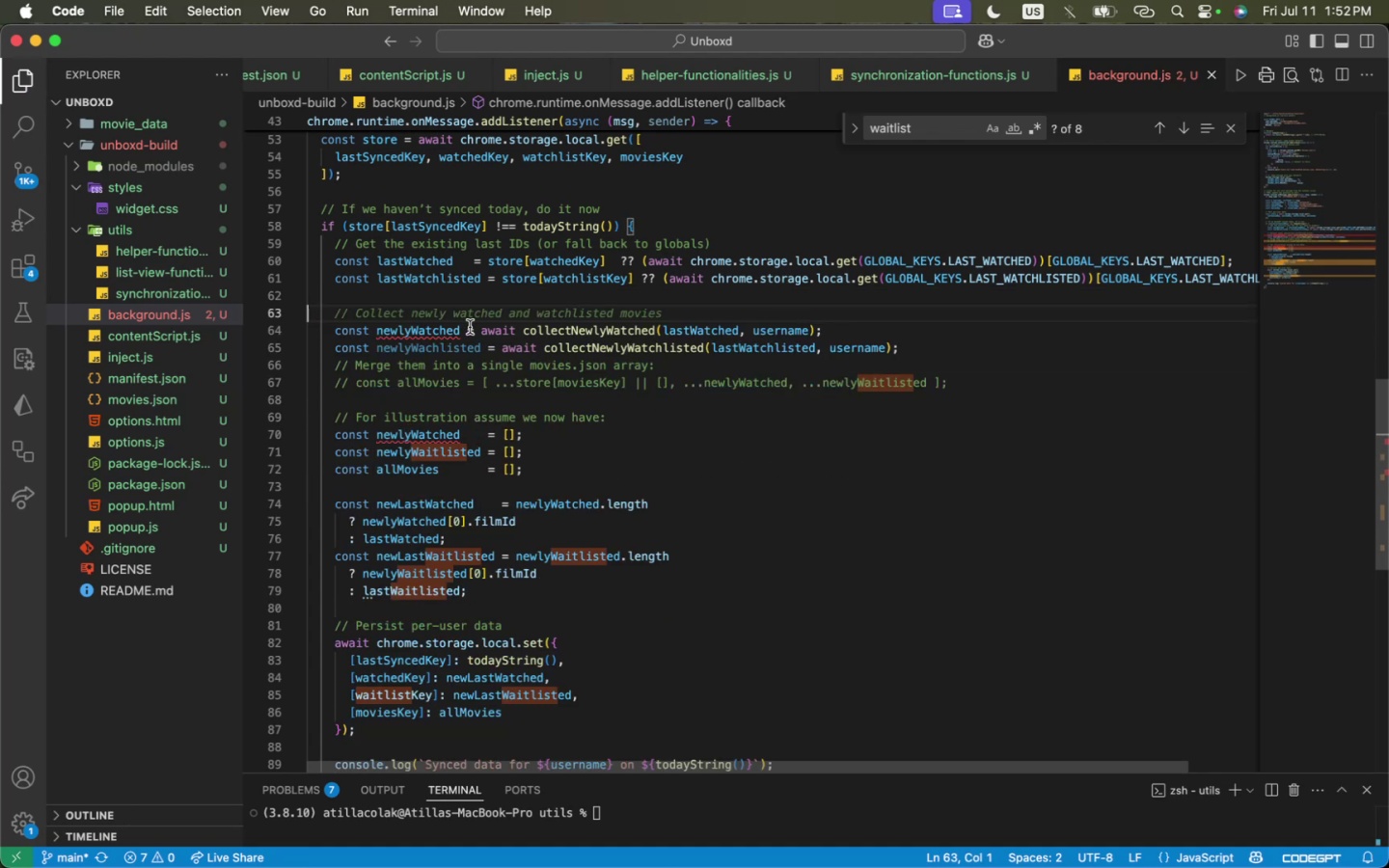 
left_click([496, 327])
 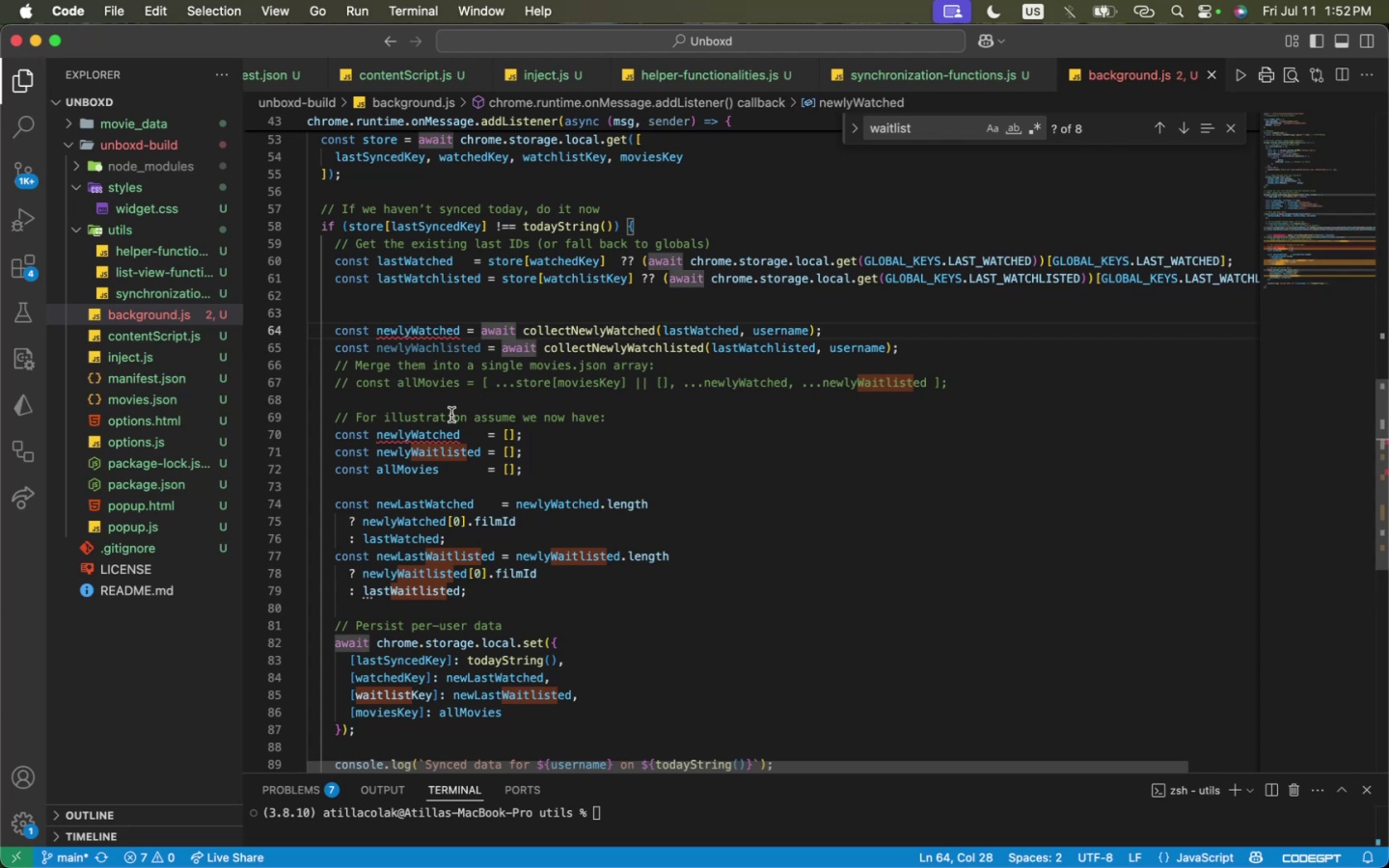 
left_click([444, 422])
 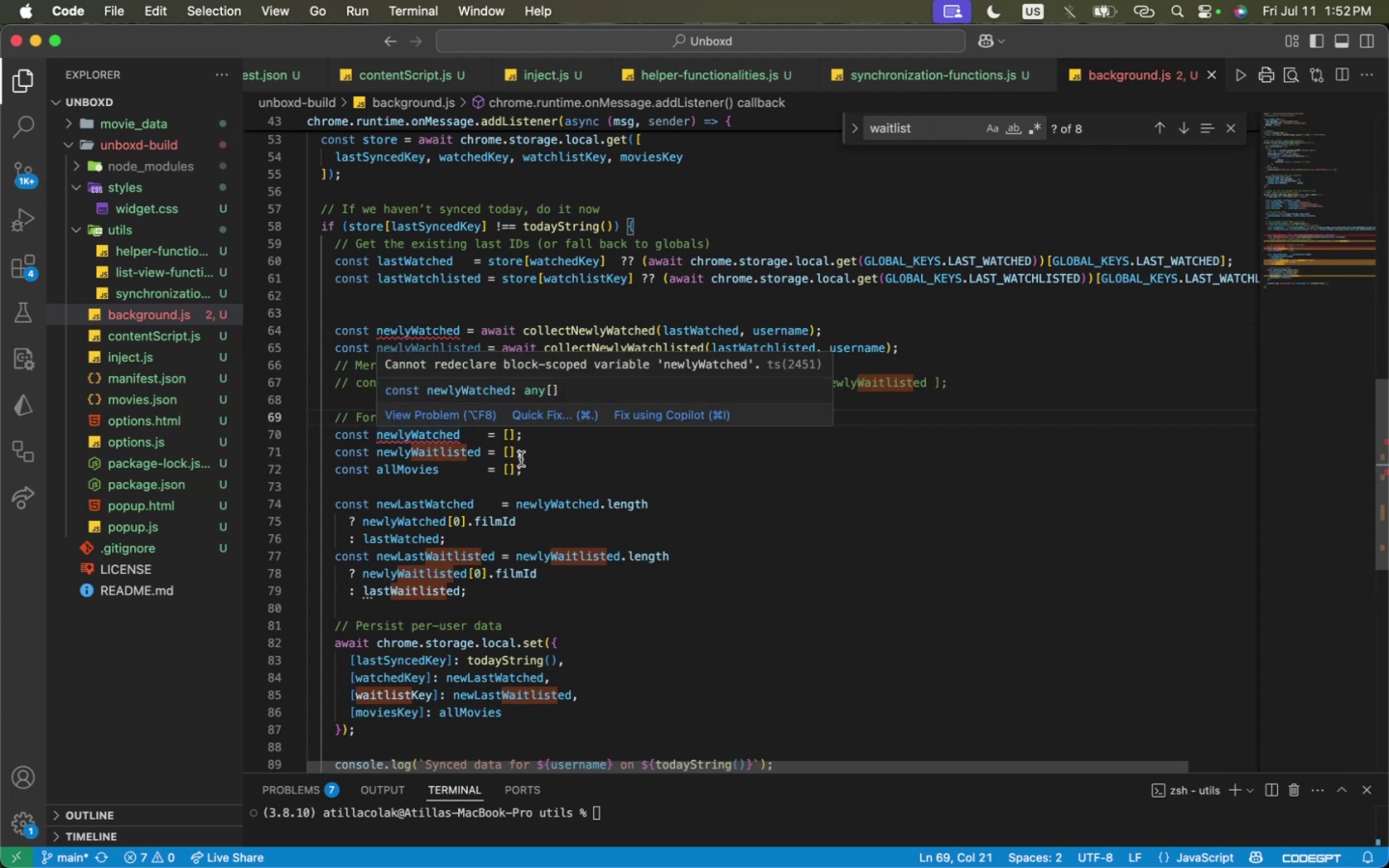 
double_click([540, 456])
 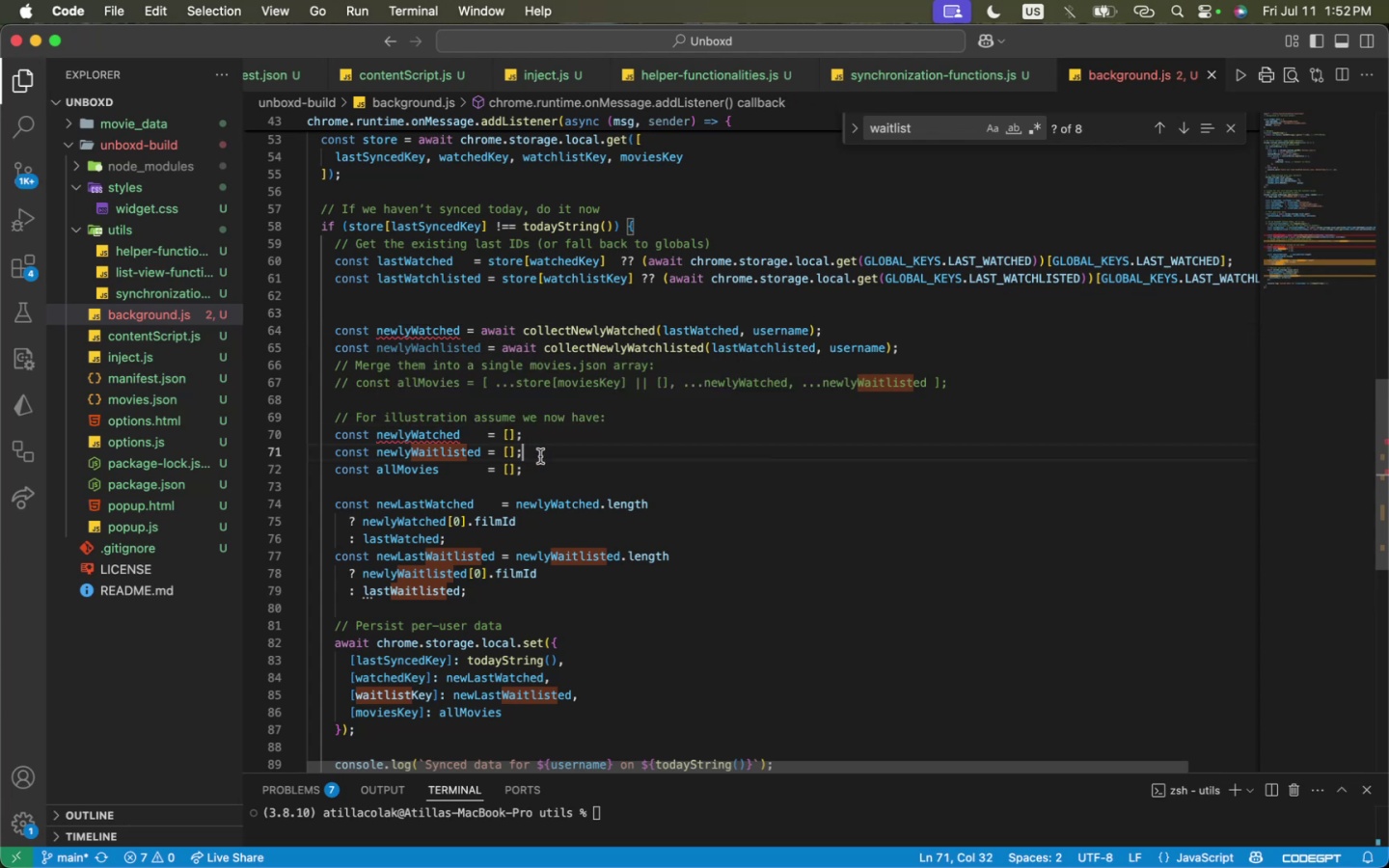 
left_click_drag(start_coordinate=[540, 456], to_coordinate=[512, 413])
 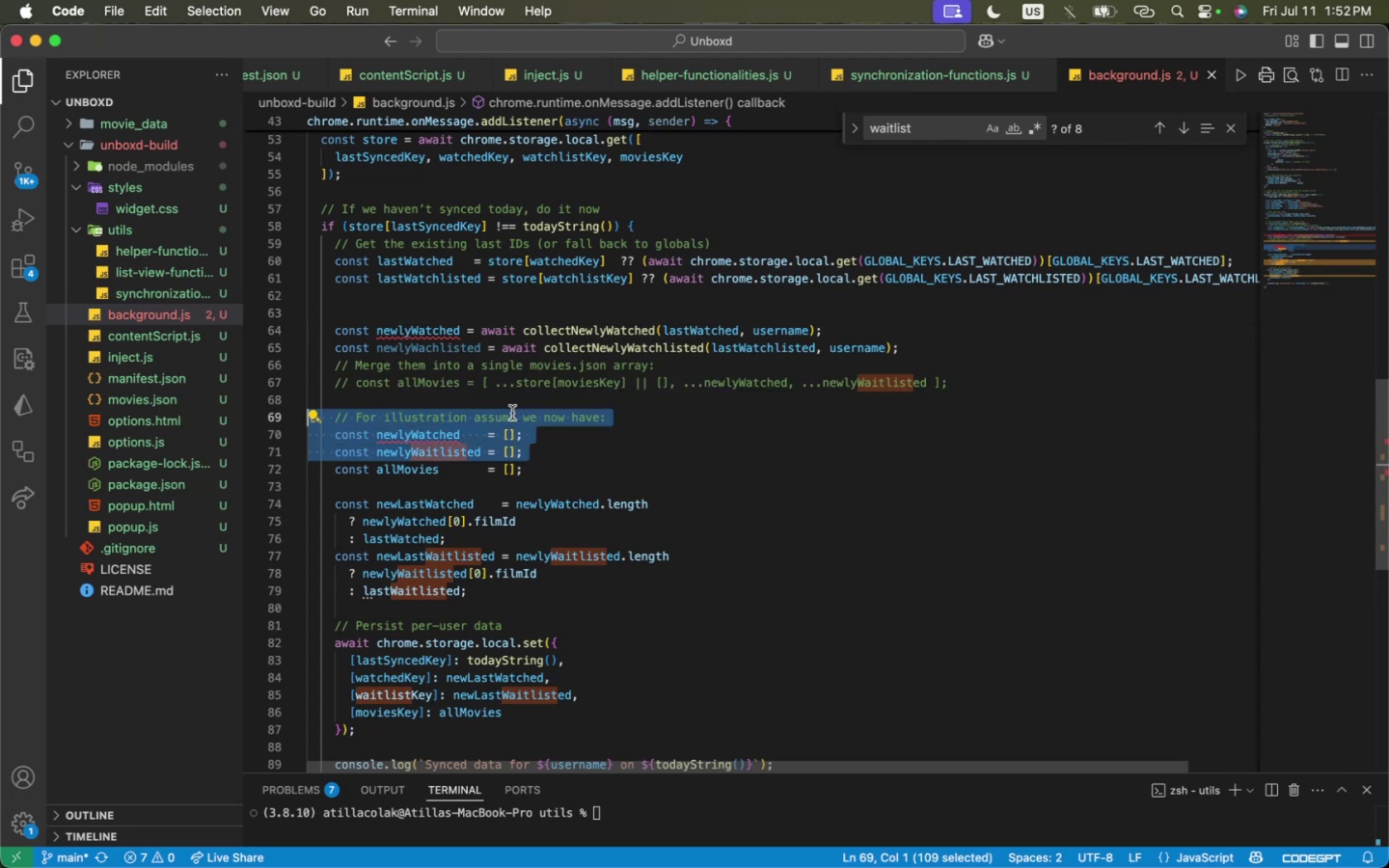 
key(Backspace)
 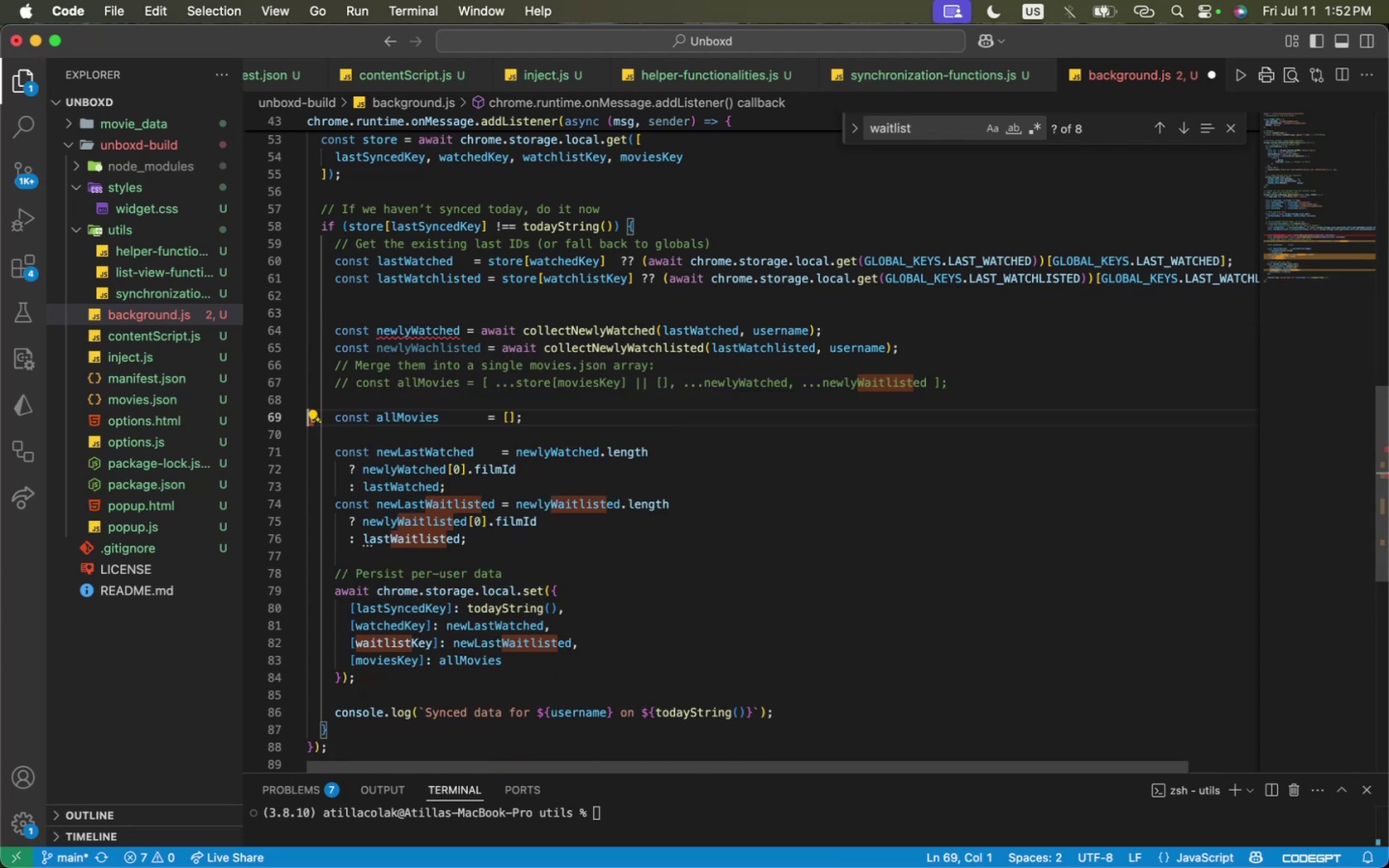 
key(Backspace)
 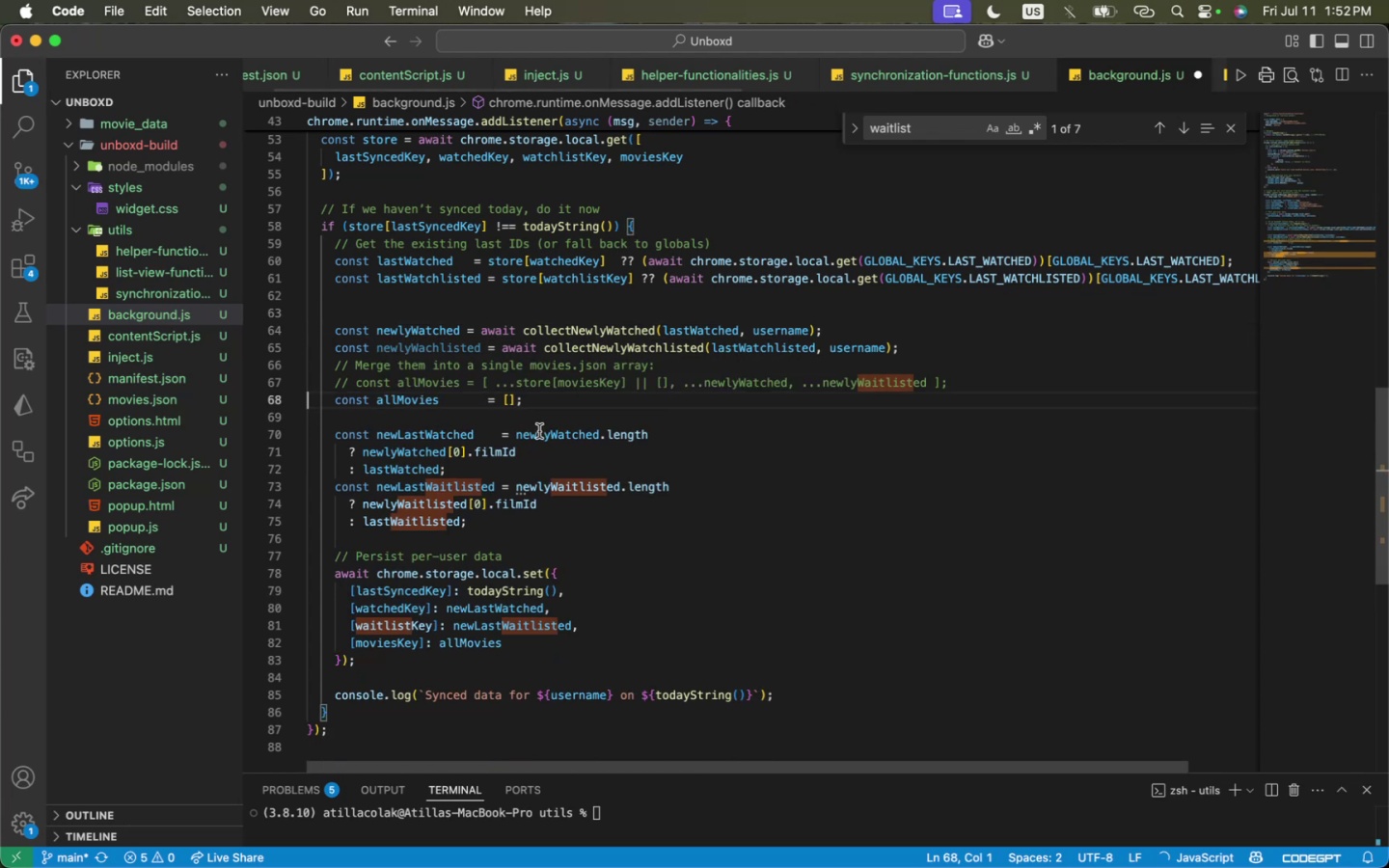 
double_click([628, 482])
 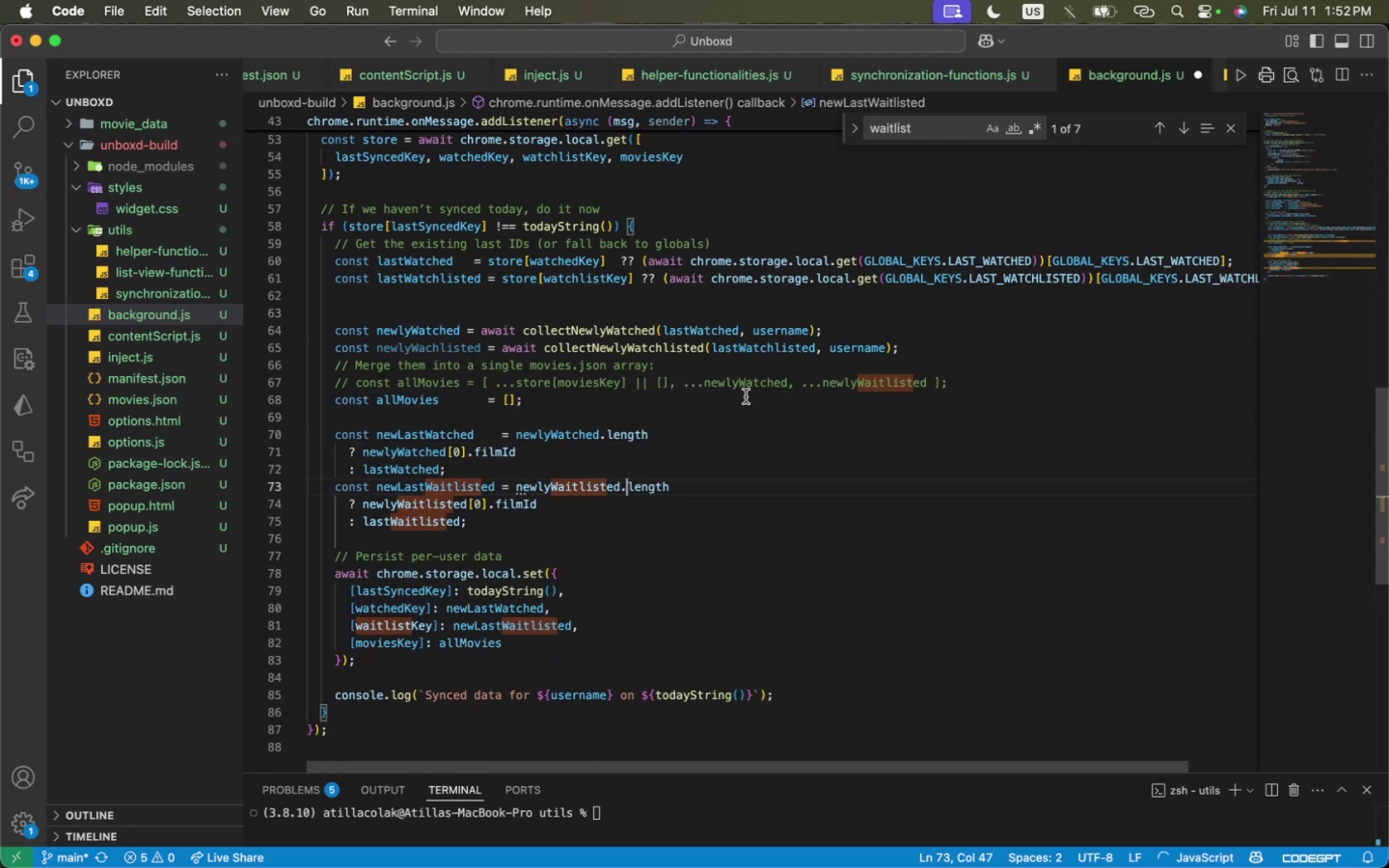 
triple_click([772, 388])
 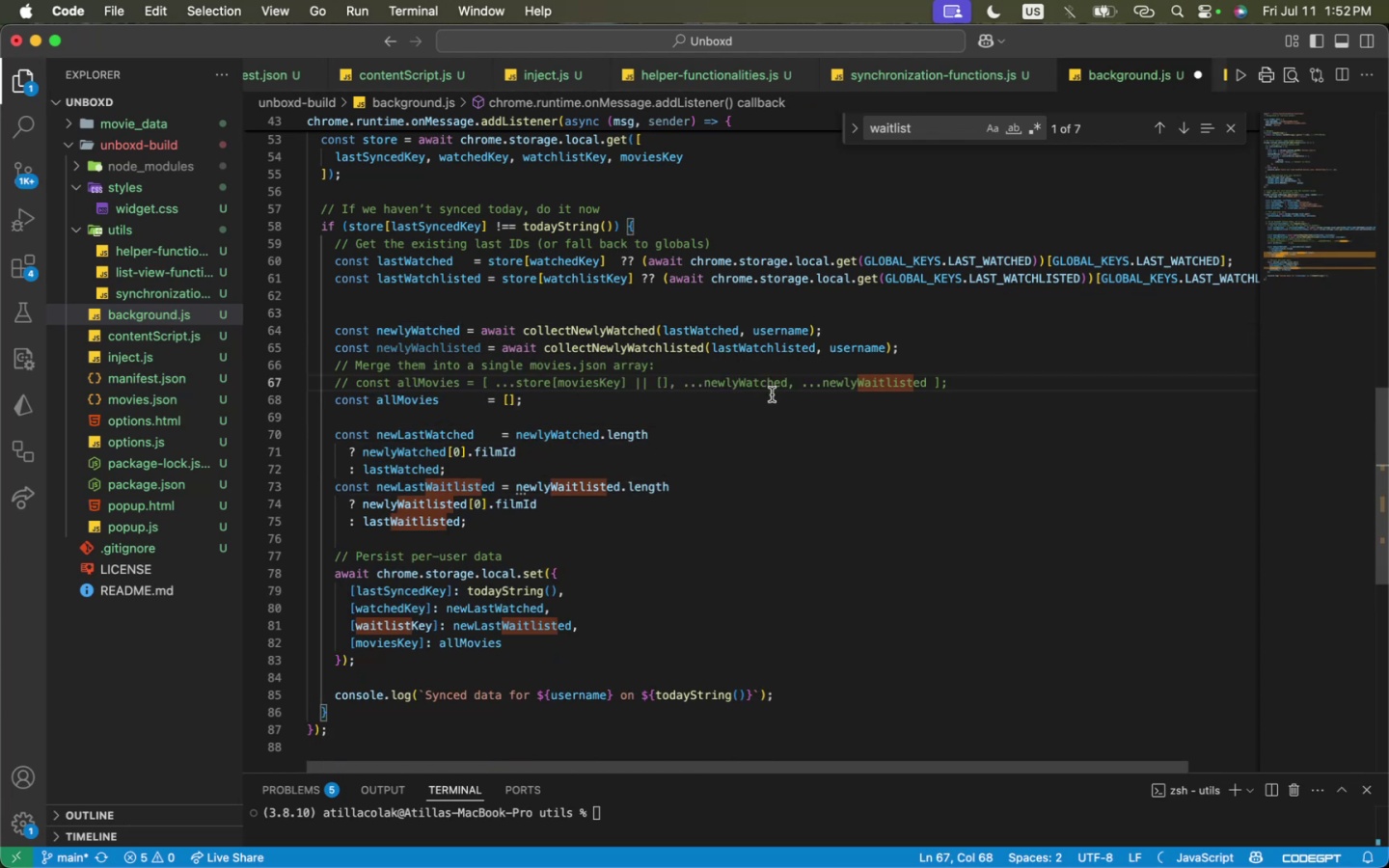 
left_click([771, 394])
 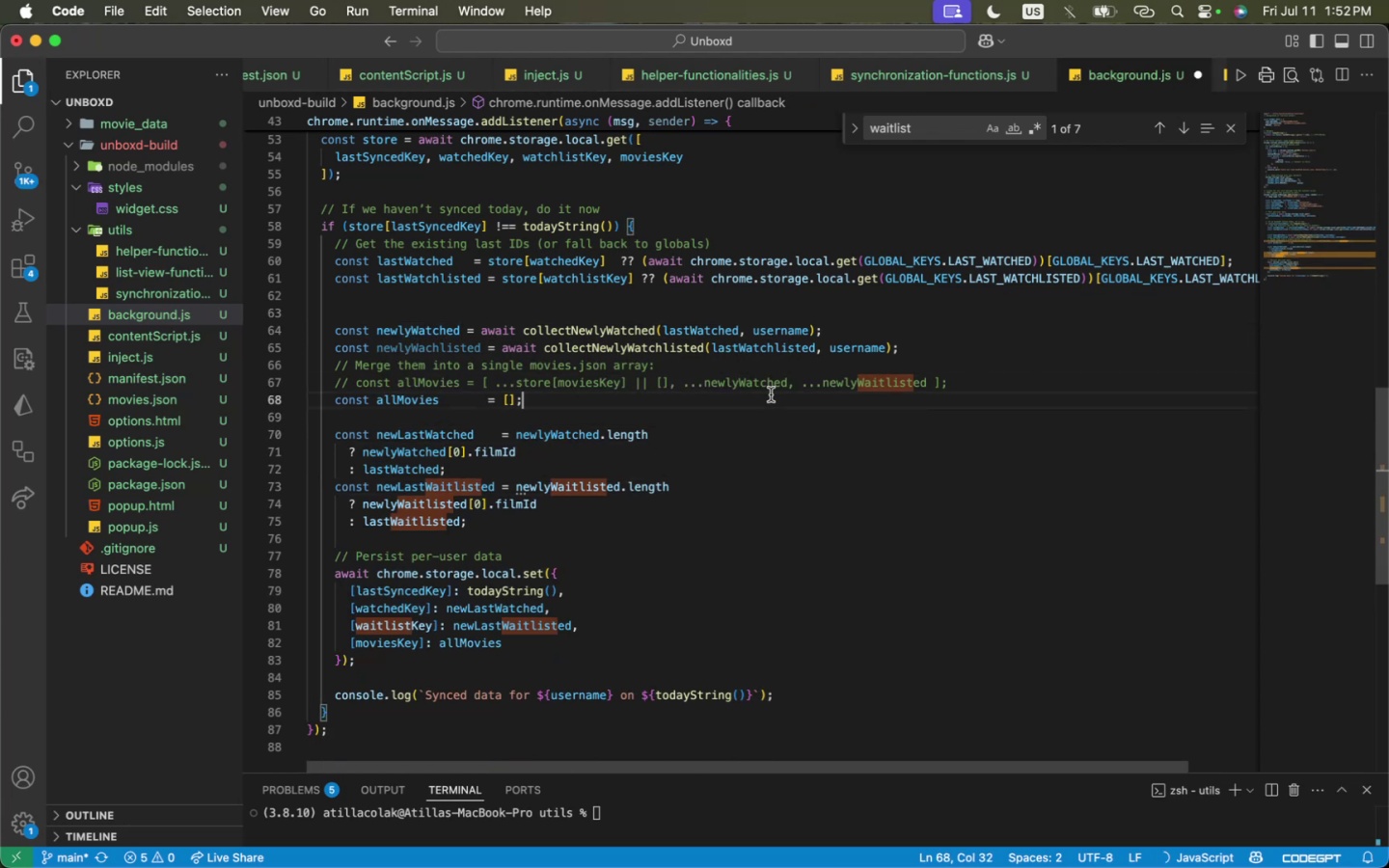 
key(Meta+CommandLeft)
 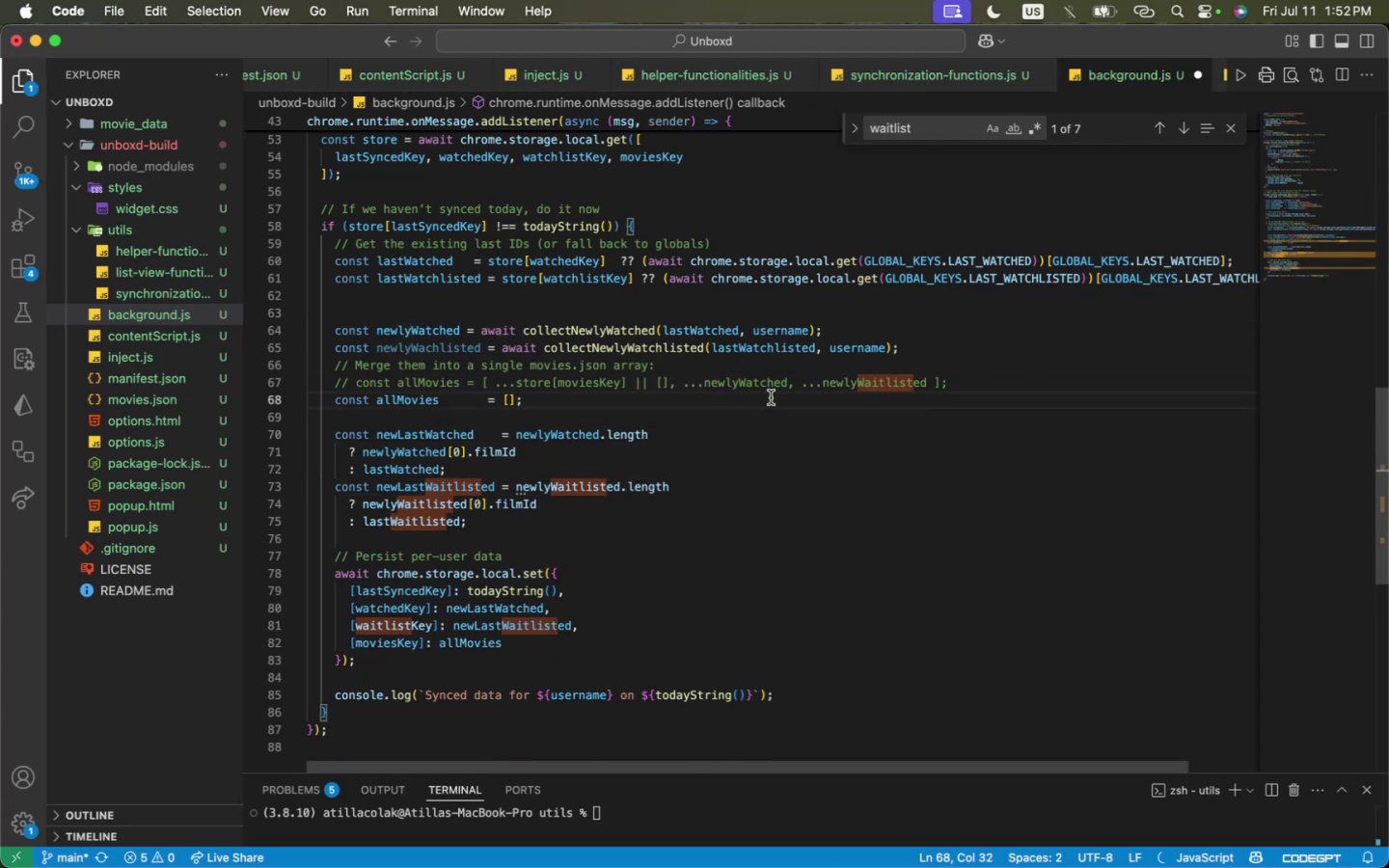 
key(Meta+S)
 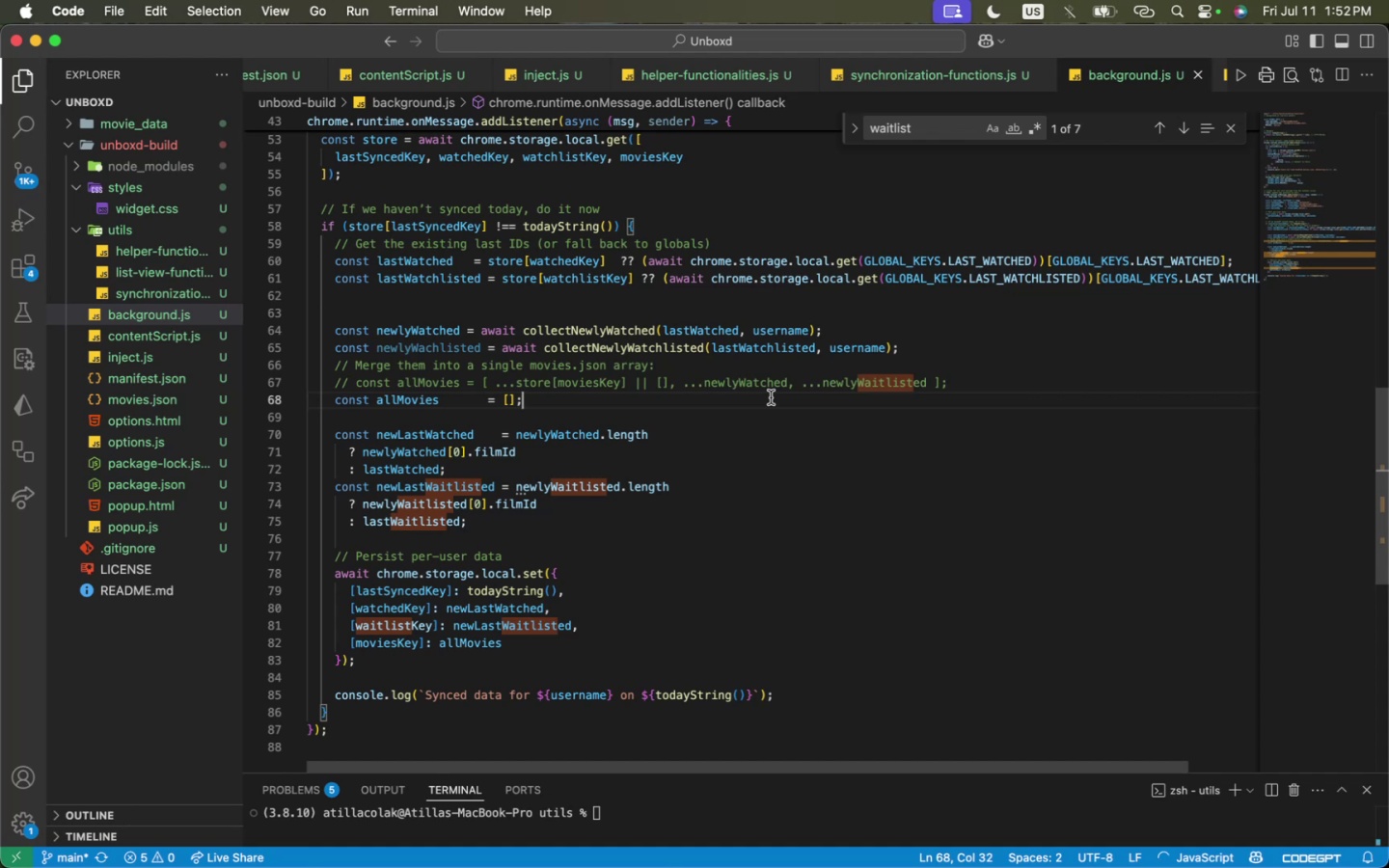 
wait(11.29)
 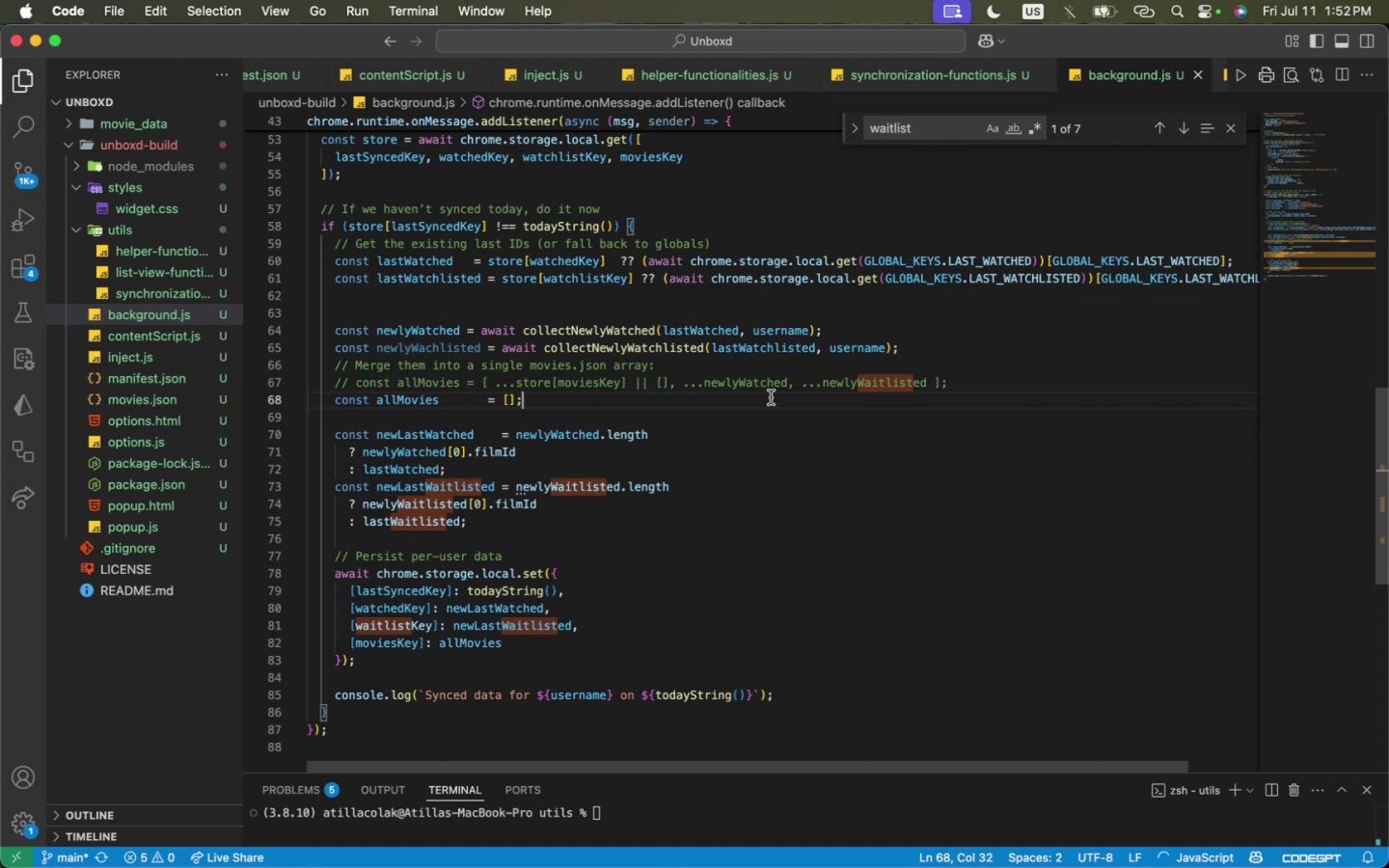 
scroll: coordinate [652, 451], scroll_direction: down, amount: 1.0
 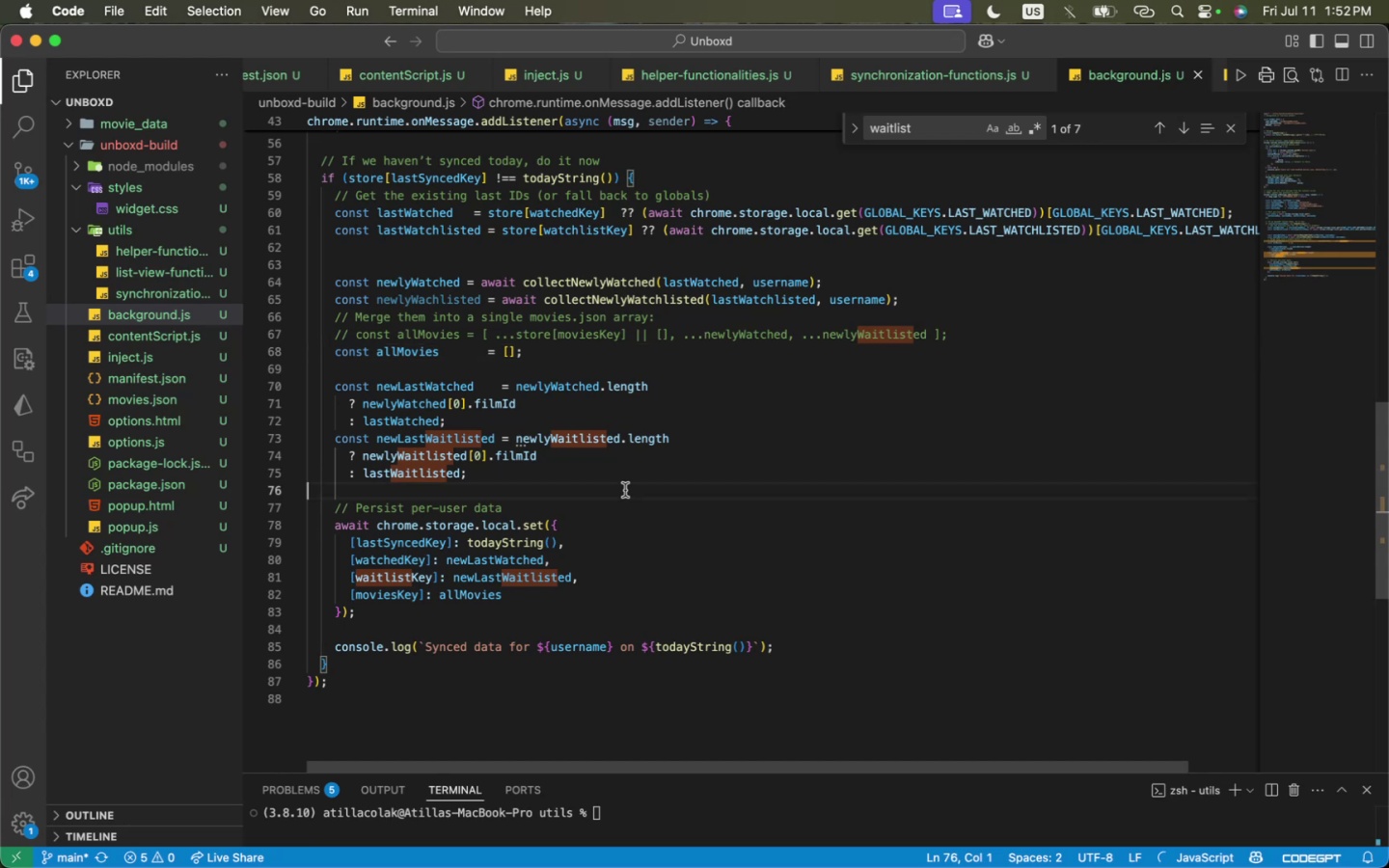 
double_click([580, 490])
 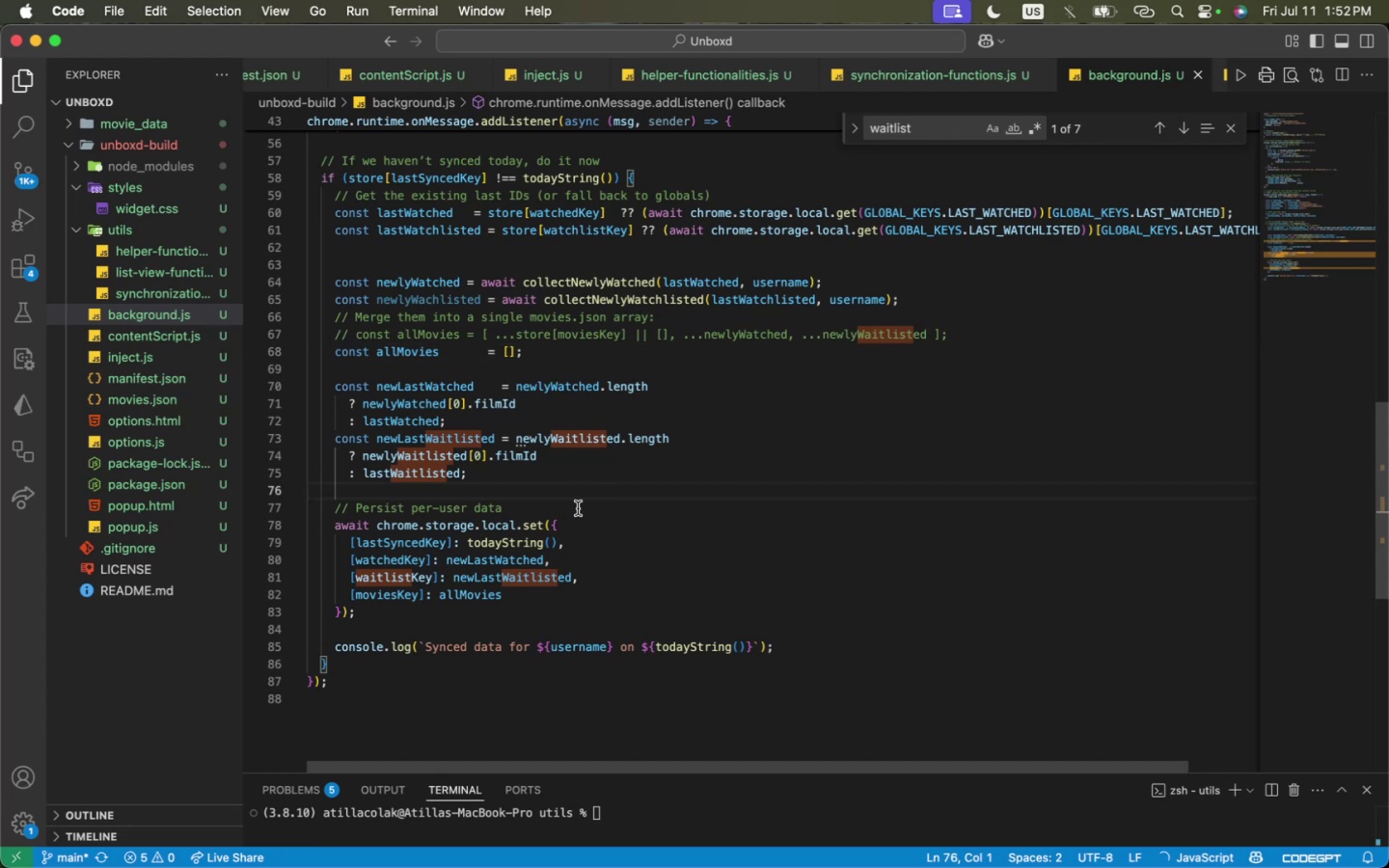 
triple_click([578, 508])
 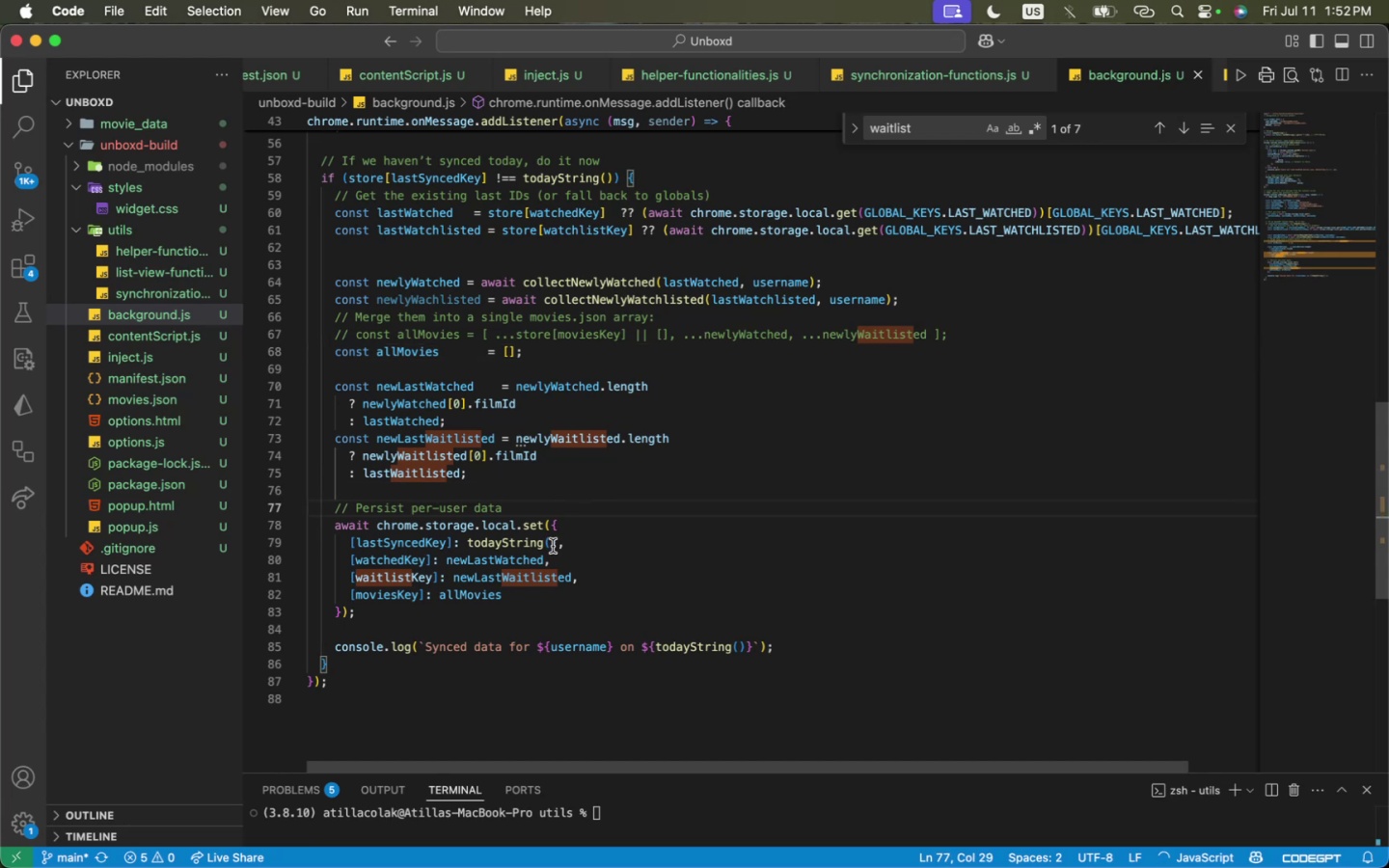 
double_click([554, 562])
 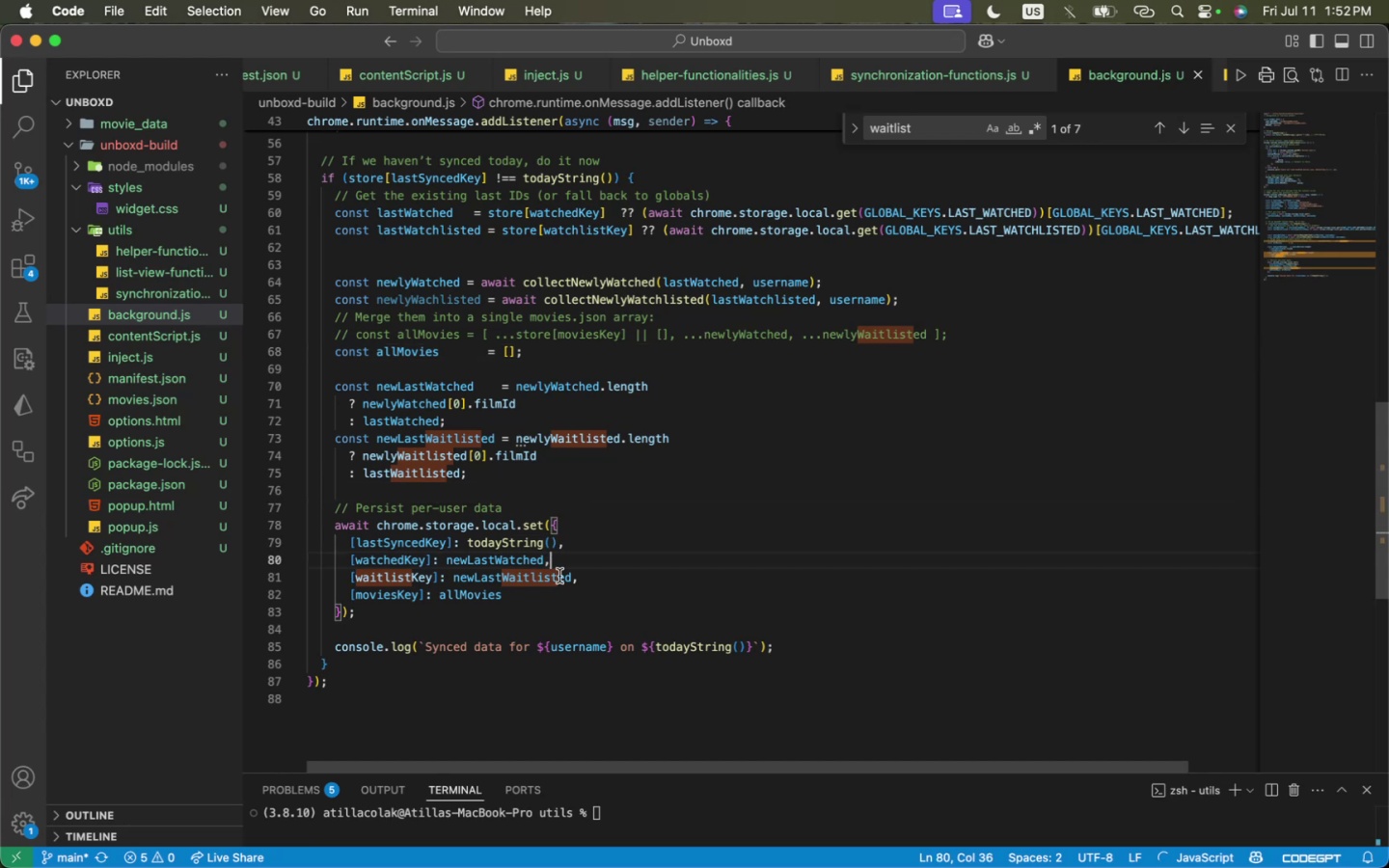 
left_click([565, 592])
 